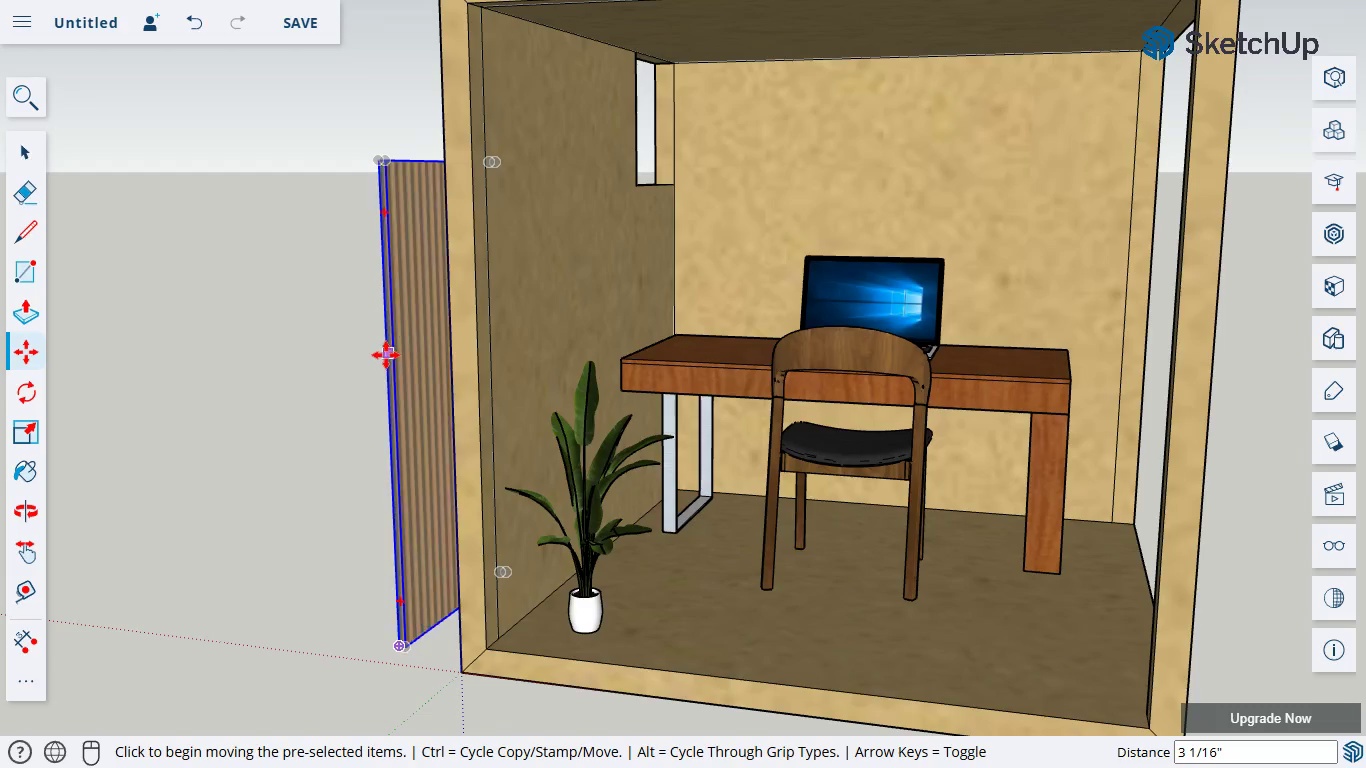 
left_click_drag(start_coordinate=[385, 354], to_coordinate=[490, 302])
 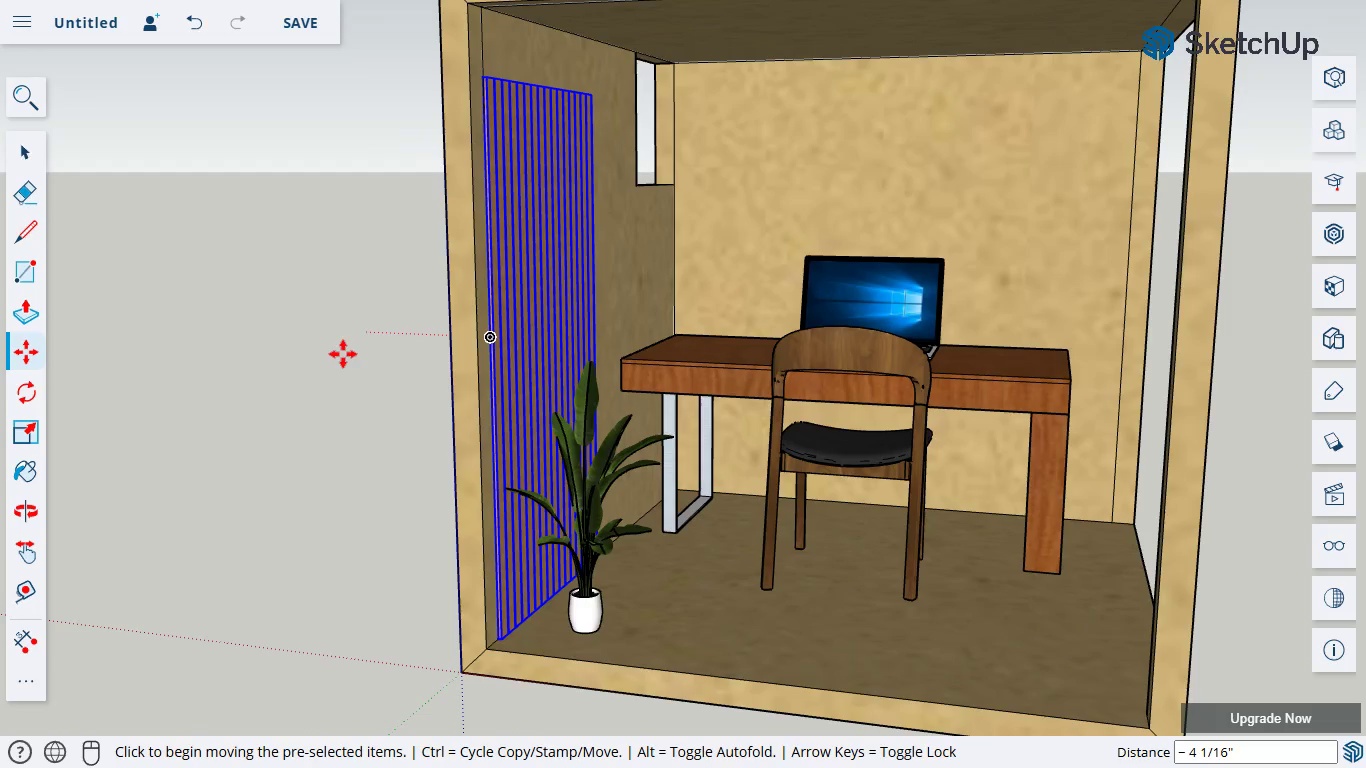 
left_click([324, 367])
 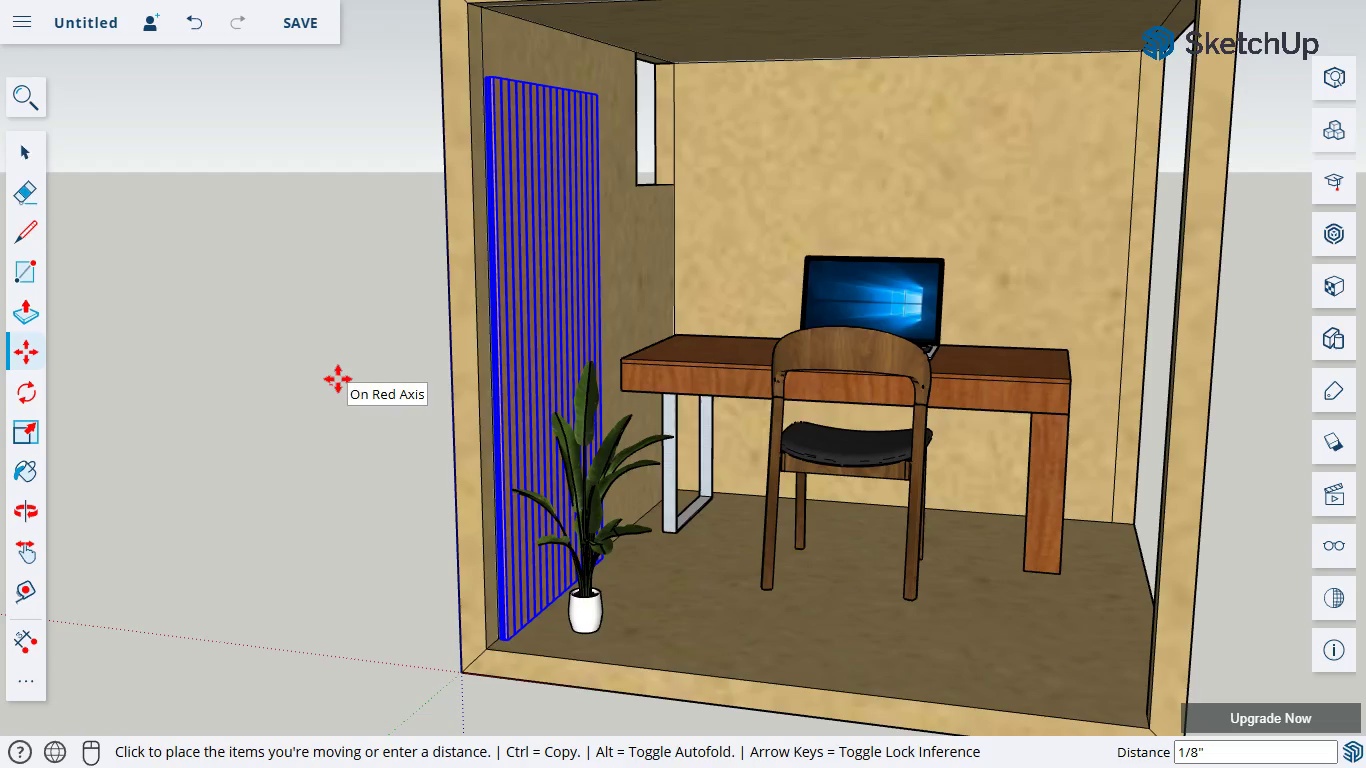 
wait(5.62)
 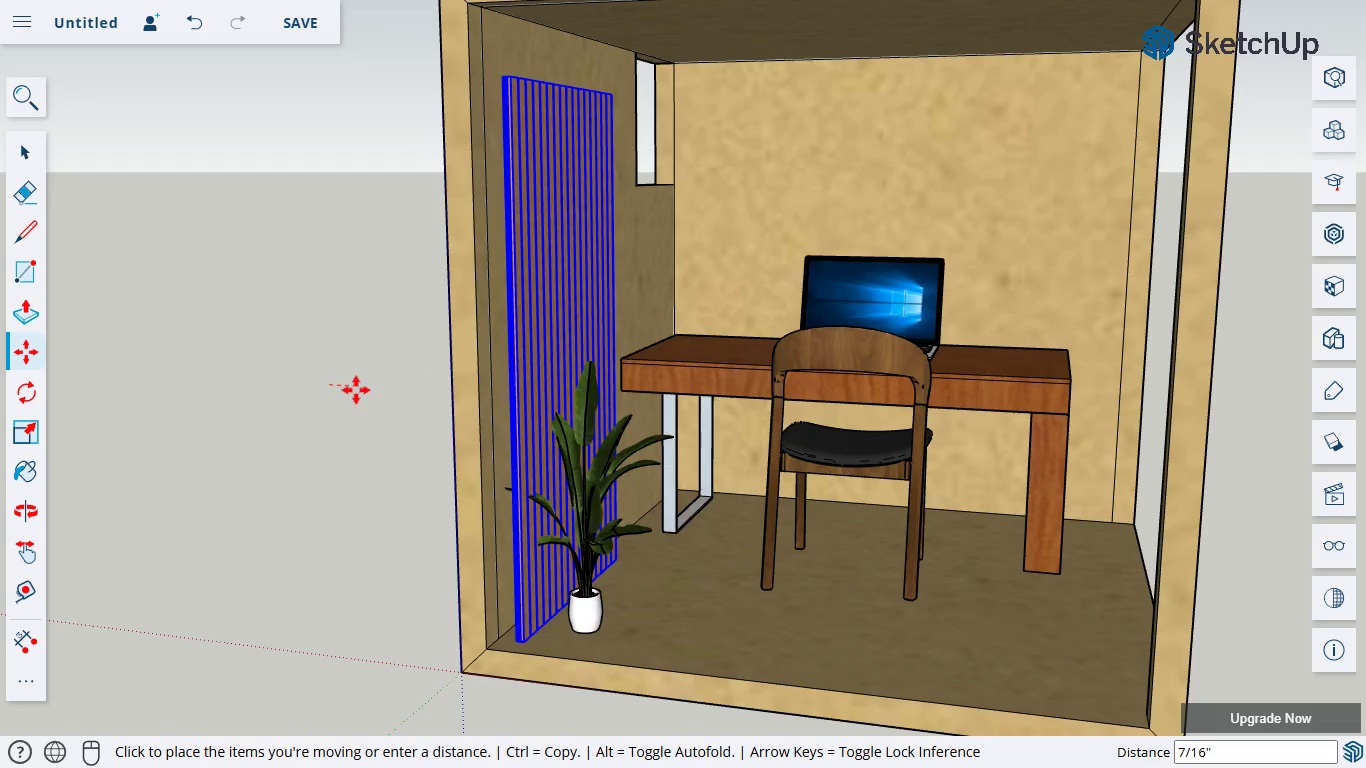 
left_click([336, 376])
 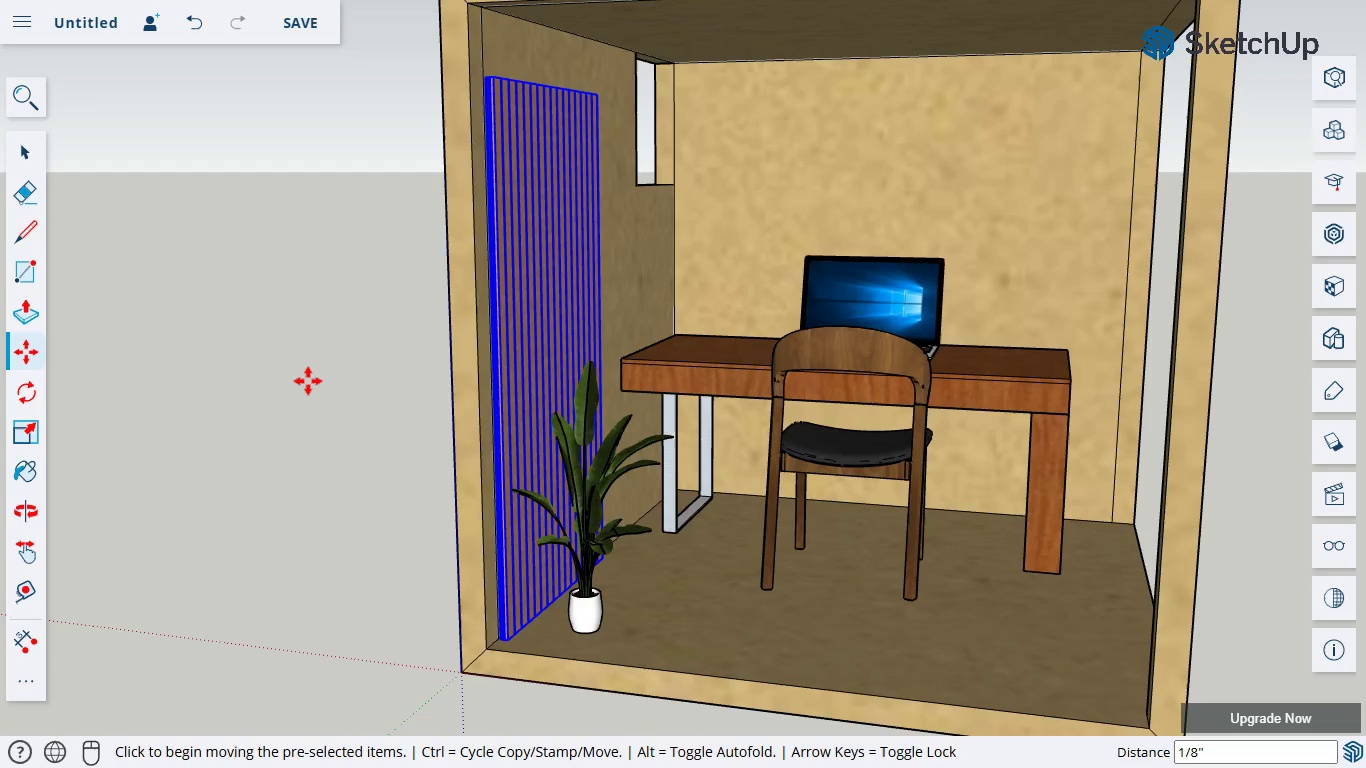 
key(O)
 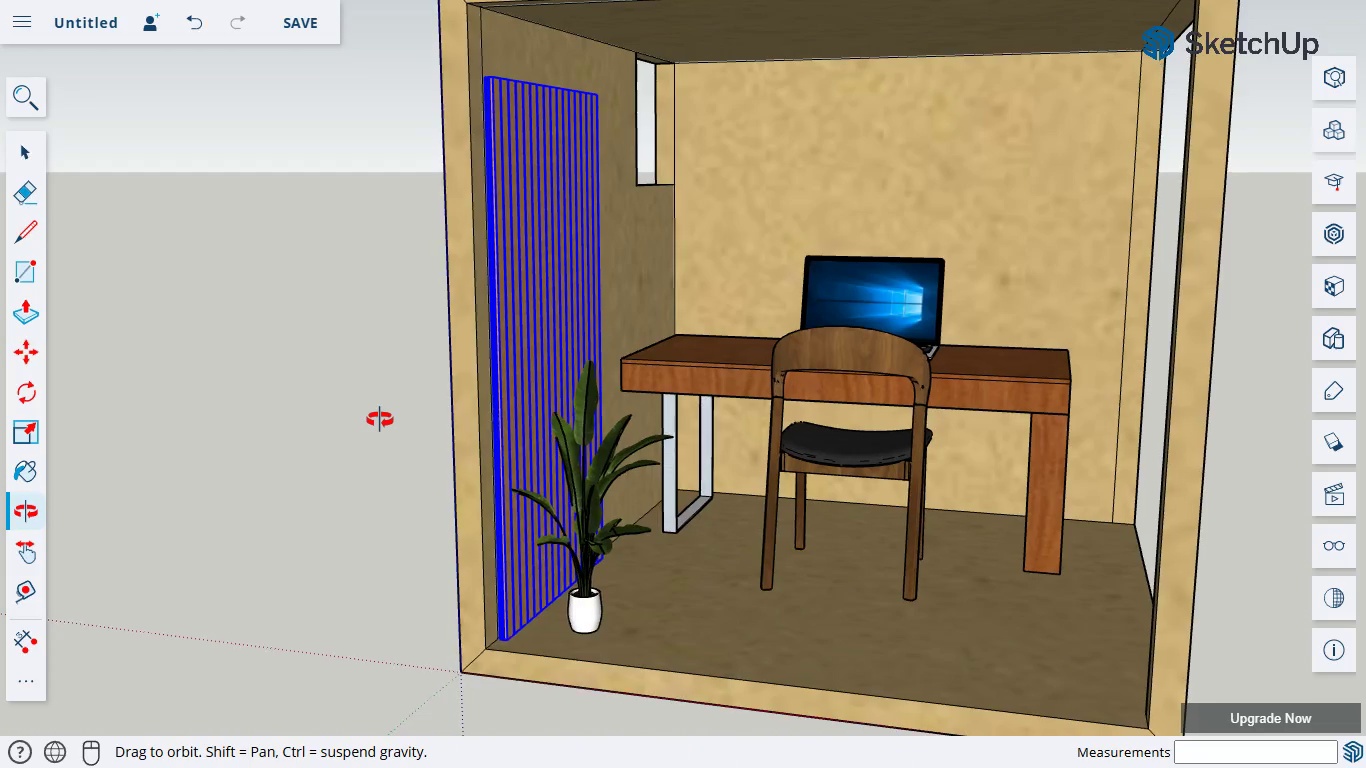 
left_click_drag(start_coordinate=[370, 416], to_coordinate=[192, 462])
 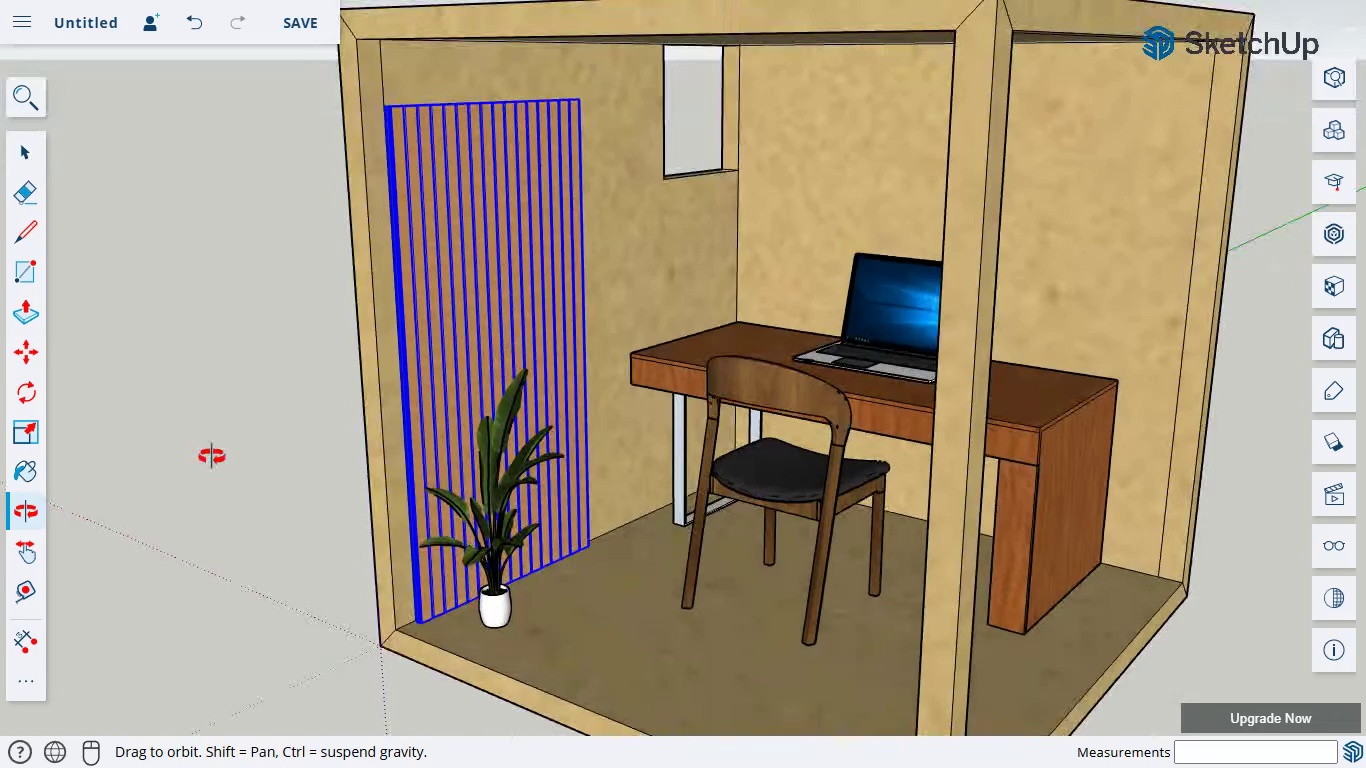 
key(Escape)
 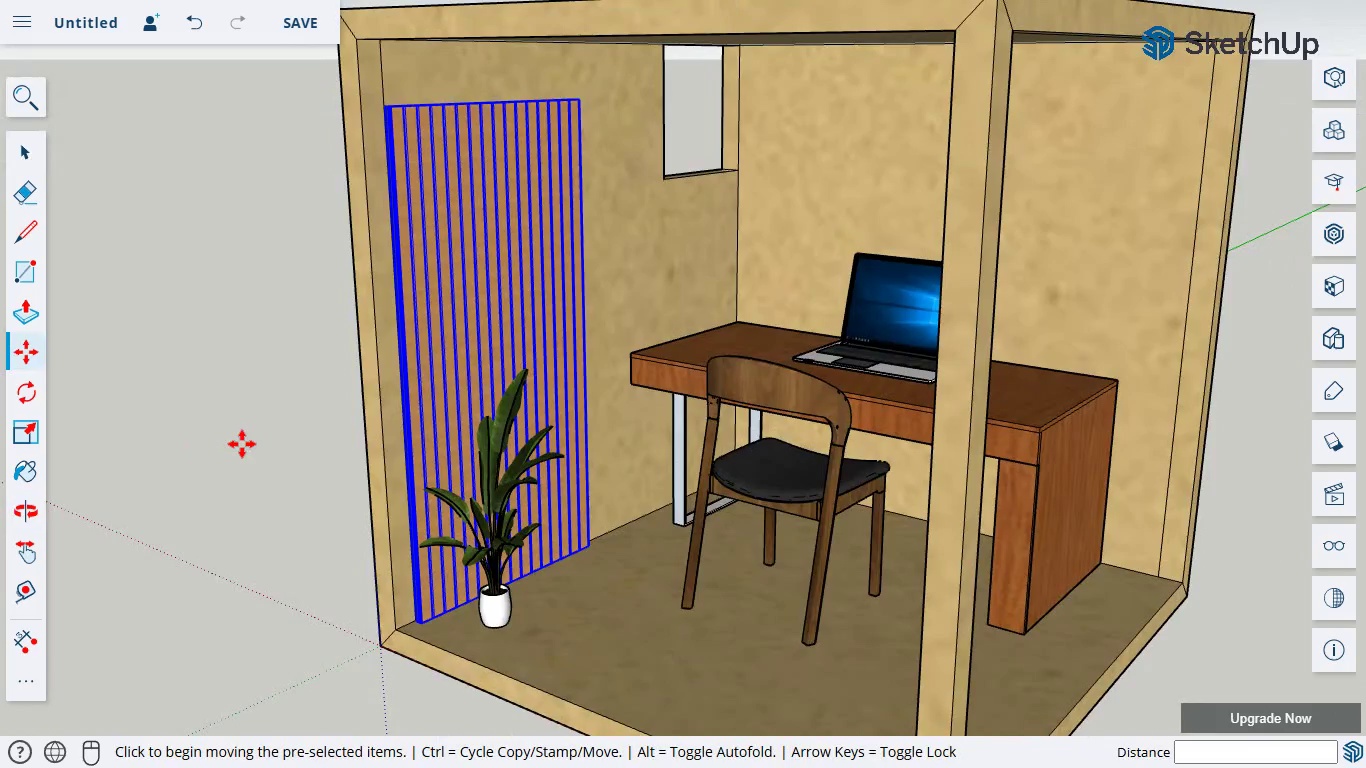 
scroll: coordinate [285, 451], scroll_direction: down, amount: 2.0
 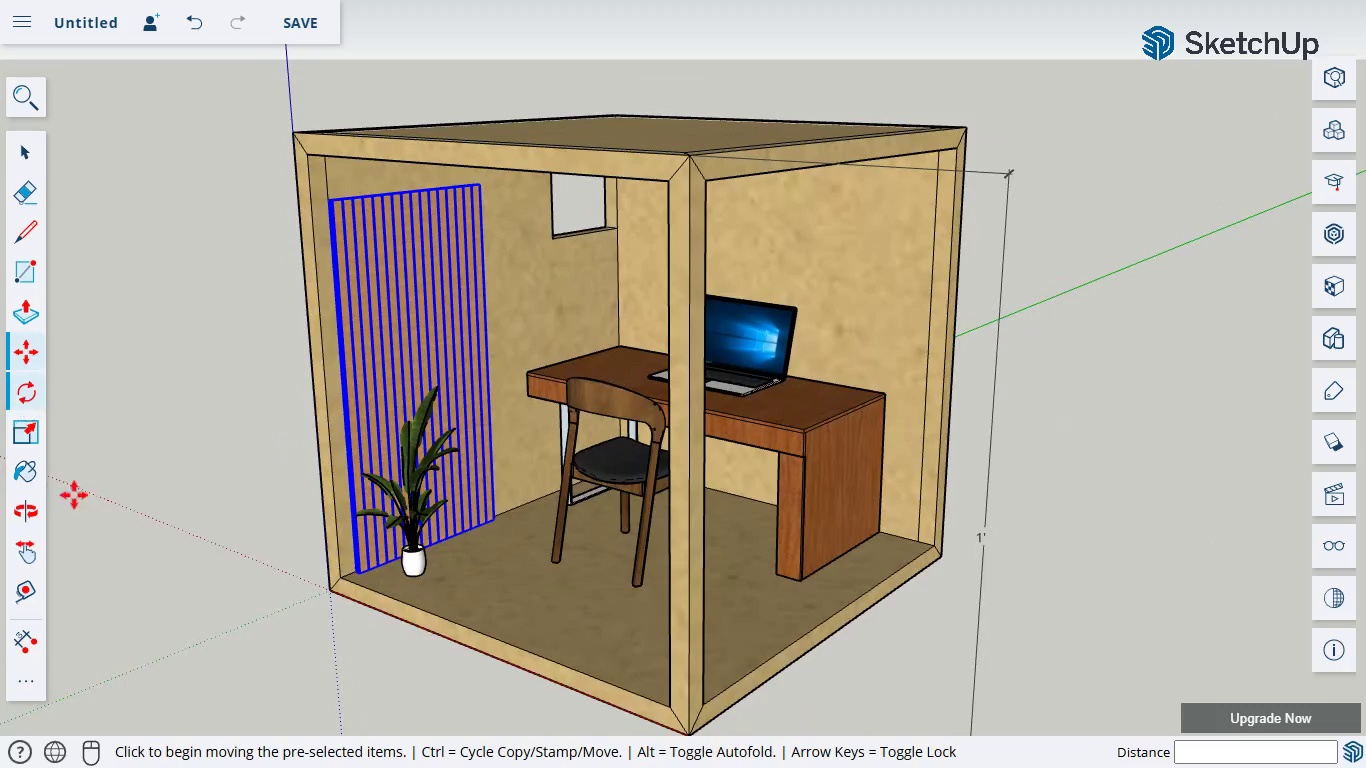 
left_click([20, 510])
 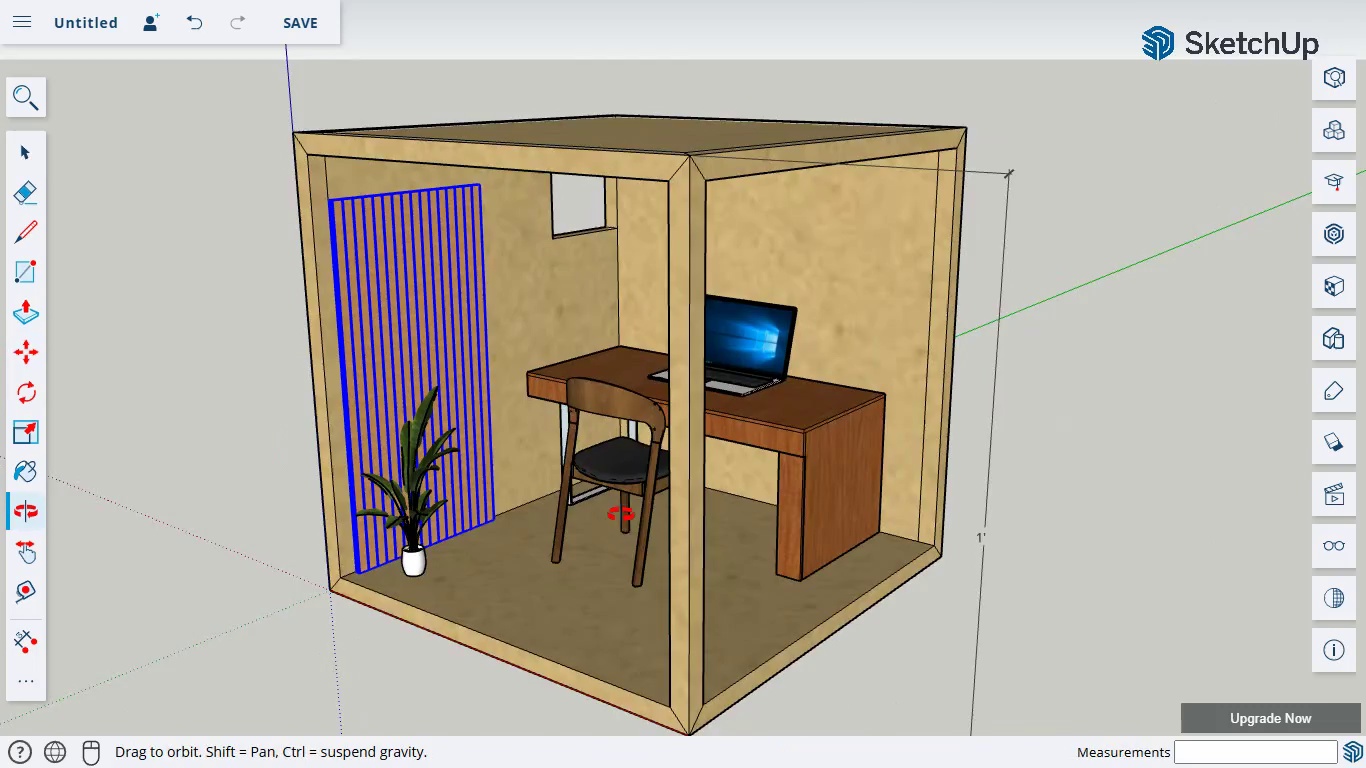 
left_click_drag(start_coordinate=[620, 514], to_coordinate=[471, 539])
 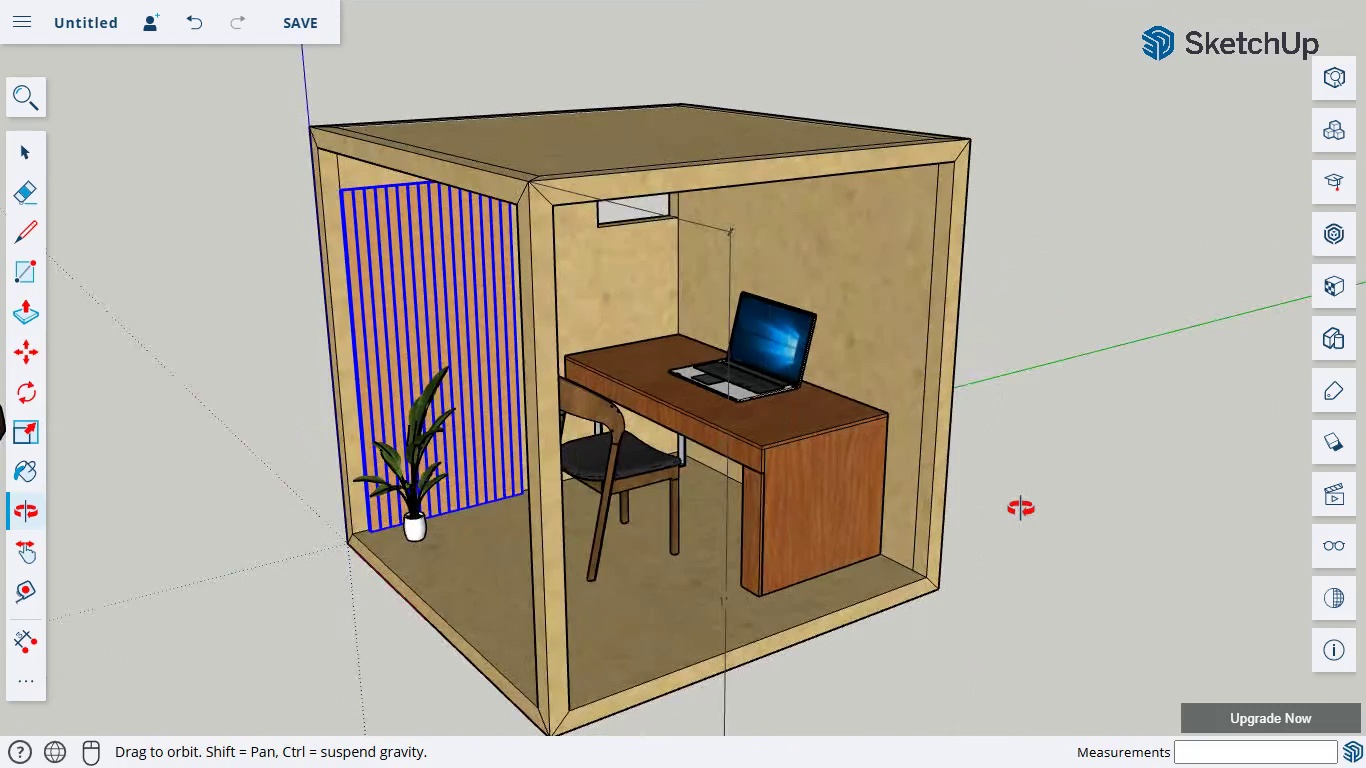 
left_click([1020, 506])
 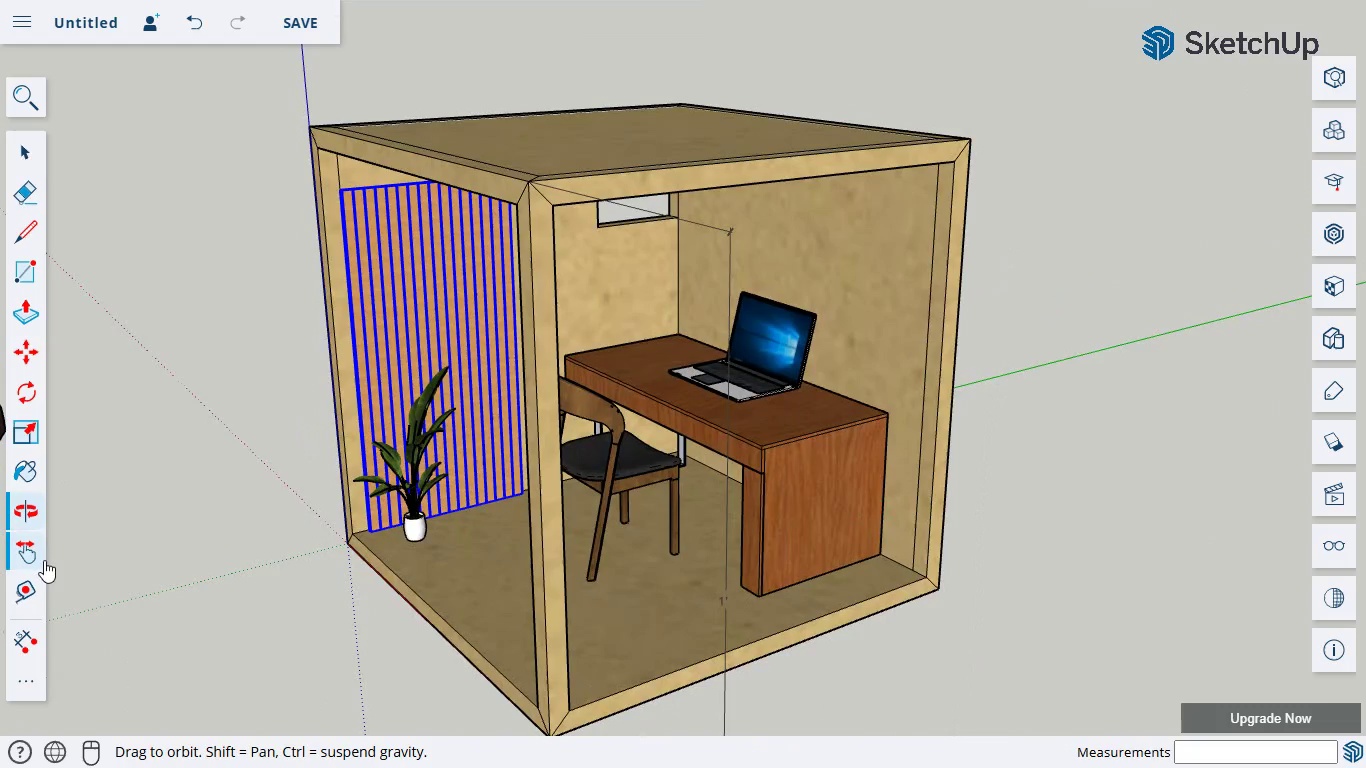 
key(H)
 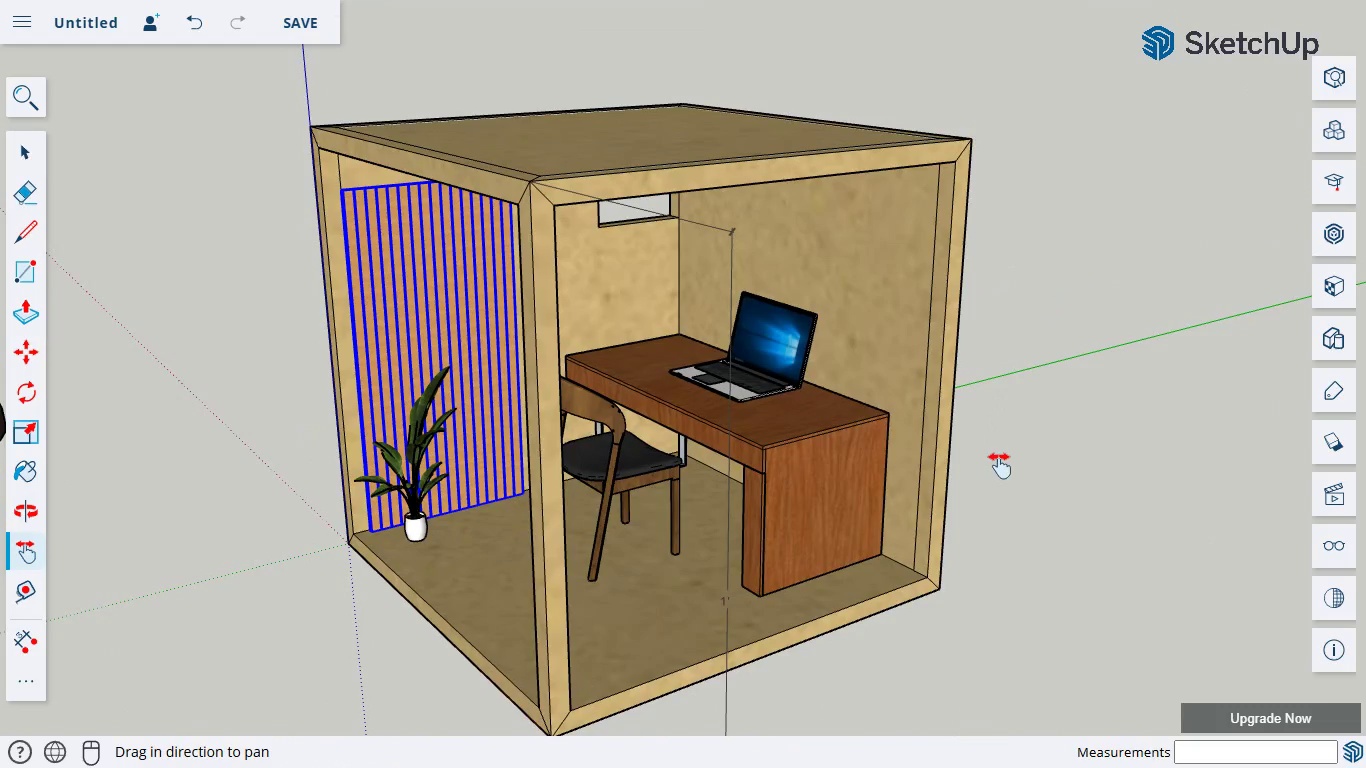 
left_click_drag(start_coordinate=[999, 457], to_coordinate=[1073, 462])
 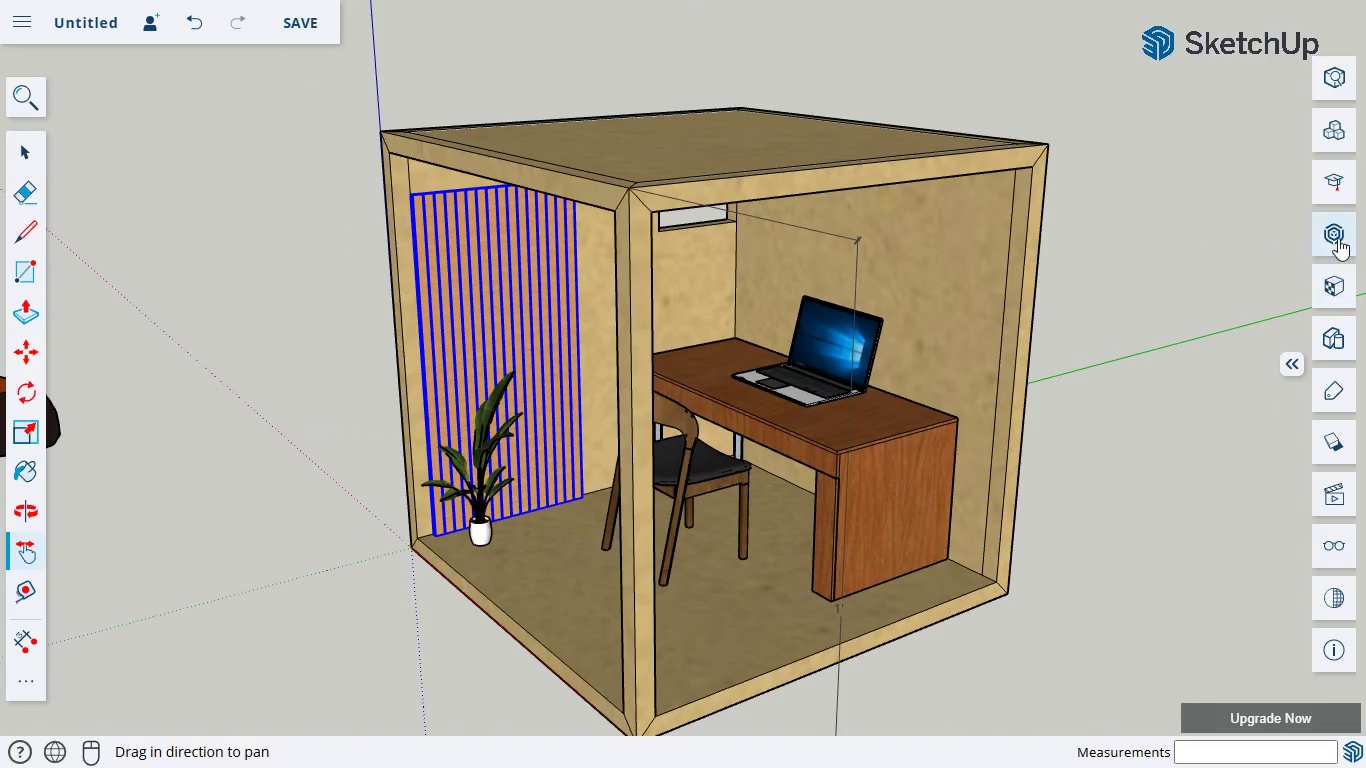 
left_click([1338, 237])
 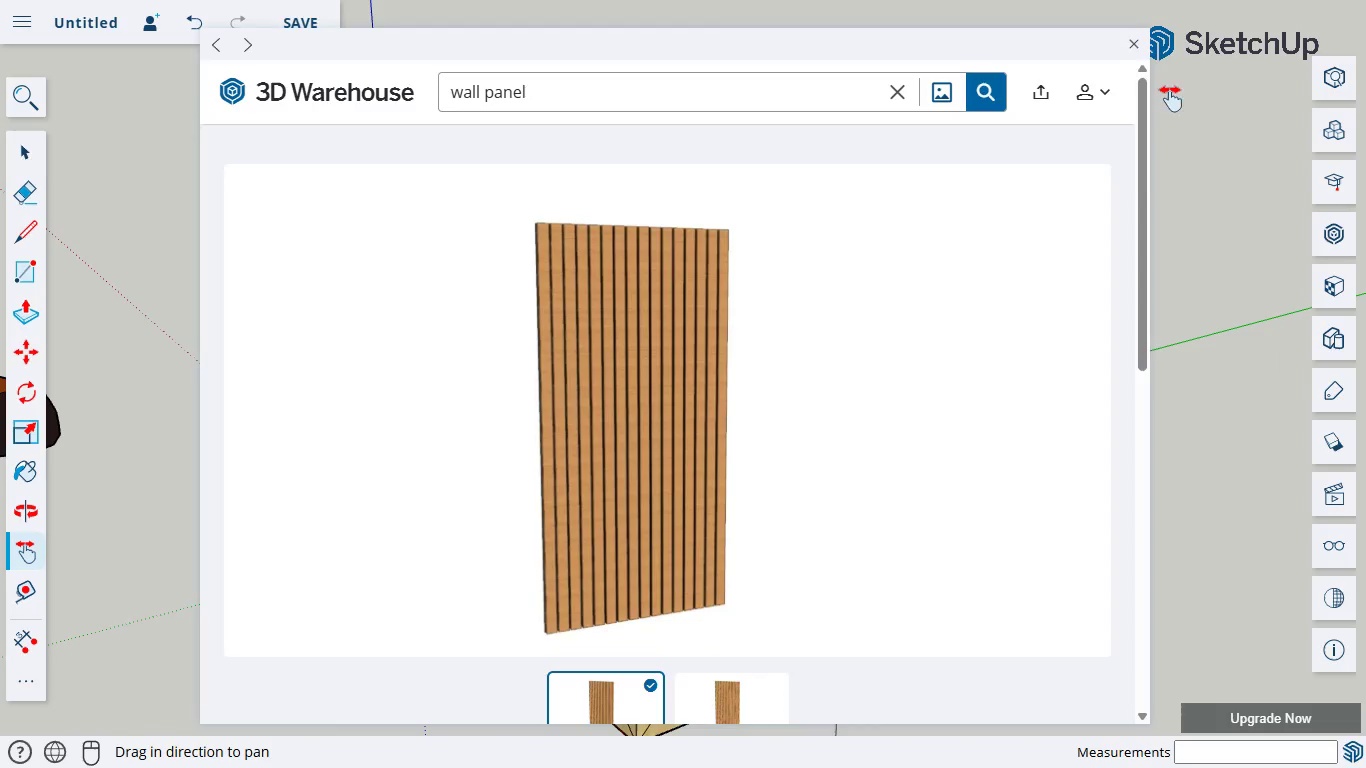 
left_click([1138, 48])
 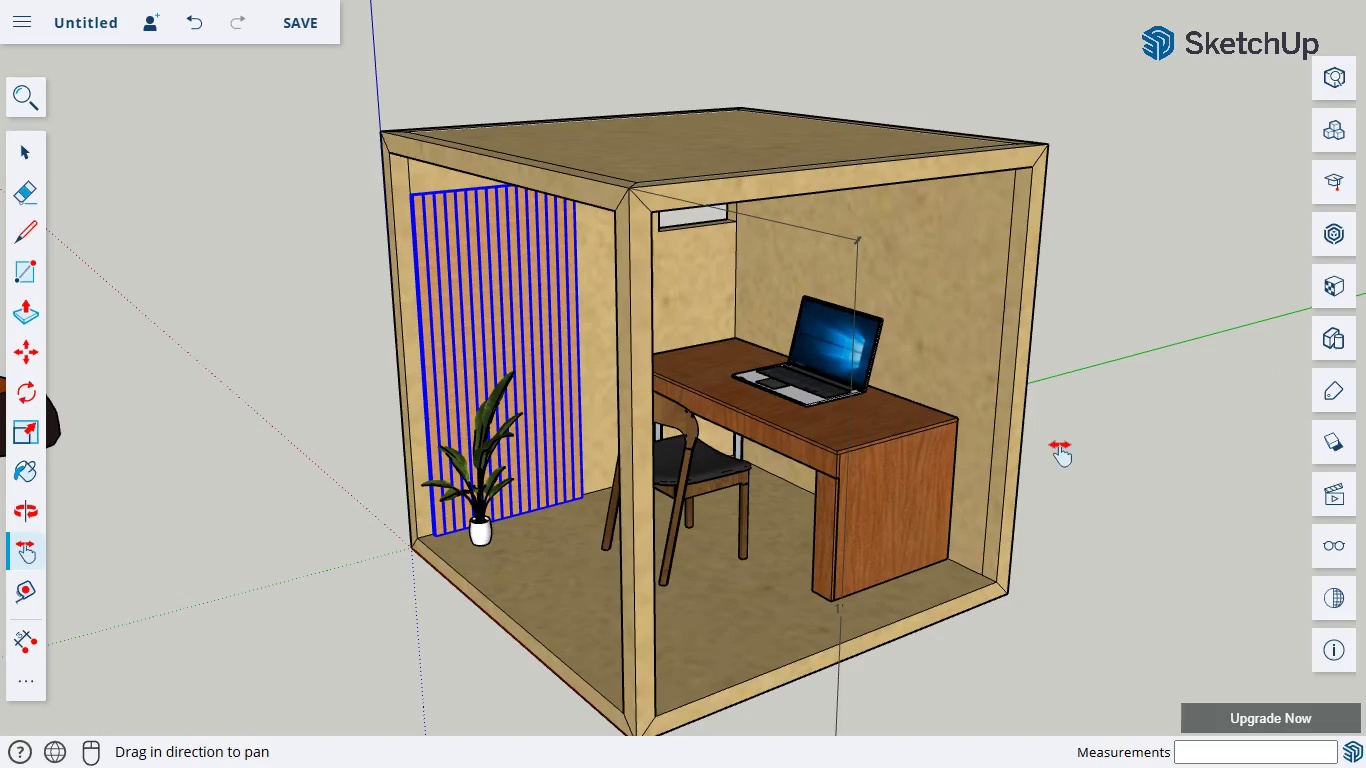 
left_click_drag(start_coordinate=[1065, 480], to_coordinate=[1152, 472])
 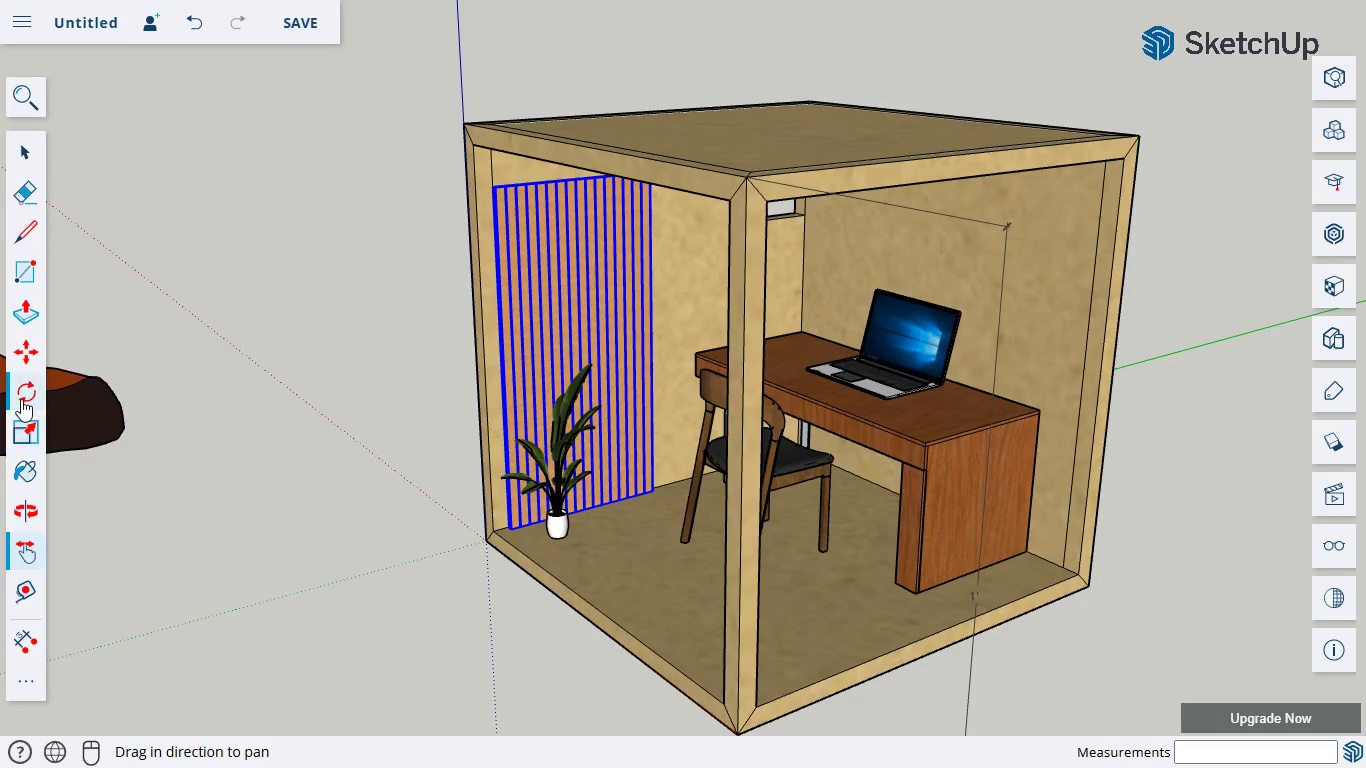 
left_click([24, 394])
 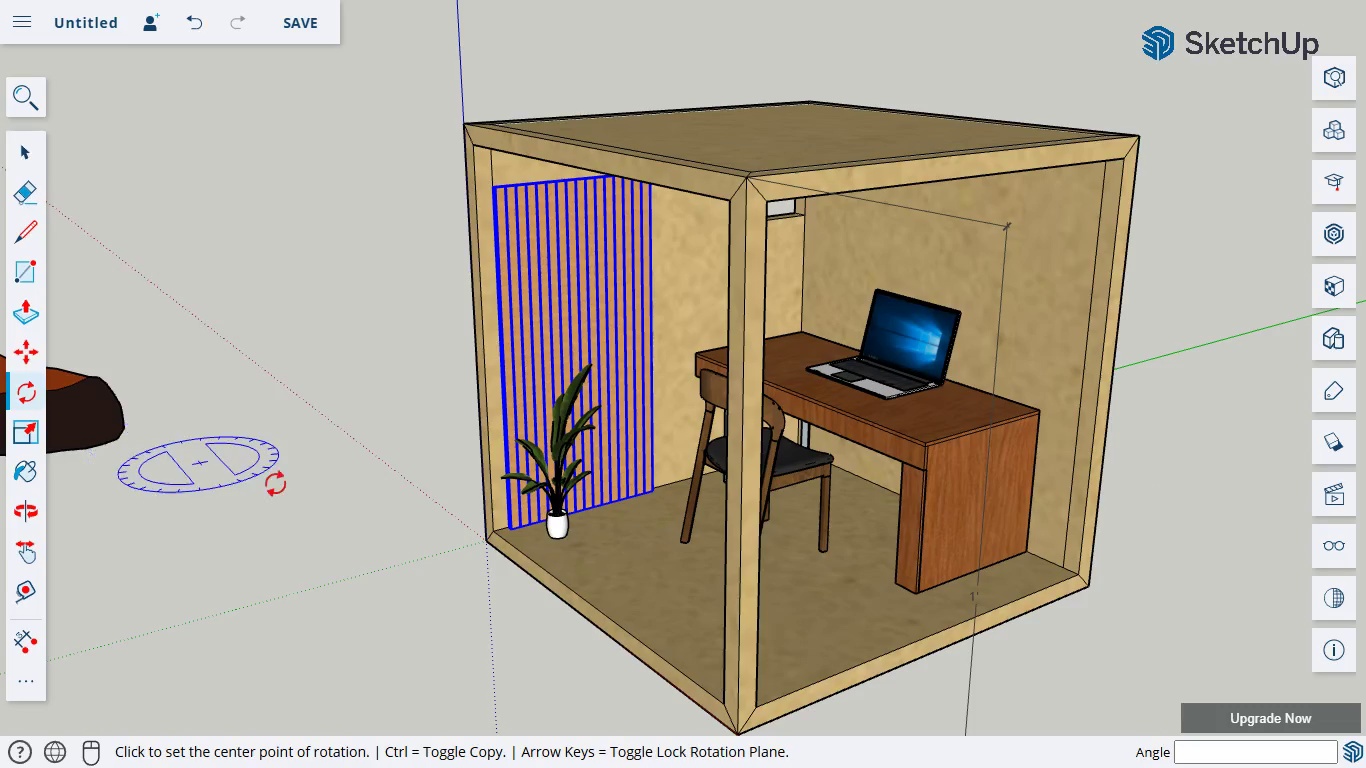 
left_click_drag(start_coordinate=[200, 463], to_coordinate=[388, 504])
 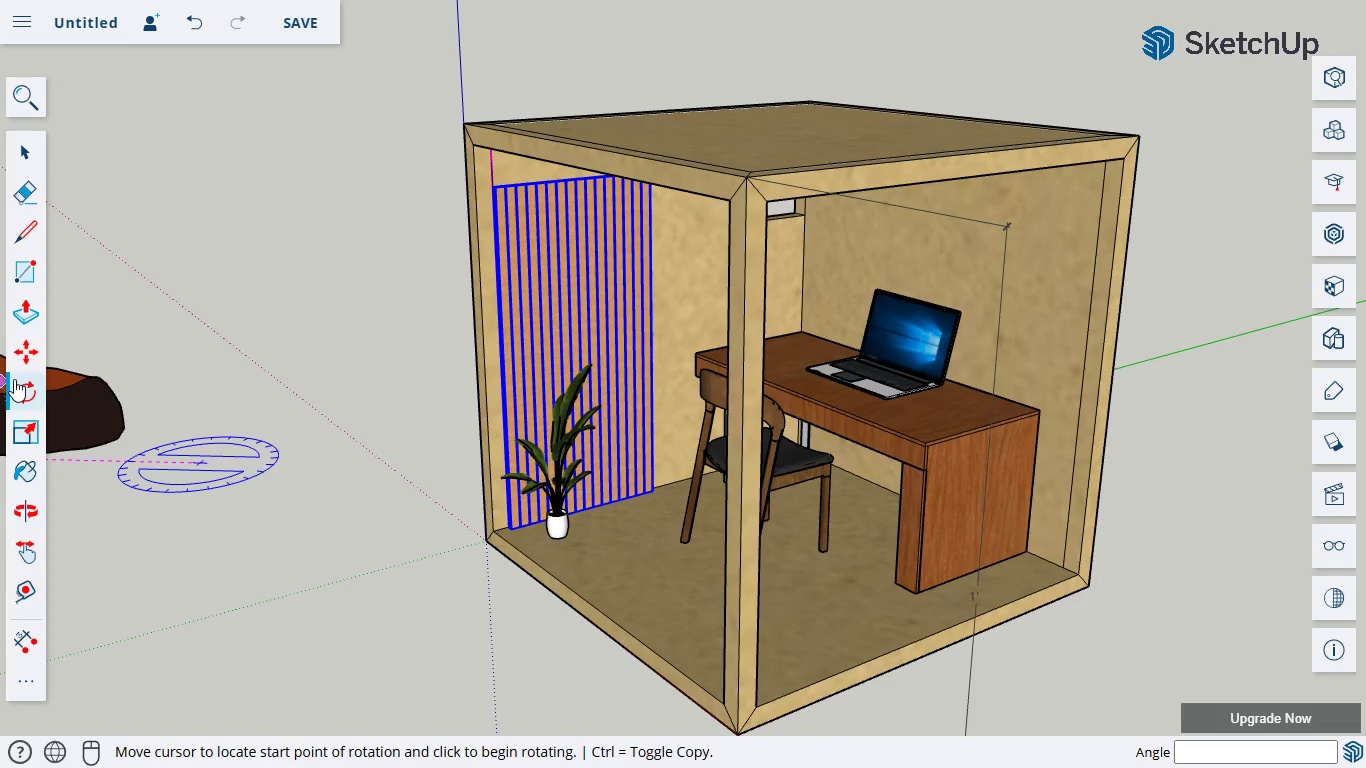 
left_click([26, 341])
 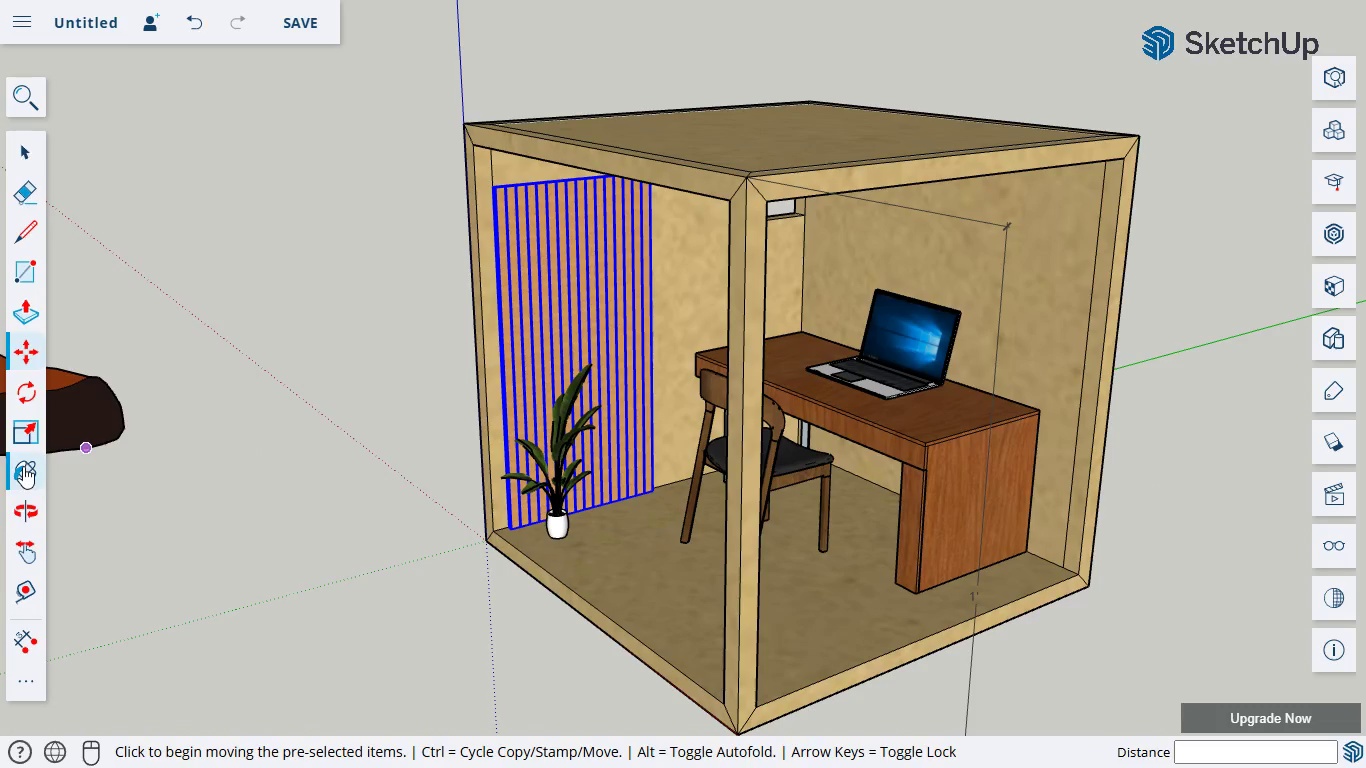 
left_click([18, 505])
 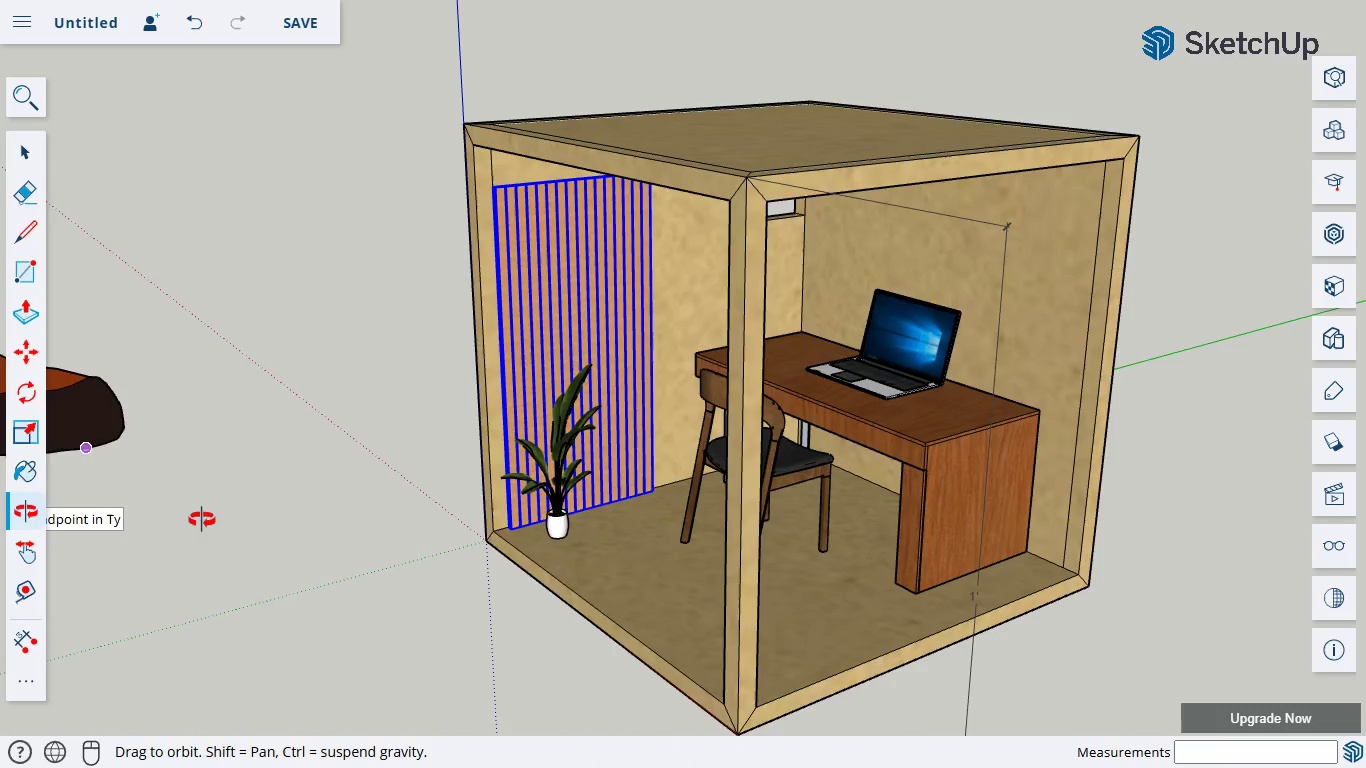 
left_click_drag(start_coordinate=[201, 519], to_coordinate=[362, 471])
 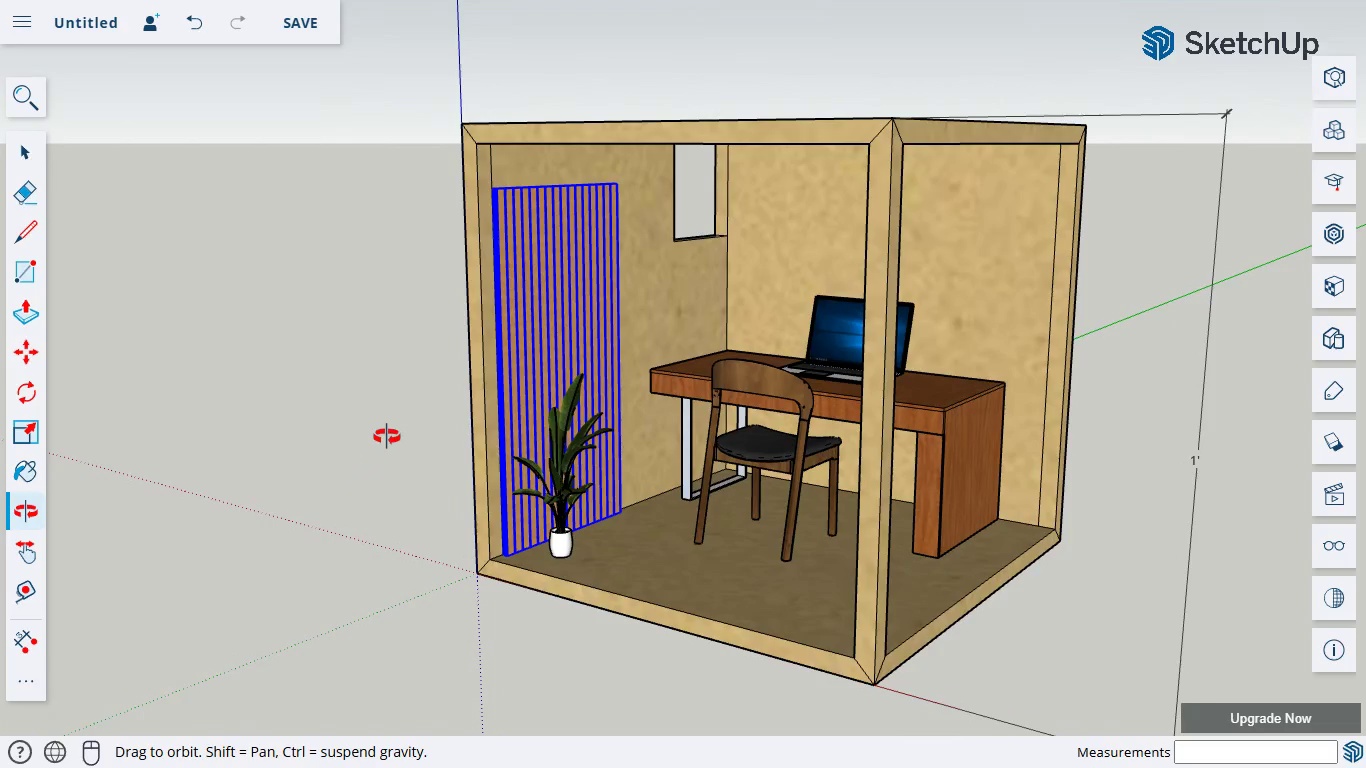 
scroll: coordinate [622, 412], scroll_direction: up, amount: 3.0
 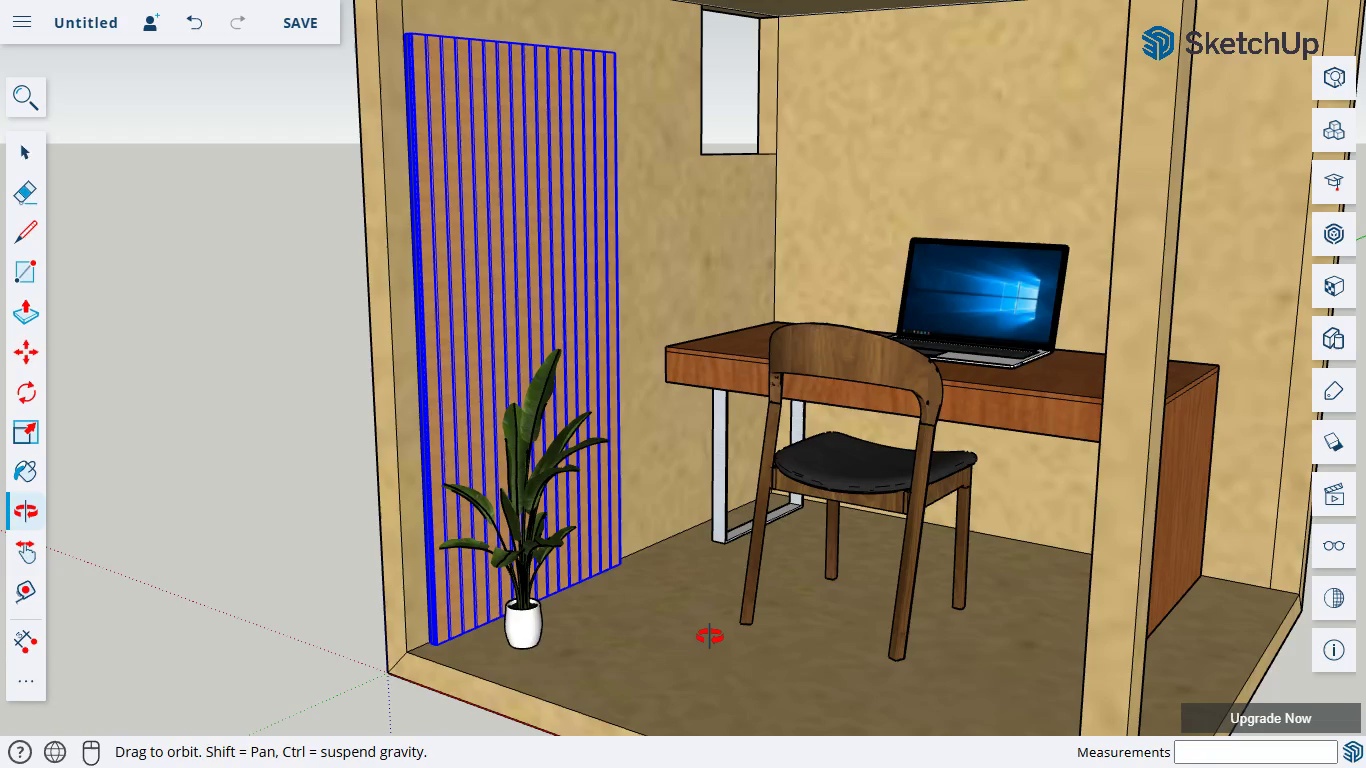 
left_click([704, 635])
 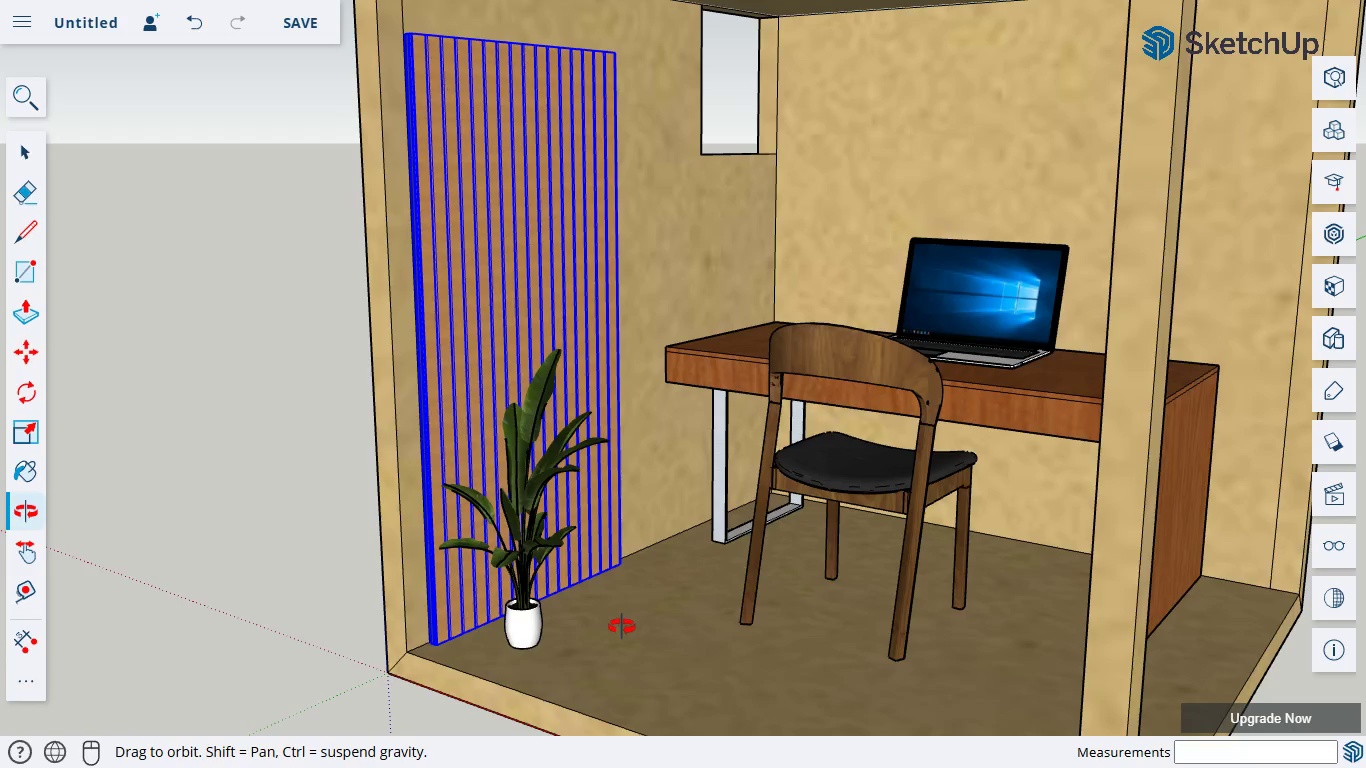 
left_click_drag(start_coordinate=[610, 626], to_coordinate=[886, 615])
 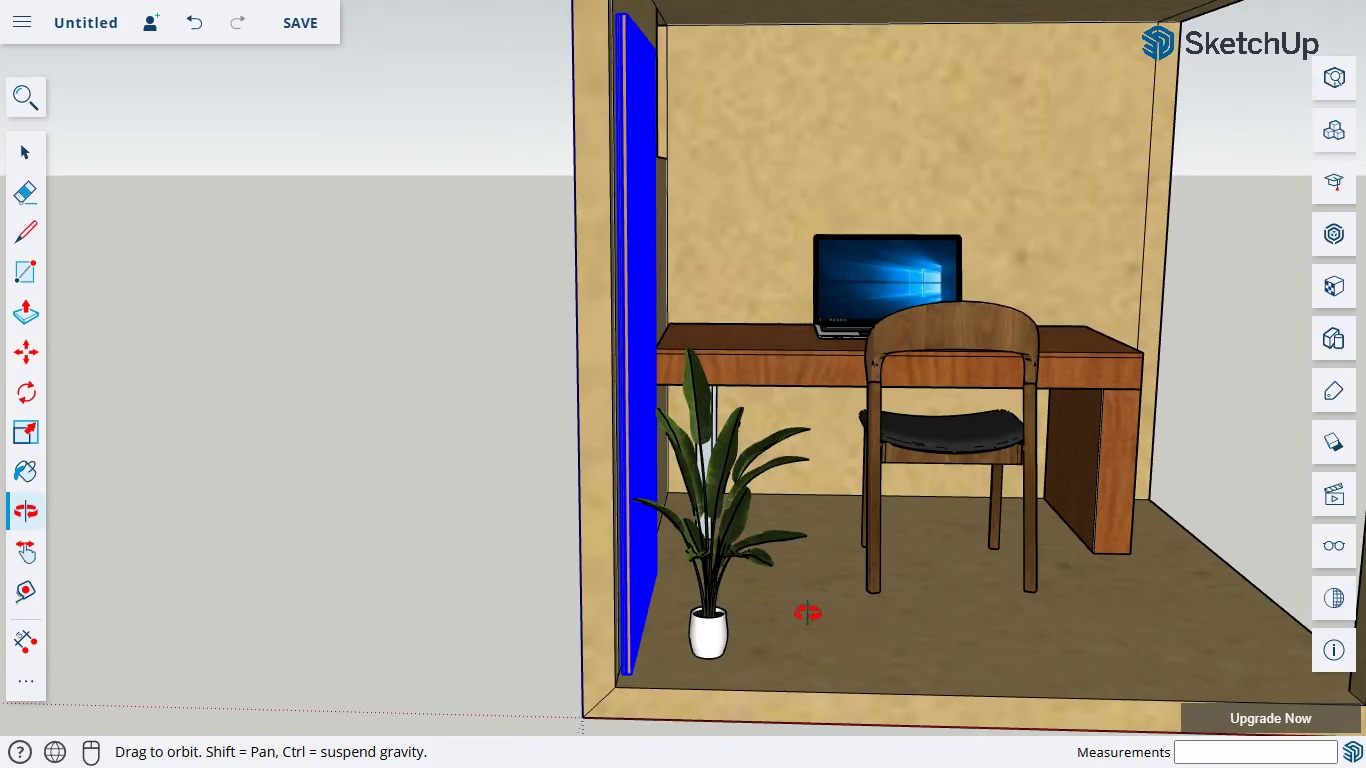 
left_click_drag(start_coordinate=[807, 613], to_coordinate=[558, 490])
 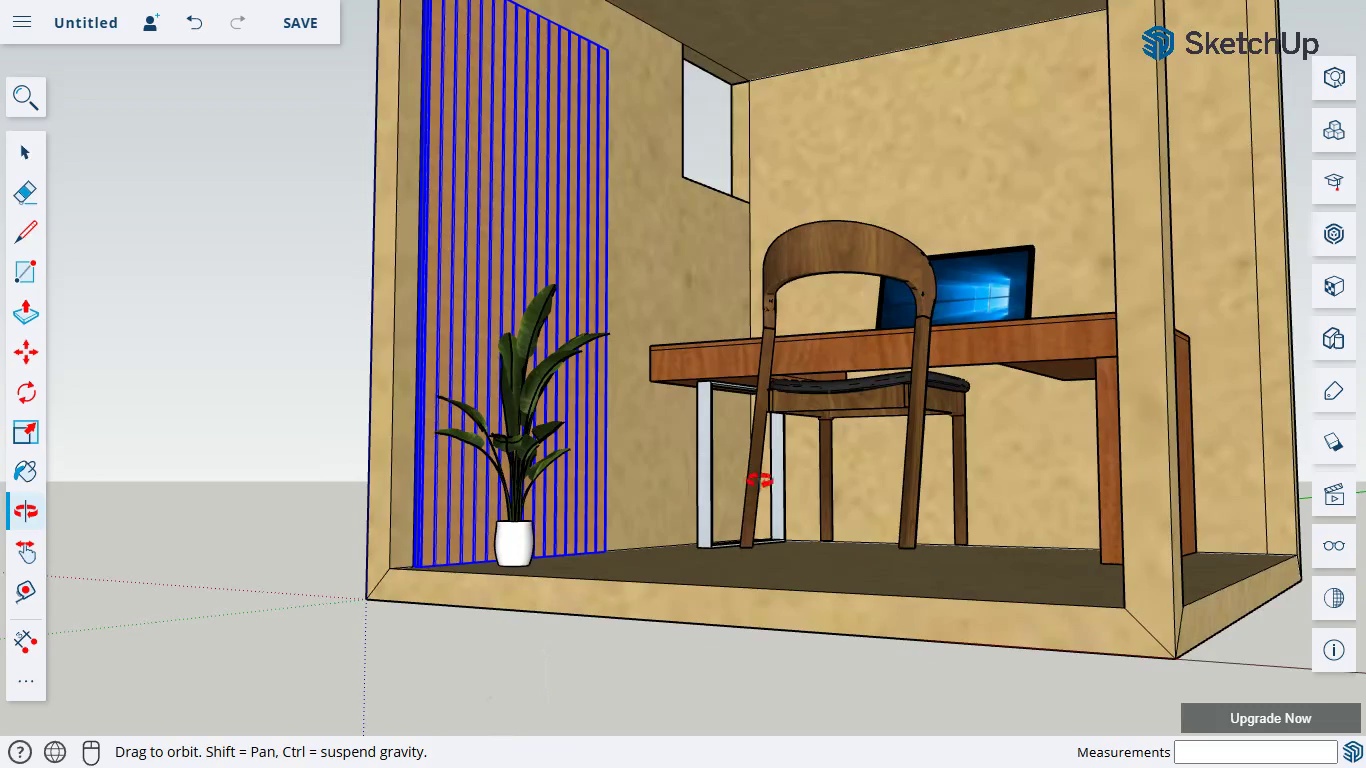 
left_click_drag(start_coordinate=[759, 480], to_coordinate=[425, 506])
 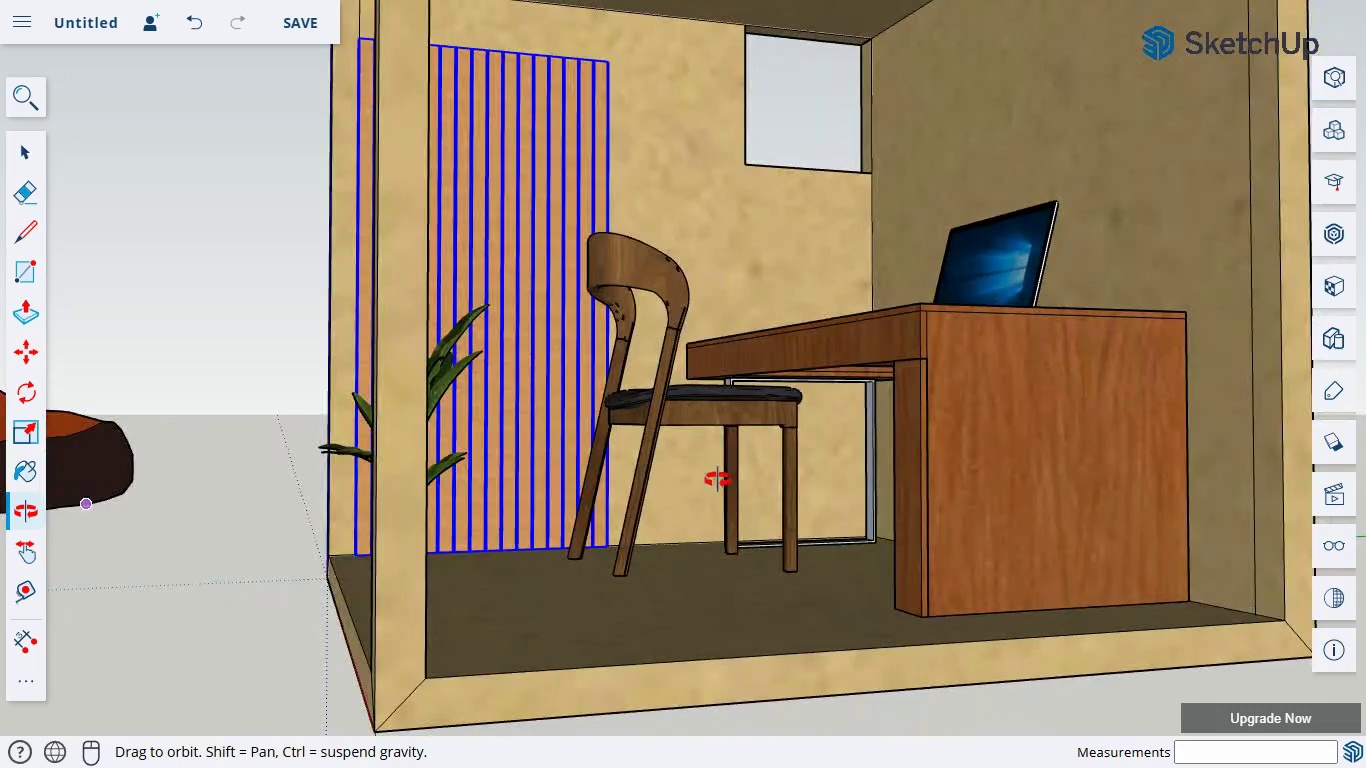 
left_click_drag(start_coordinate=[717, 479], to_coordinate=[999, 619])
 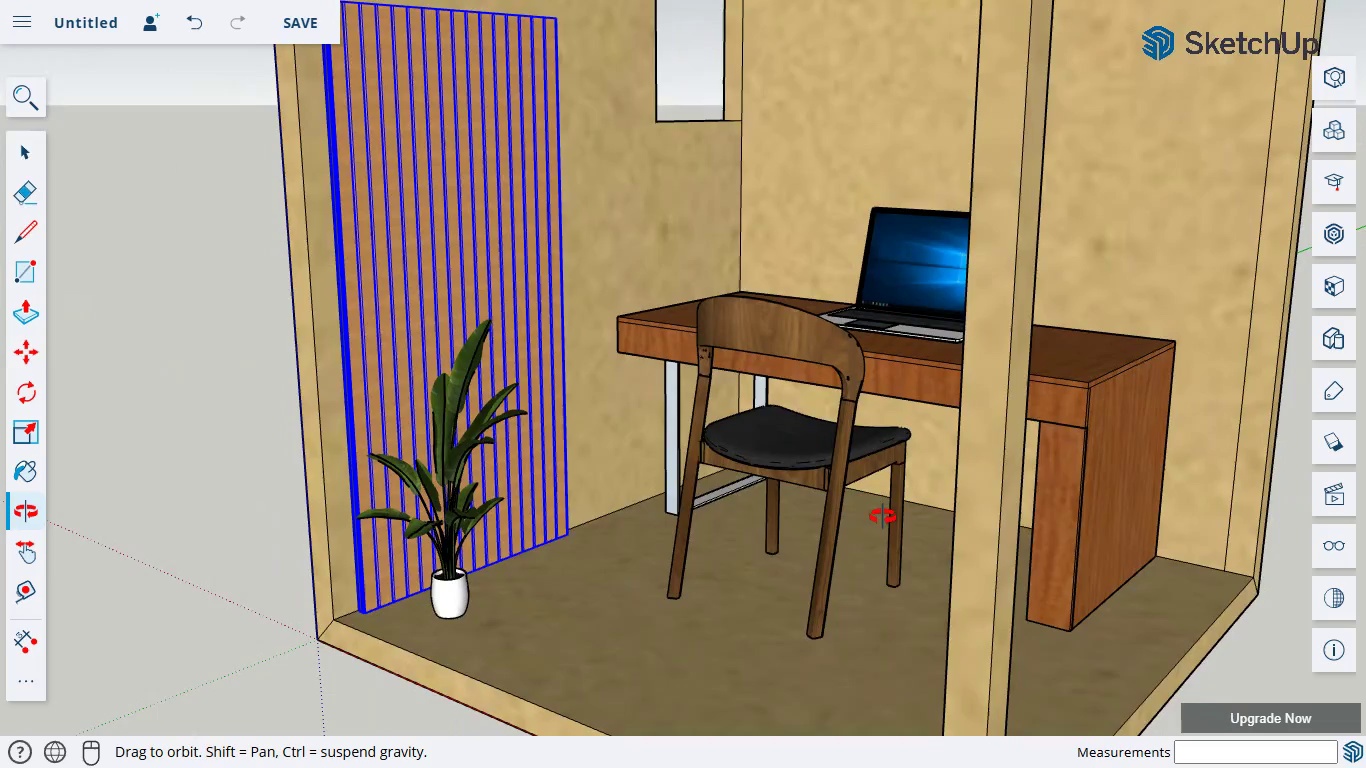 
left_click_drag(start_coordinate=[879, 517], to_coordinate=[931, 550])
 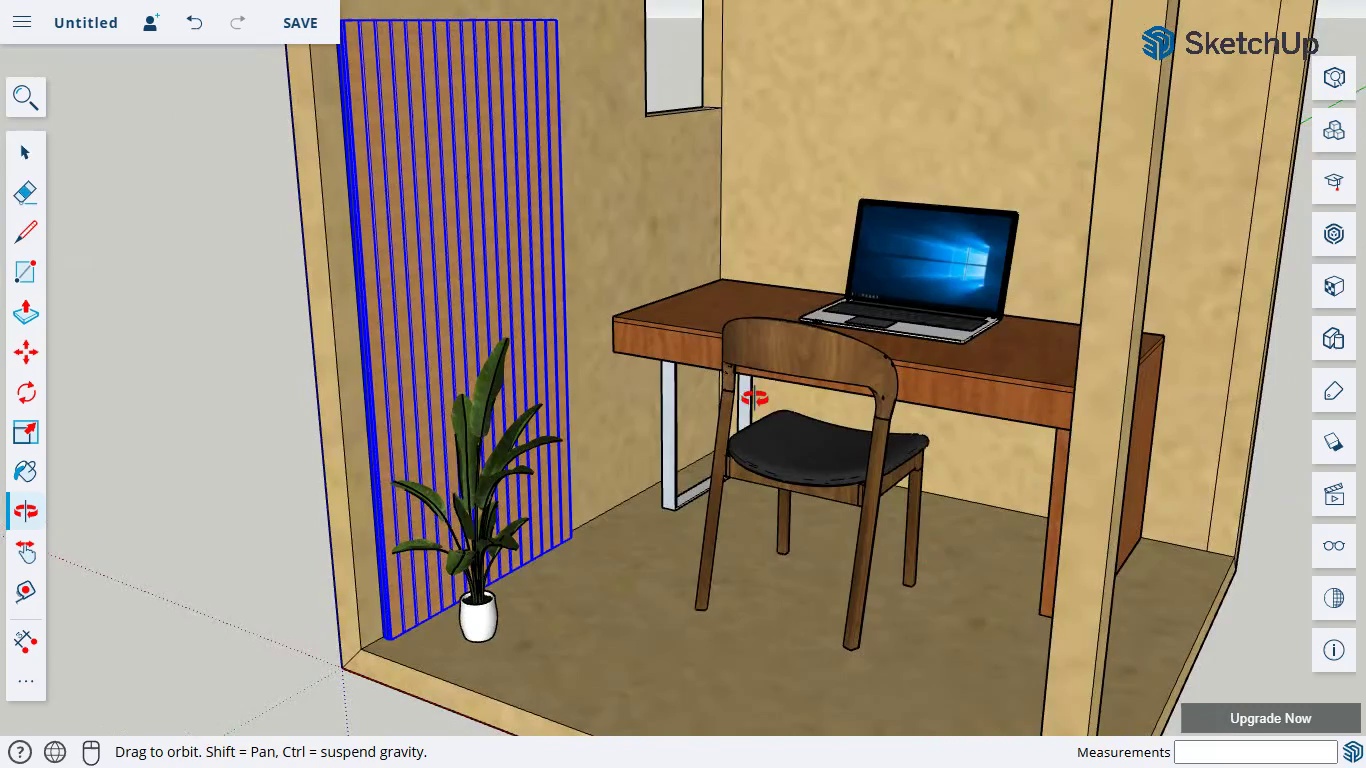 
scroll: coordinate [746, 366], scroll_direction: up, amount: 2.0
 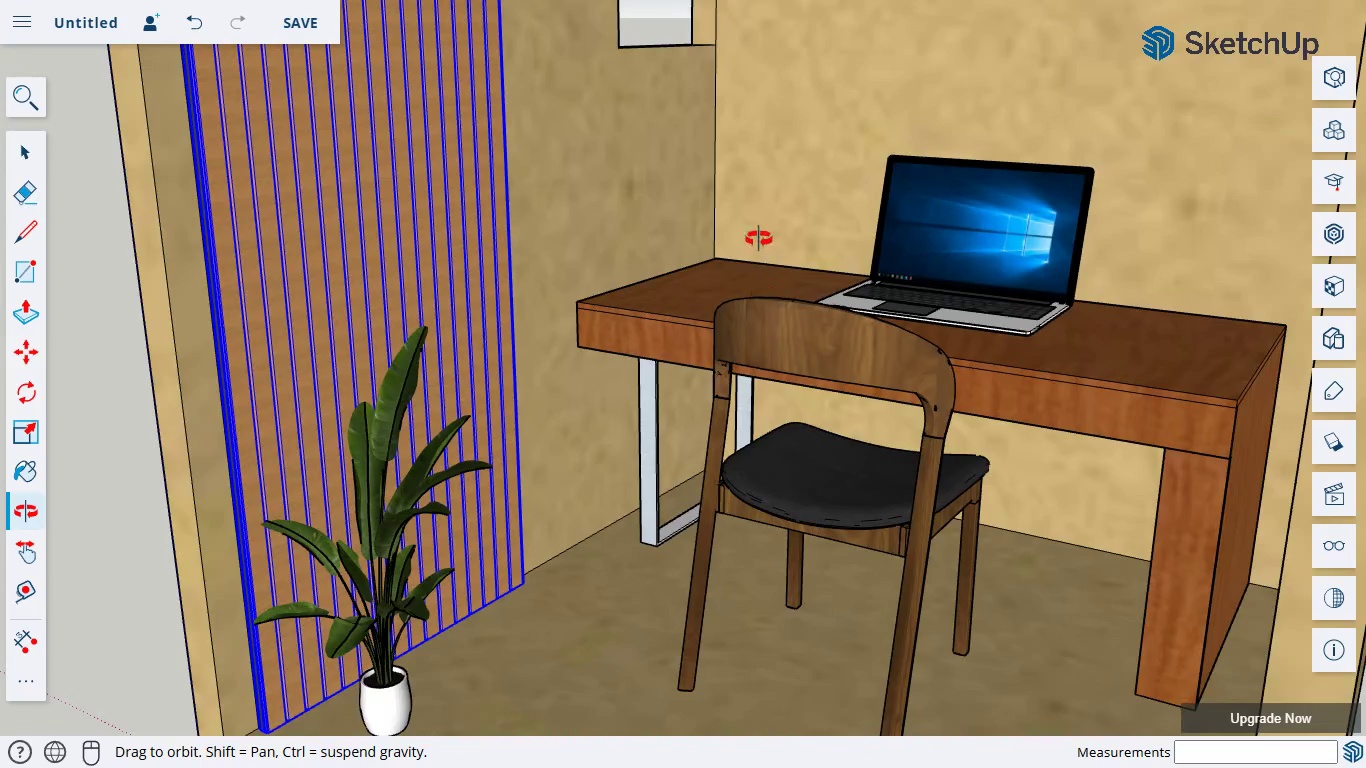 
left_click_drag(start_coordinate=[758, 238], to_coordinate=[740, 274])
 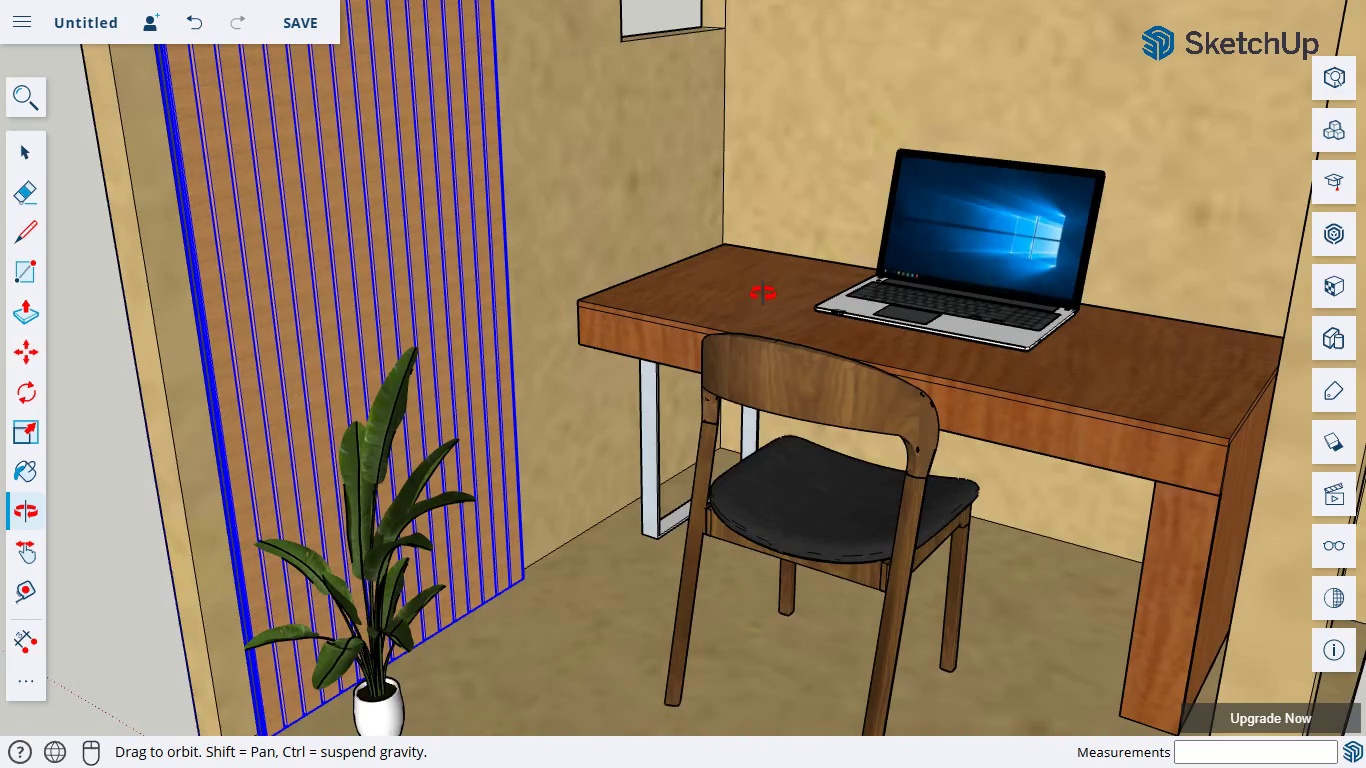 
key(H)
 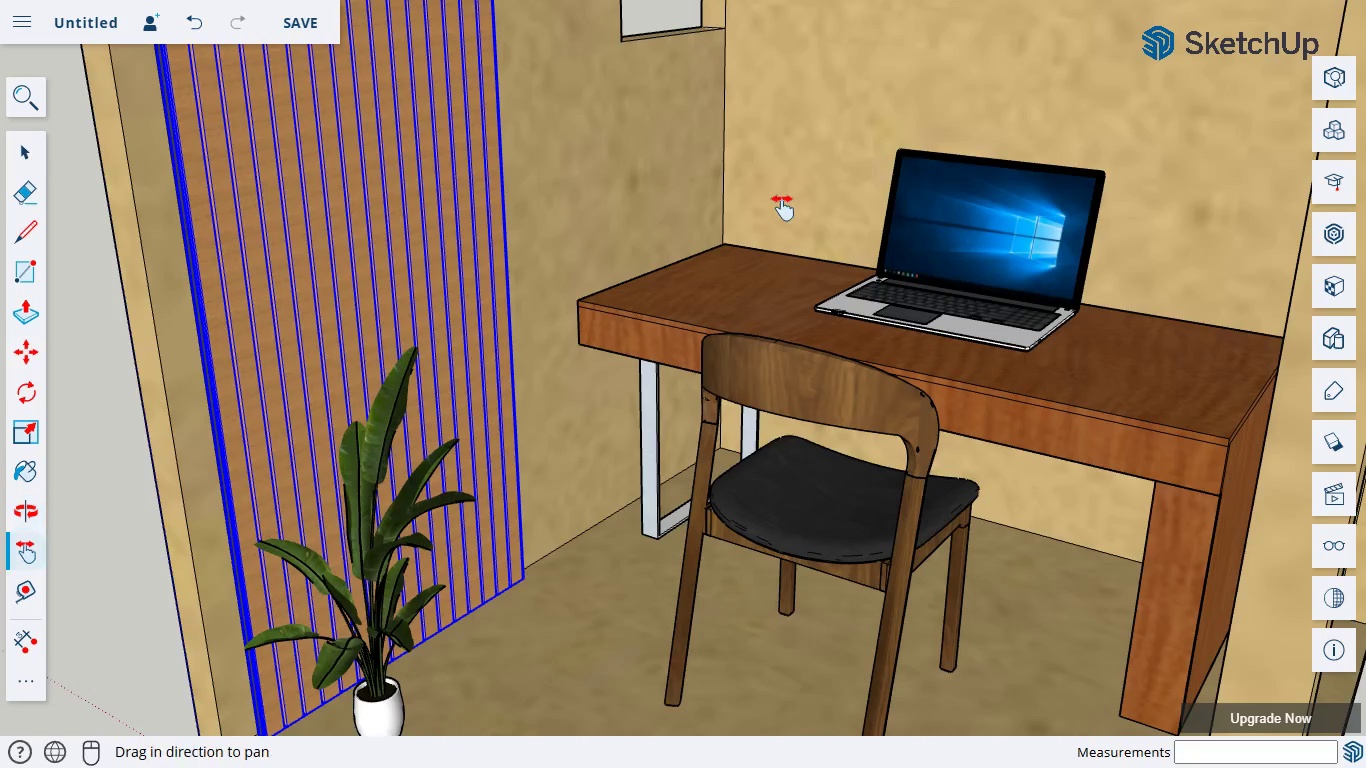 
left_click_drag(start_coordinate=[781, 199], to_coordinate=[776, 534])
 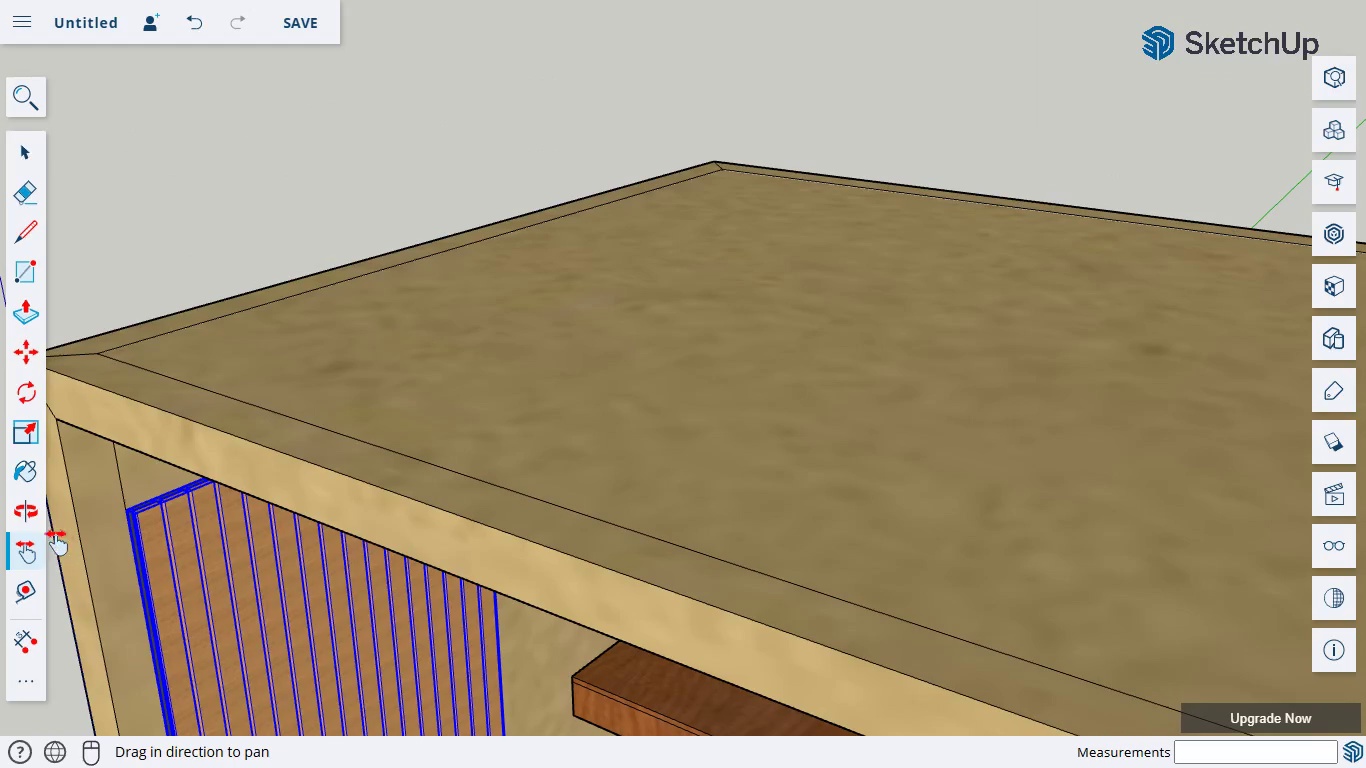 
left_click([42, 516])
 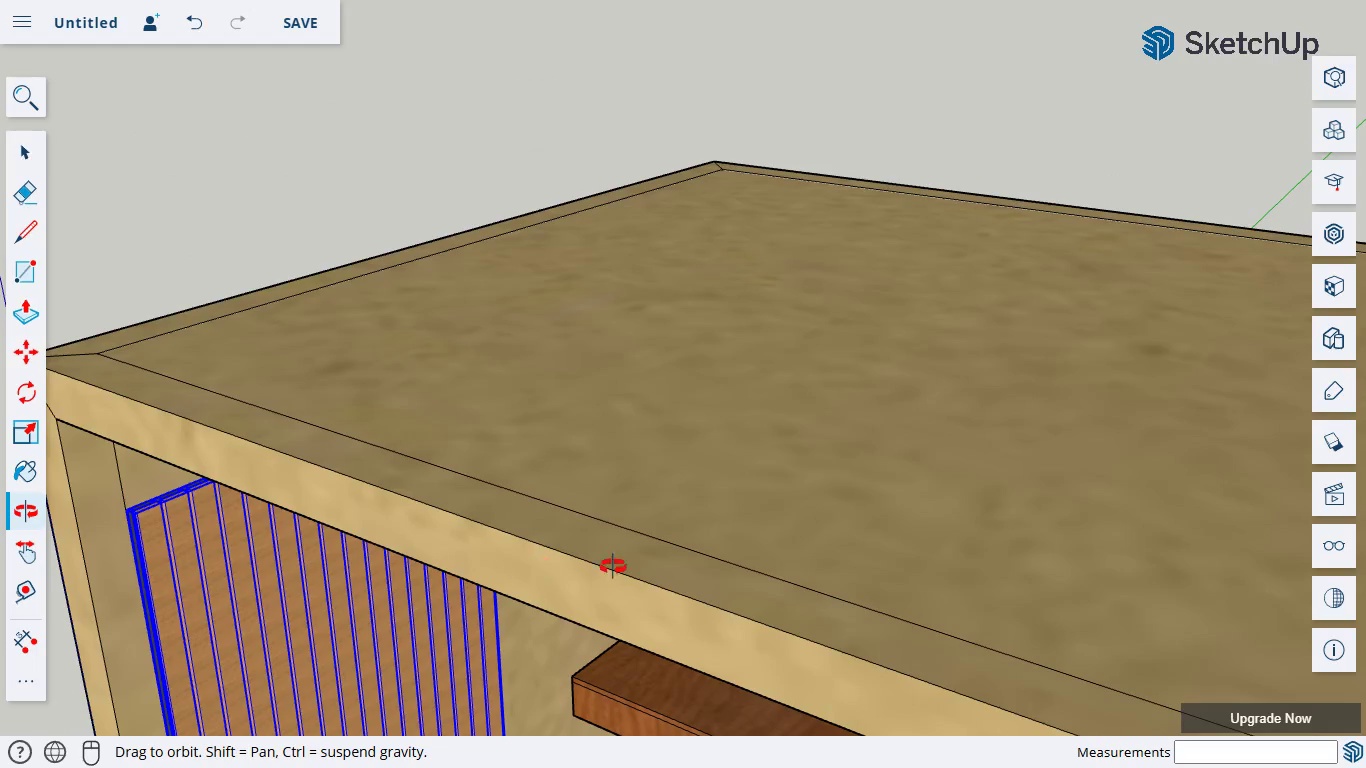 
left_click_drag(start_coordinate=[614, 565], to_coordinate=[604, 289])
 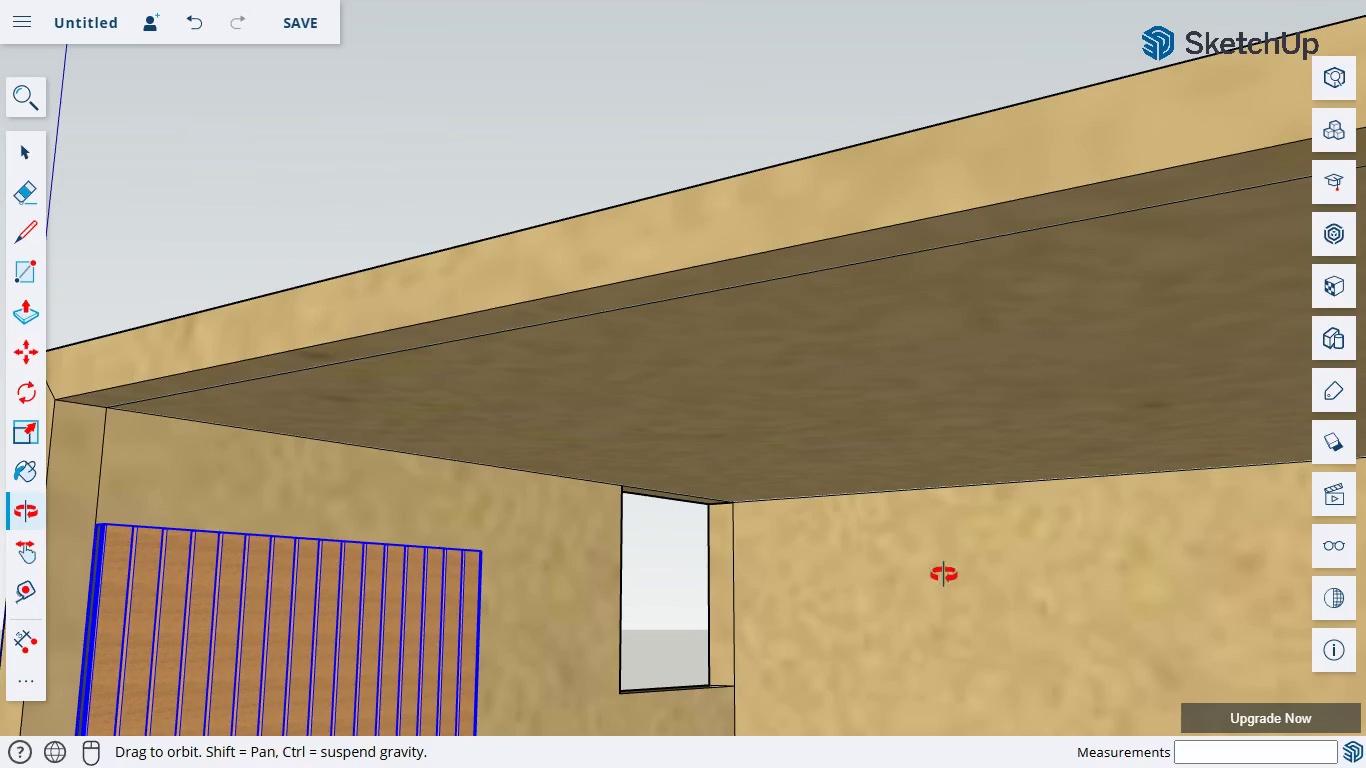 
left_click_drag(start_coordinate=[943, 574], to_coordinate=[864, 462])
 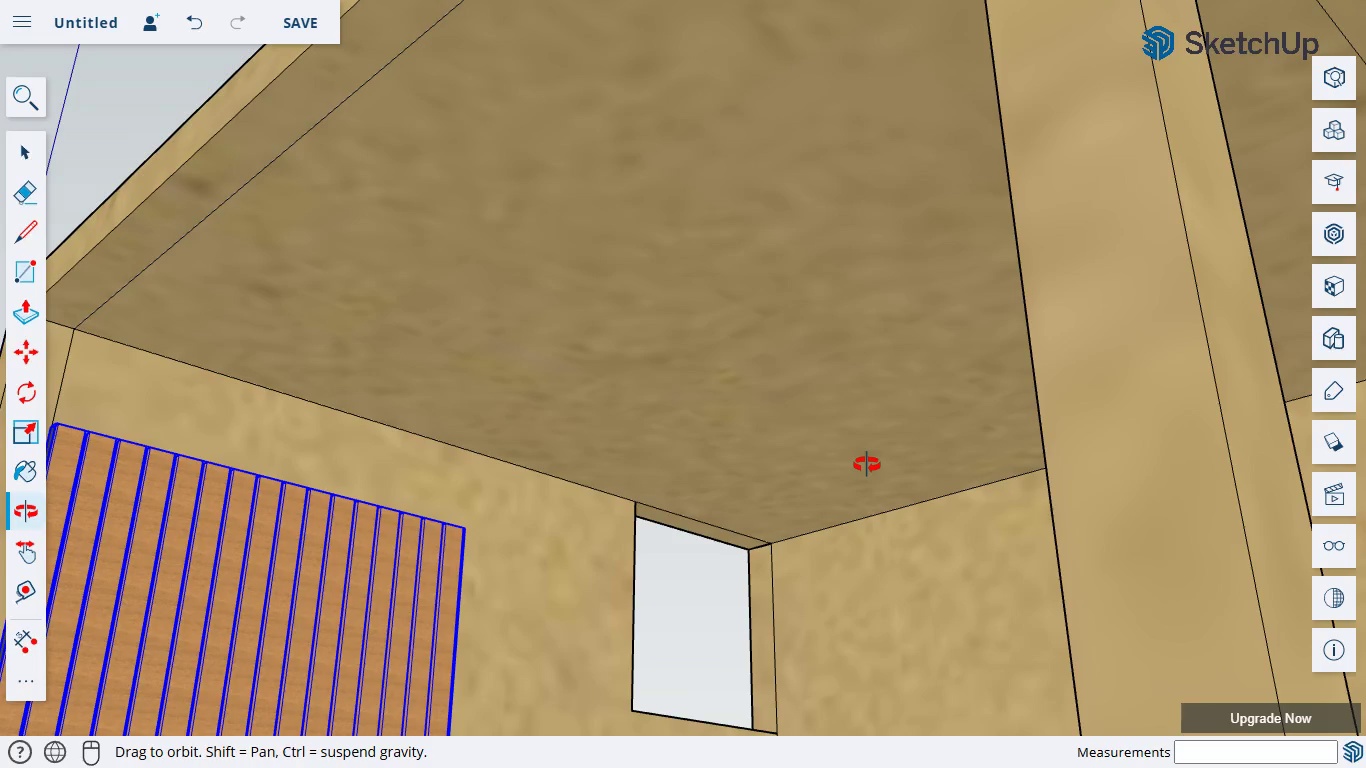 
wait(5.5)
 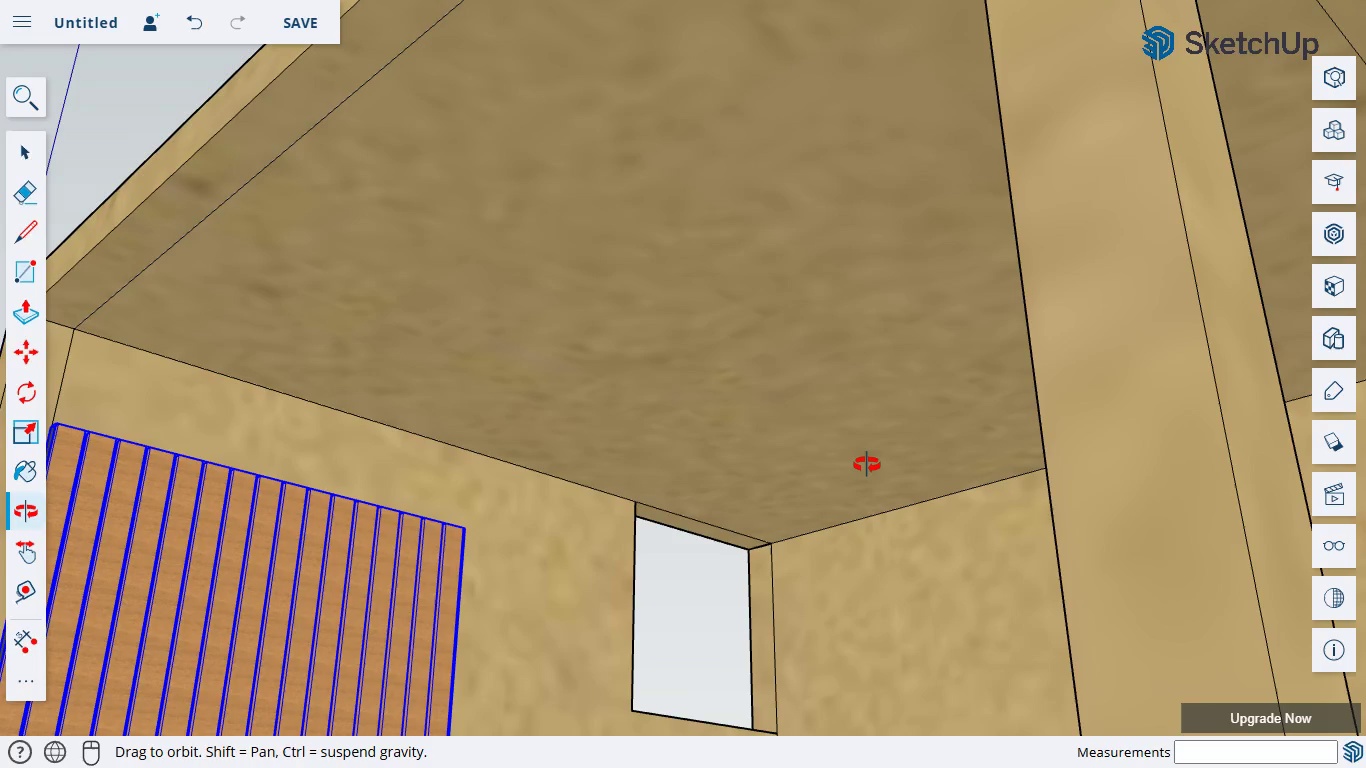 
left_click_drag(start_coordinate=[902, 533], to_coordinate=[565, 529])
 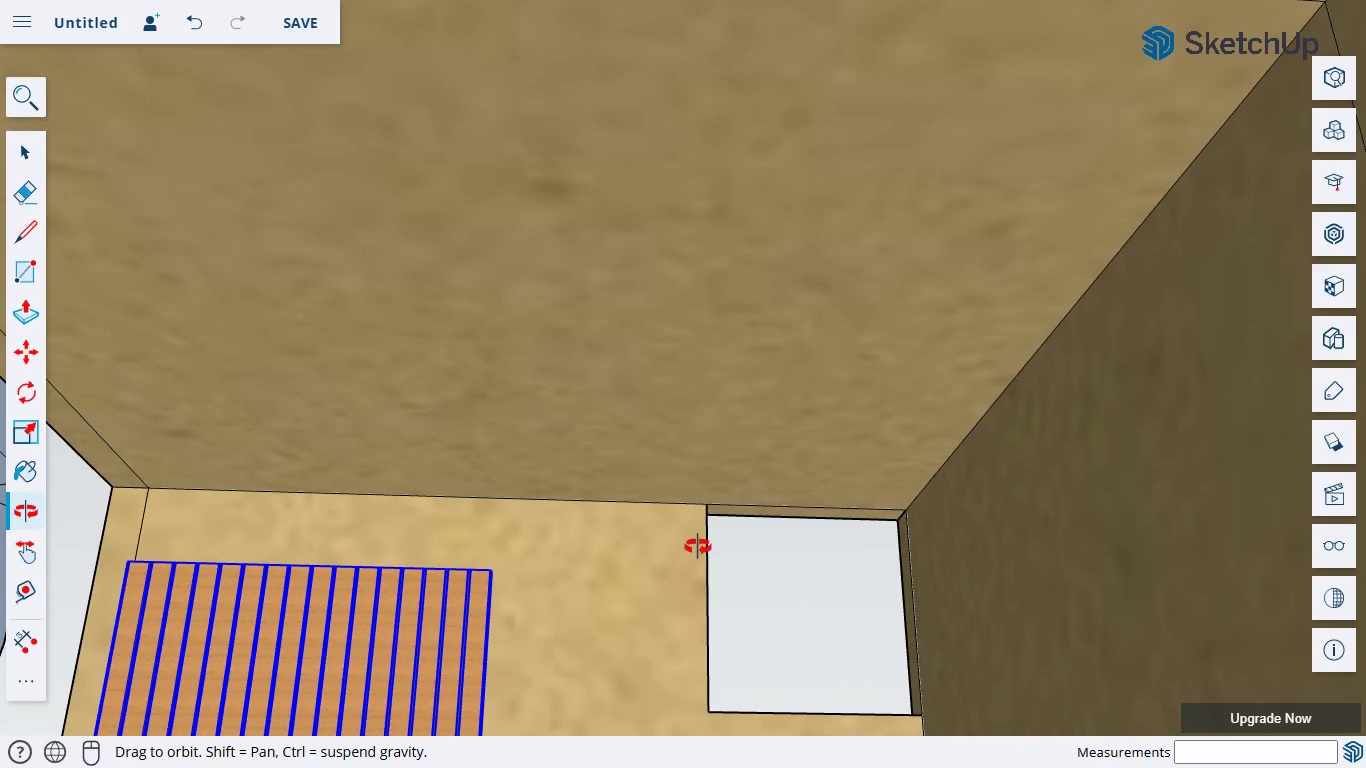 
scroll: coordinate [696, 543], scroll_direction: up, amount: 4.0
 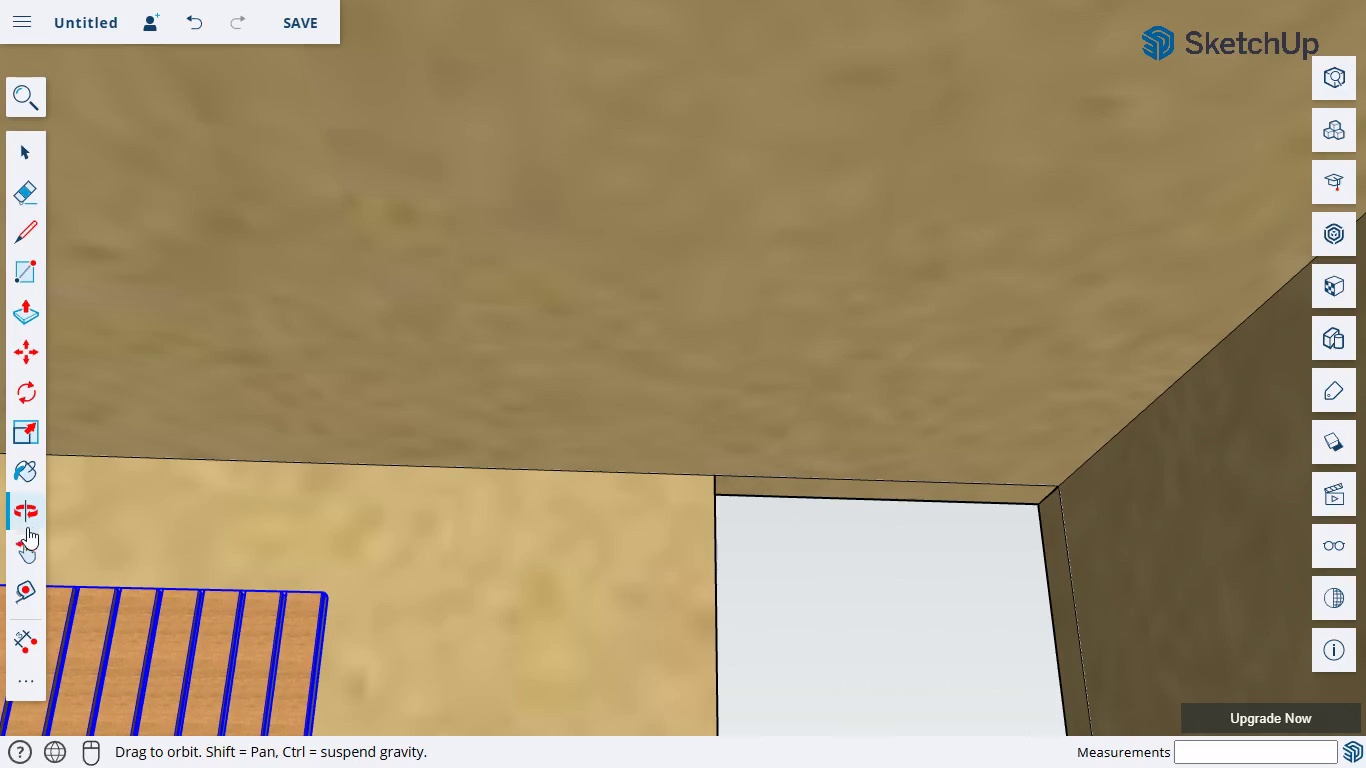 
left_click([26, 552])
 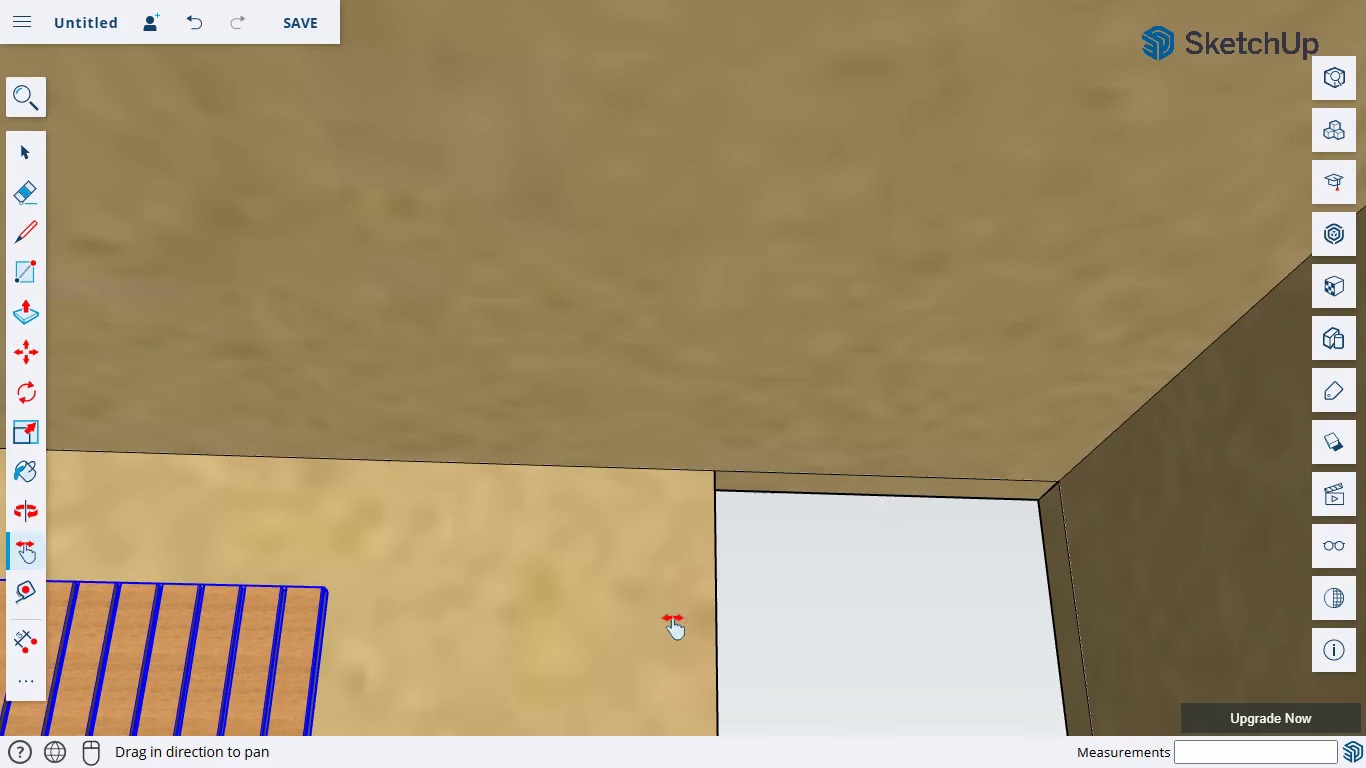 
left_click_drag(start_coordinate=[687, 671], to_coordinate=[629, 403])
 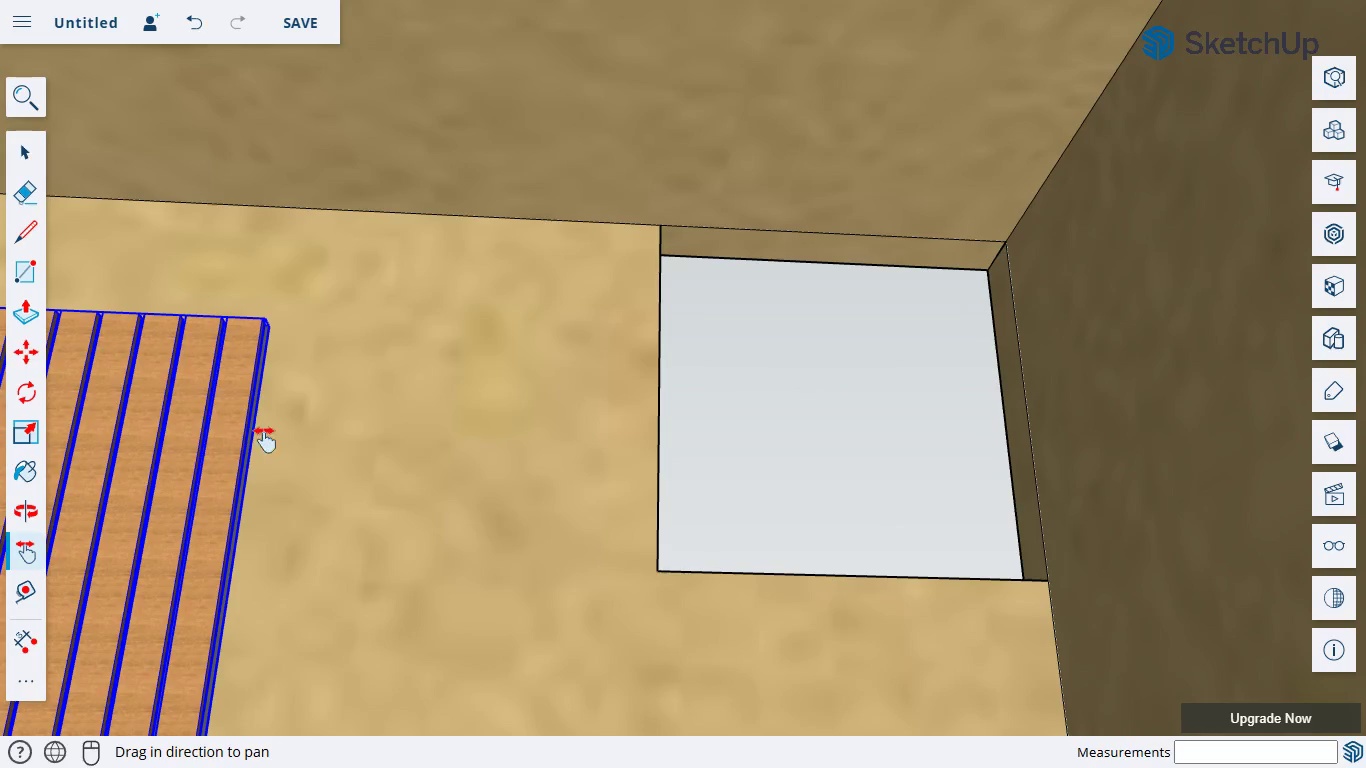 
left_click_drag(start_coordinate=[429, 236], to_coordinate=[417, 394])
 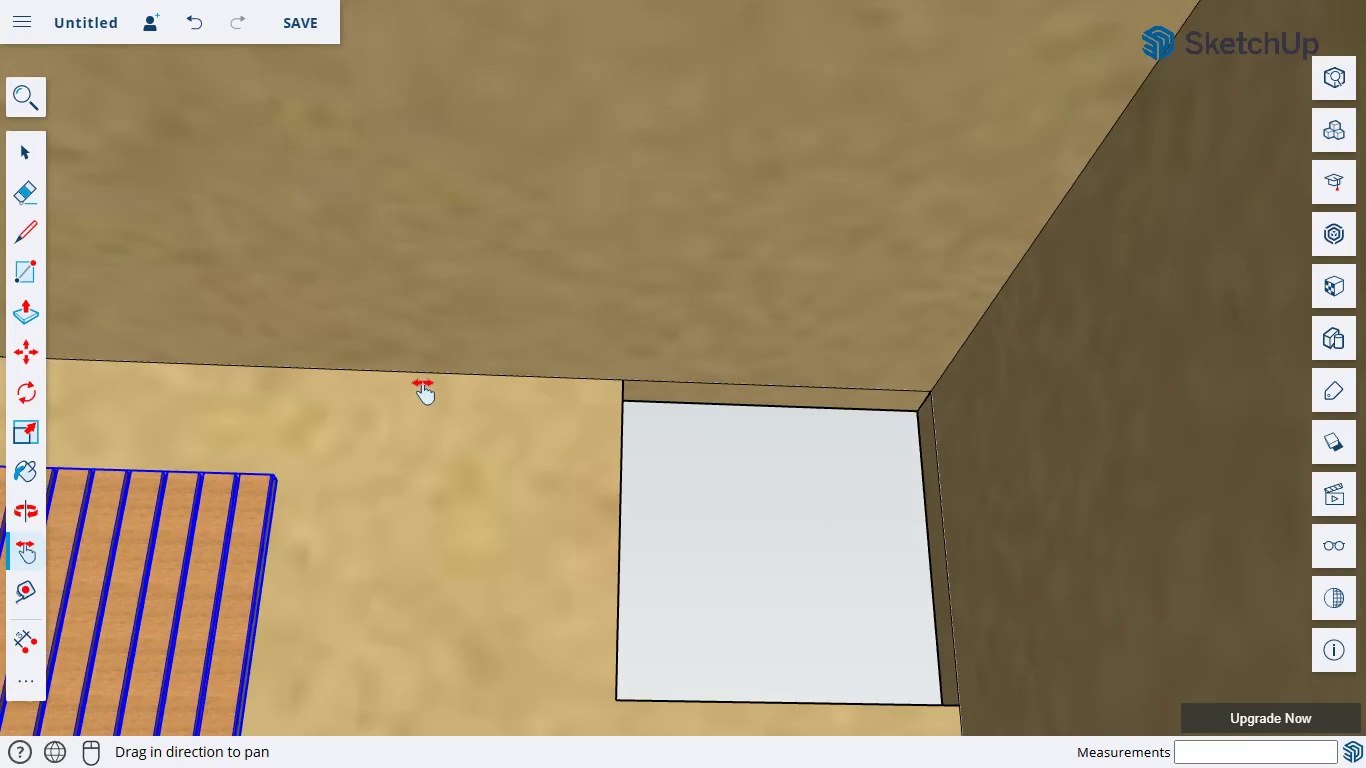 
scroll: coordinate [422, 383], scroll_direction: down, amount: 1.0
 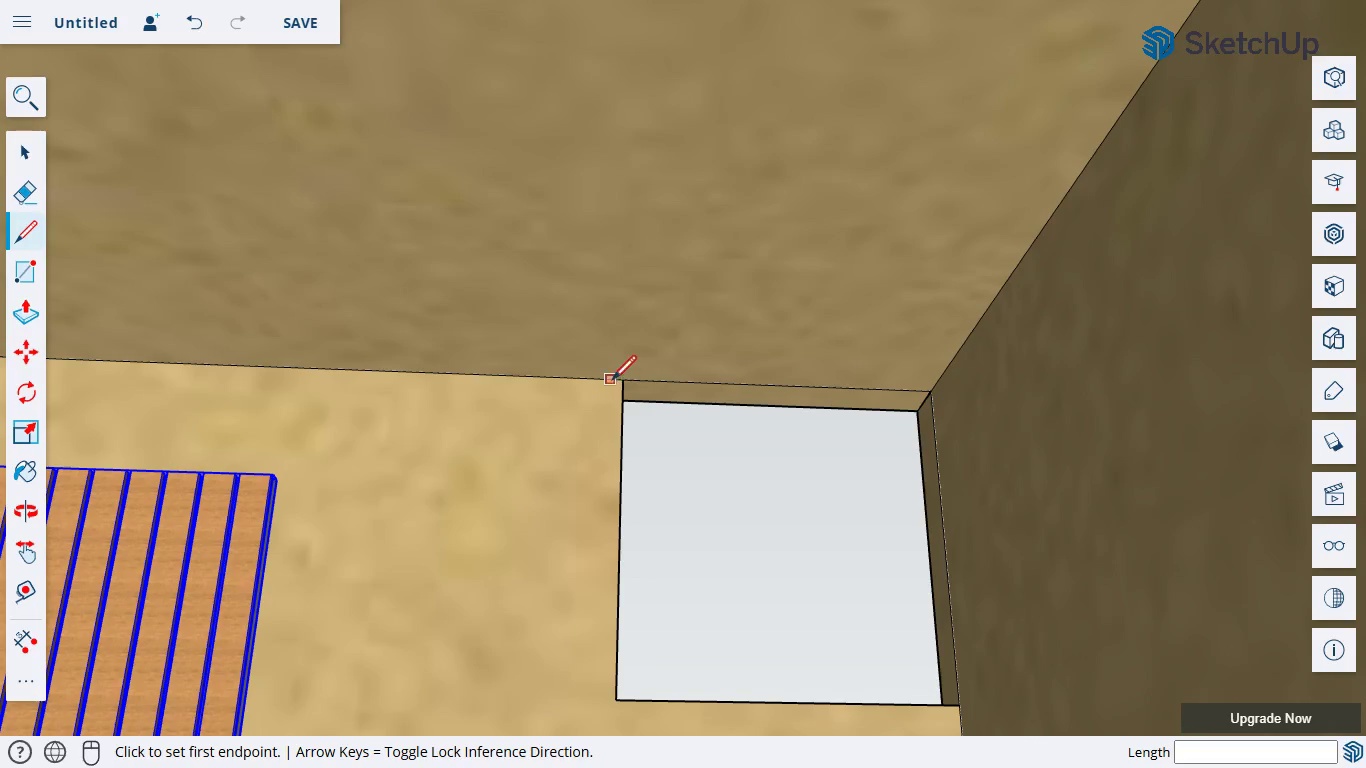 
left_click([626, 382])
 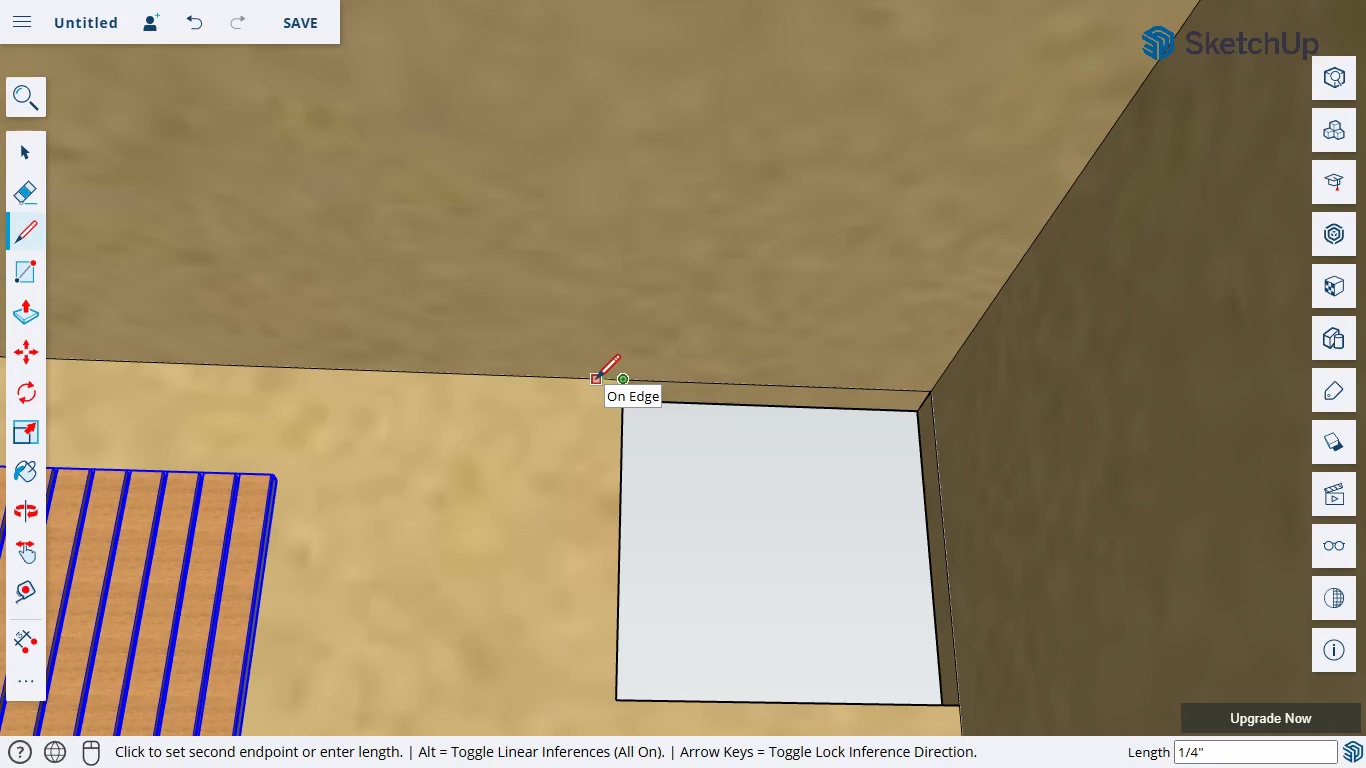 
left_click([594, 380])
 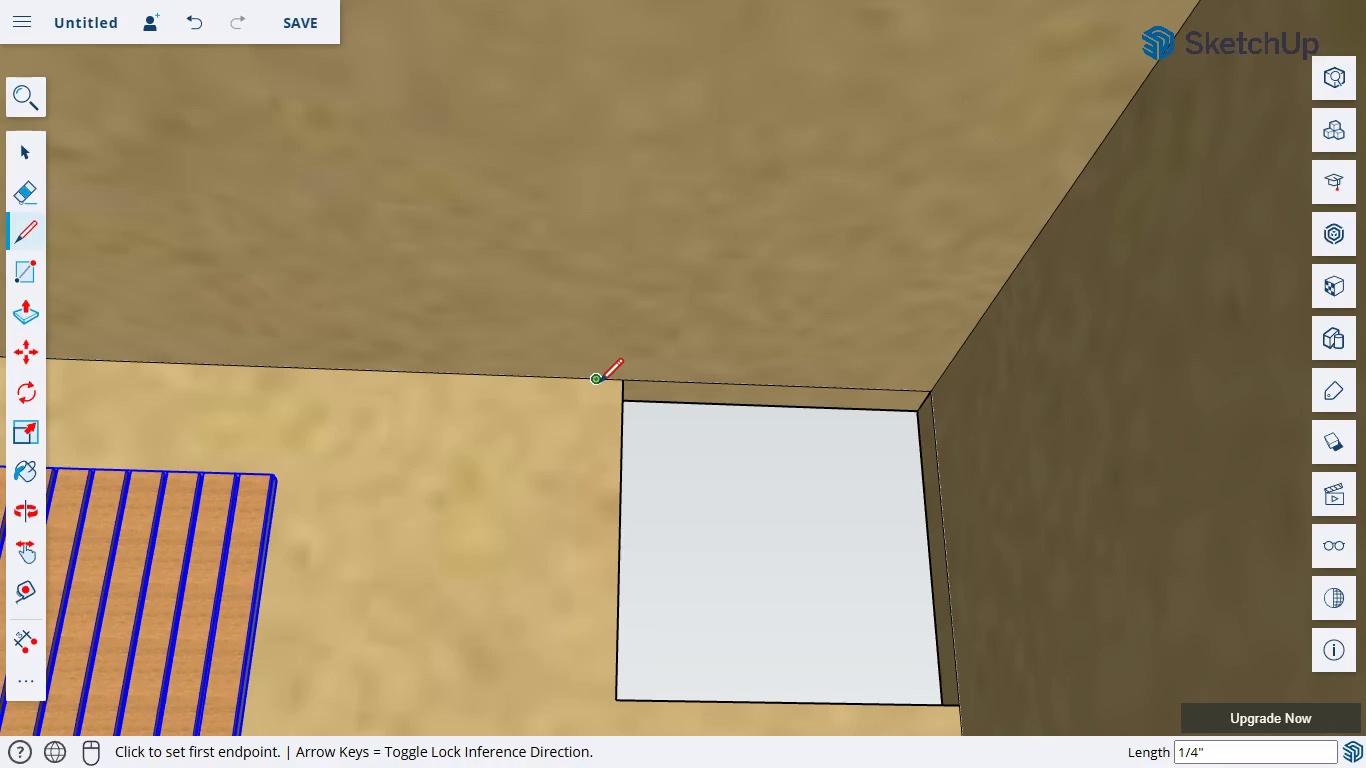 
left_click([597, 384])
 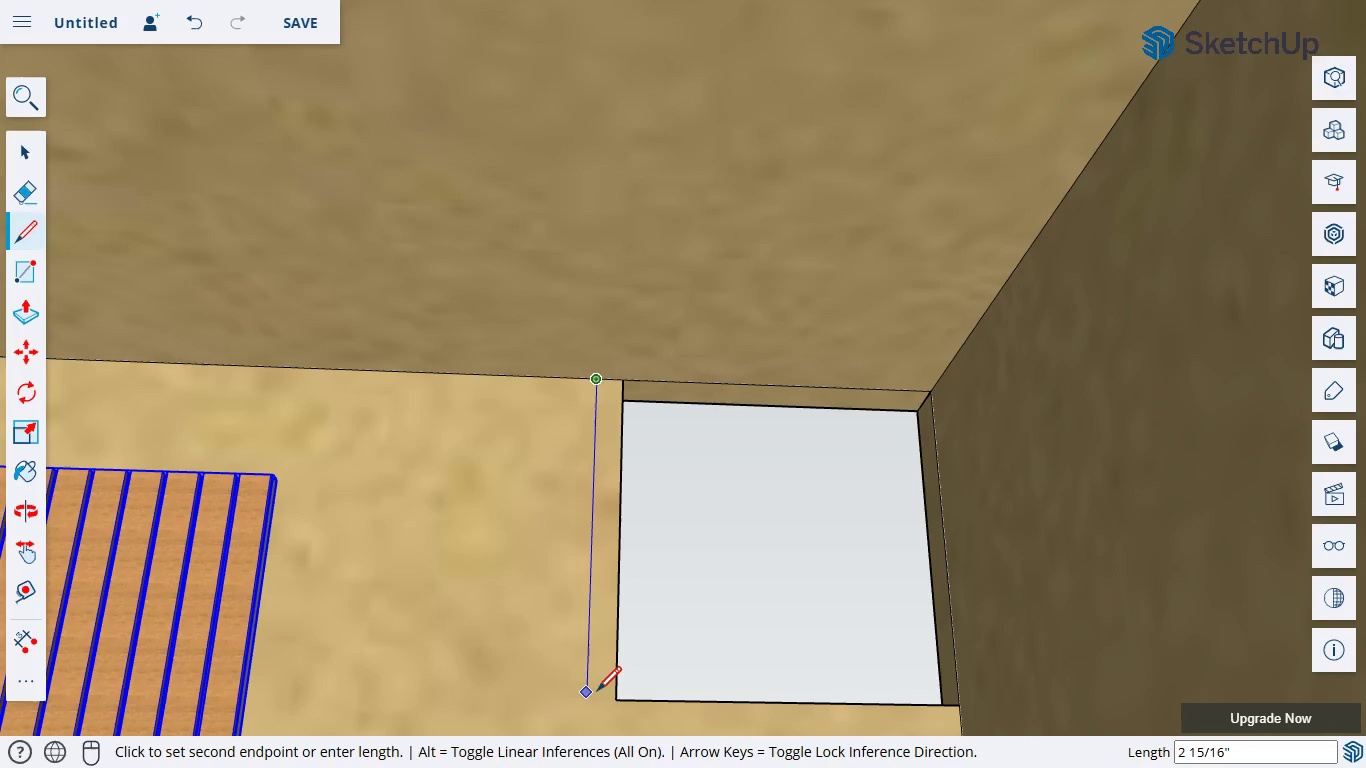 
wait(5.11)
 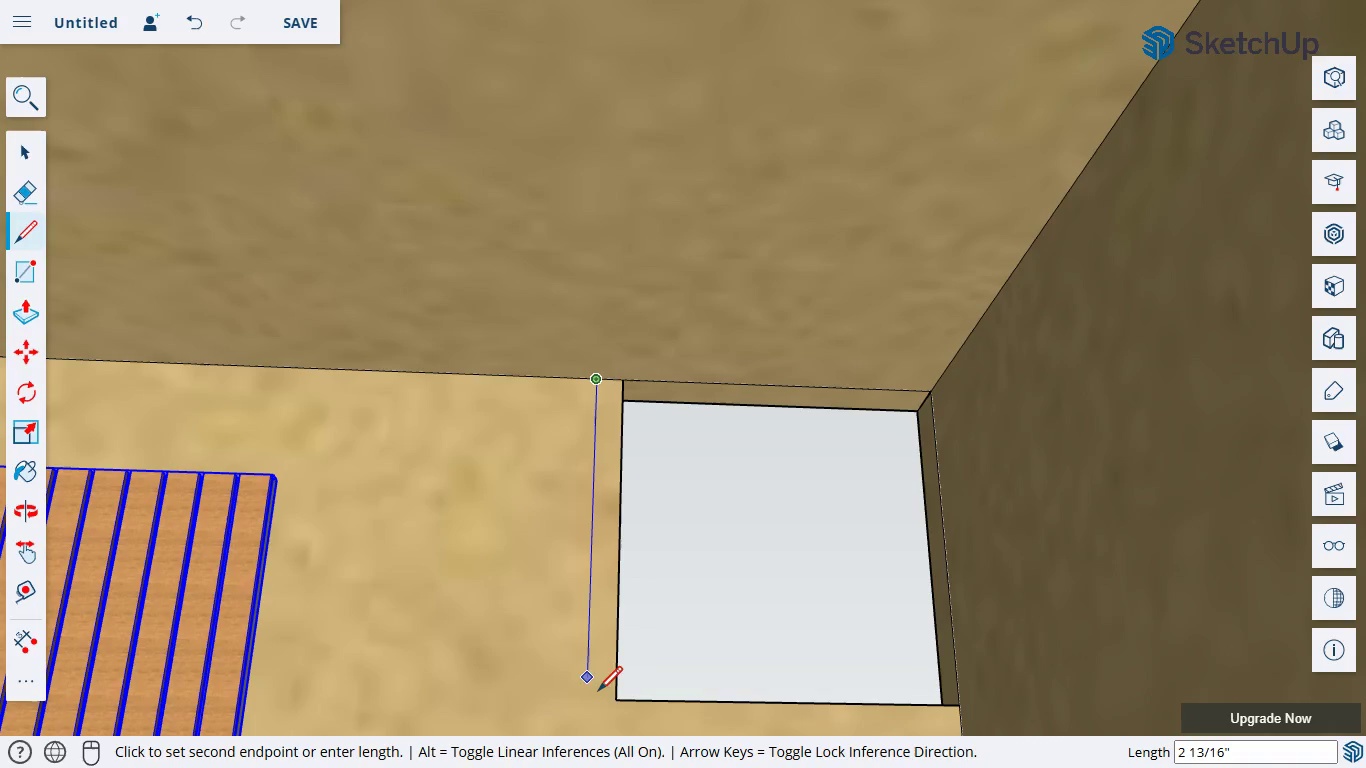 
left_click([597, 722])
 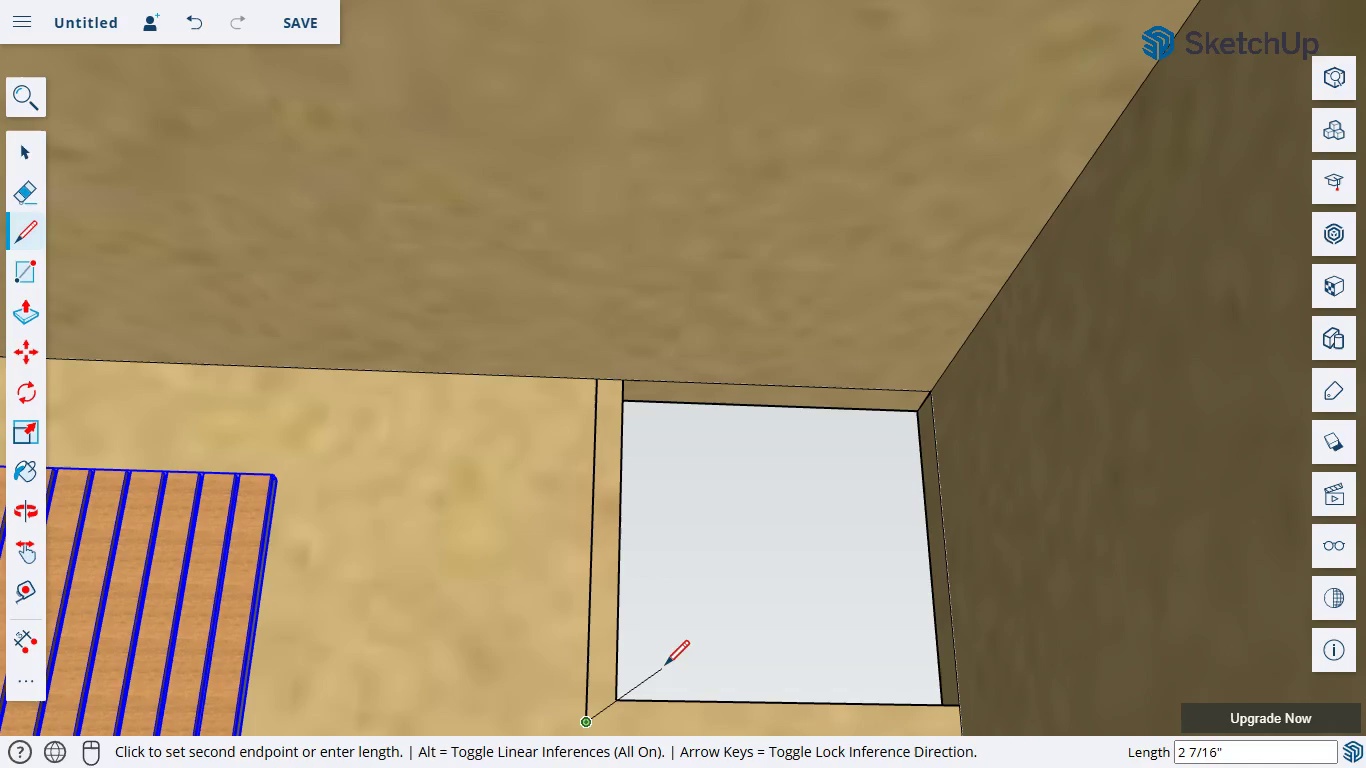 
key(Escape)
 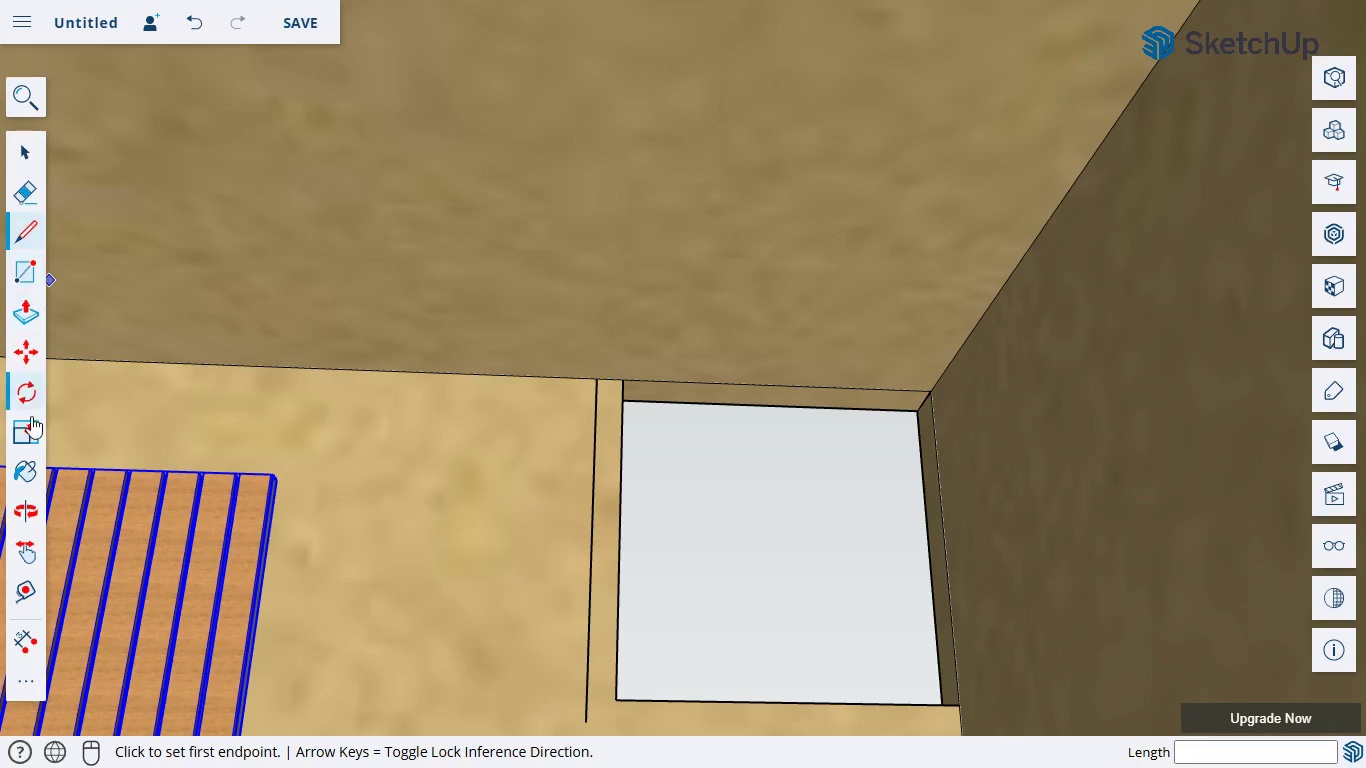 
left_click([19, 547])
 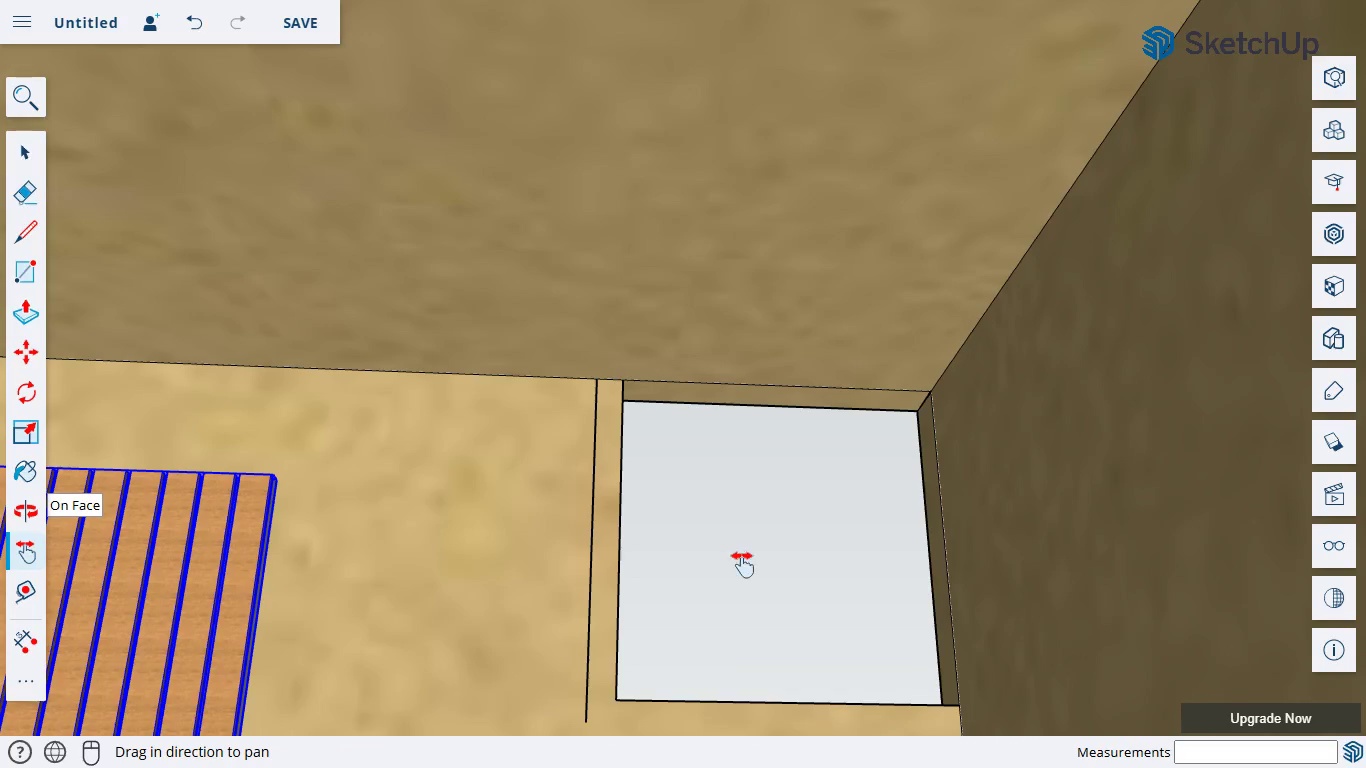 
left_click_drag(start_coordinate=[740, 550], to_coordinate=[693, 415])
 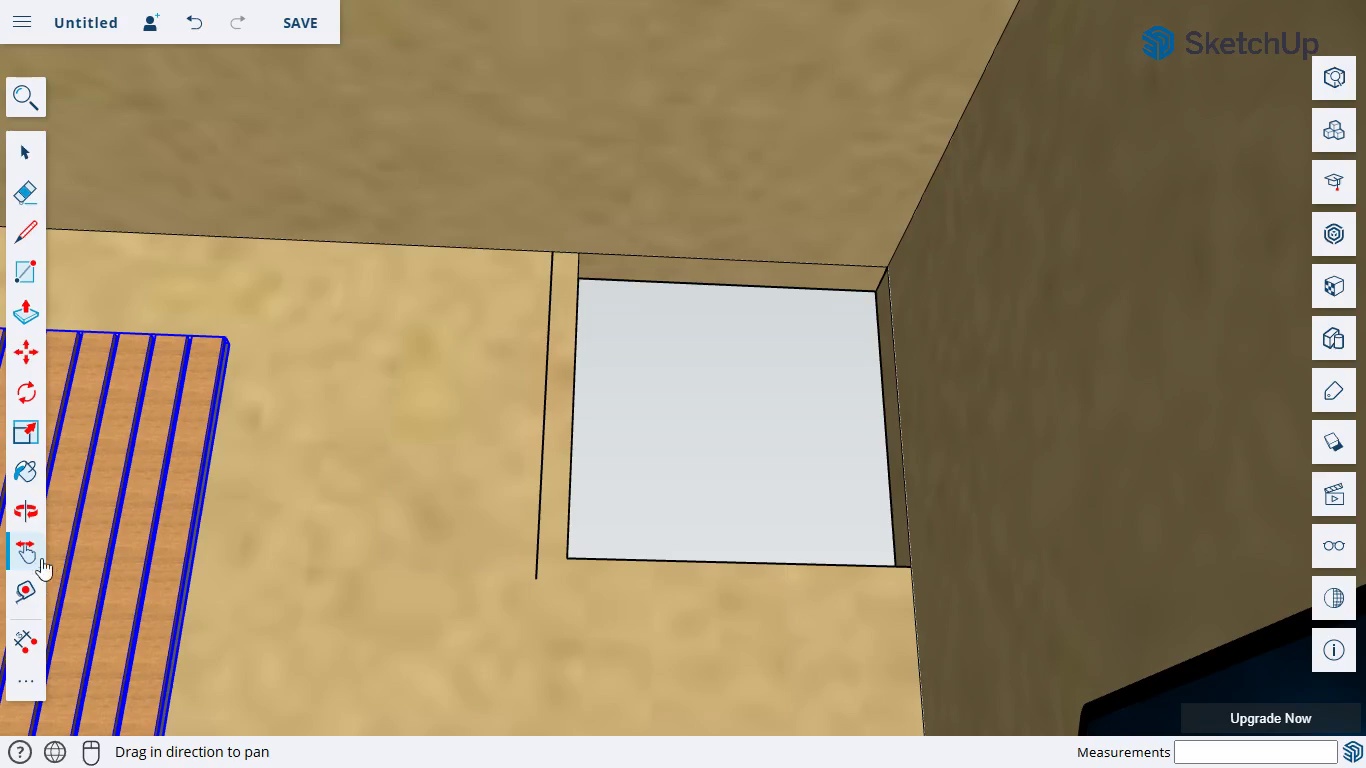 
left_click([33, 234])
 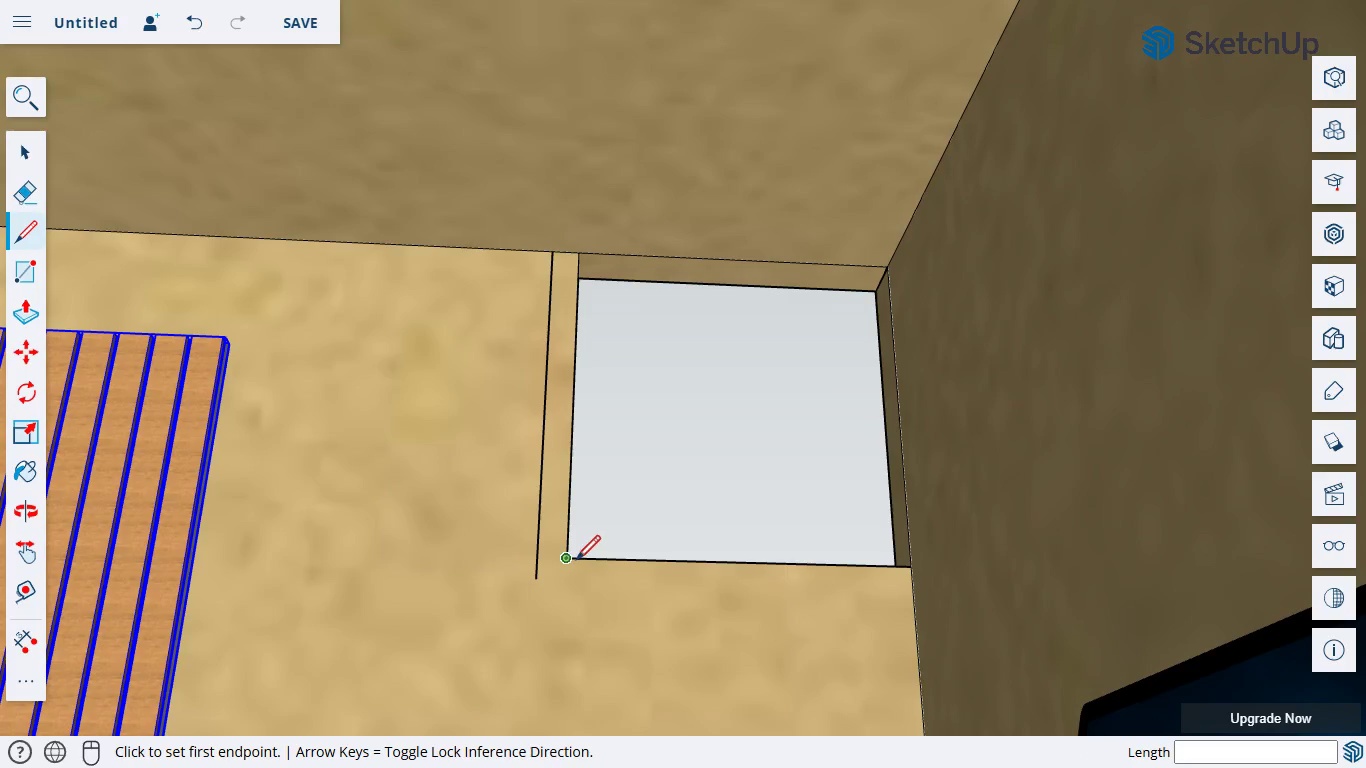 
left_click([571, 560])
 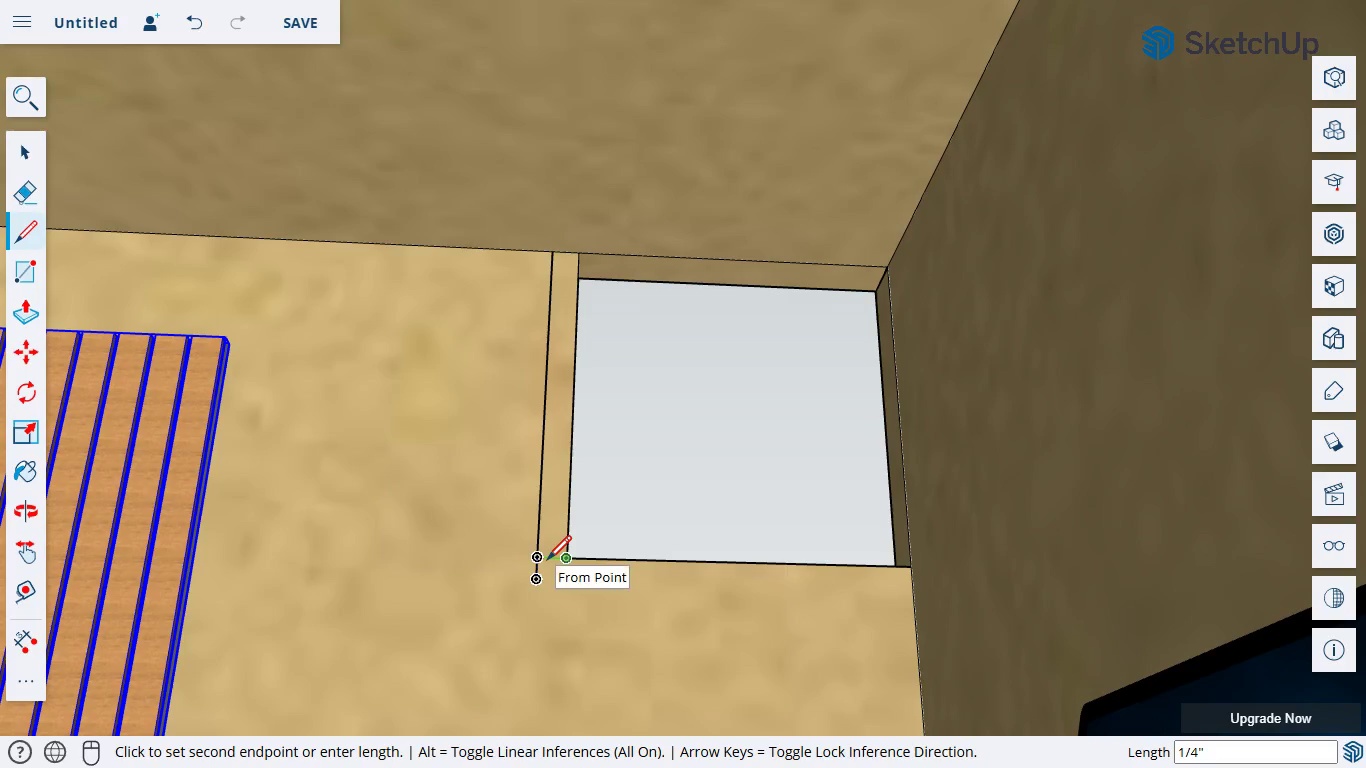 
left_click([545, 561])
 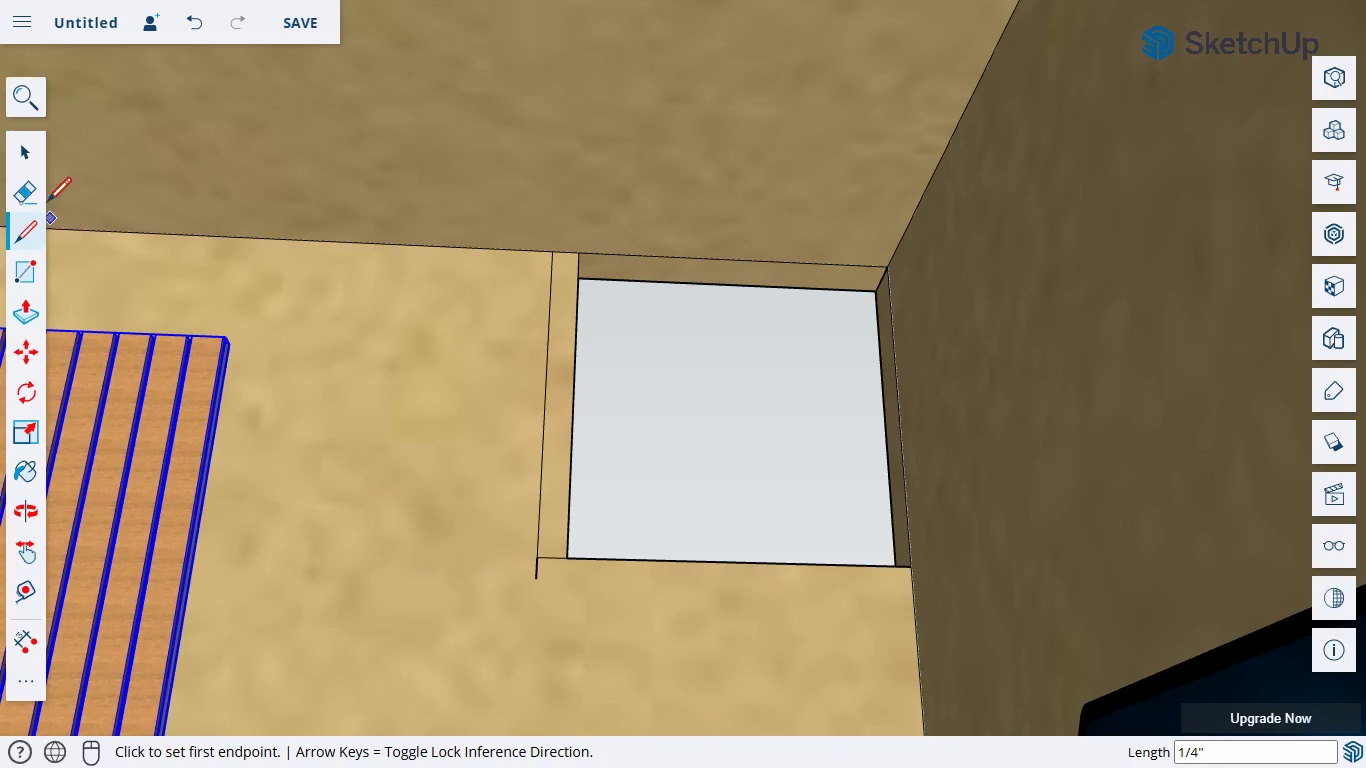 
left_click([28, 191])
 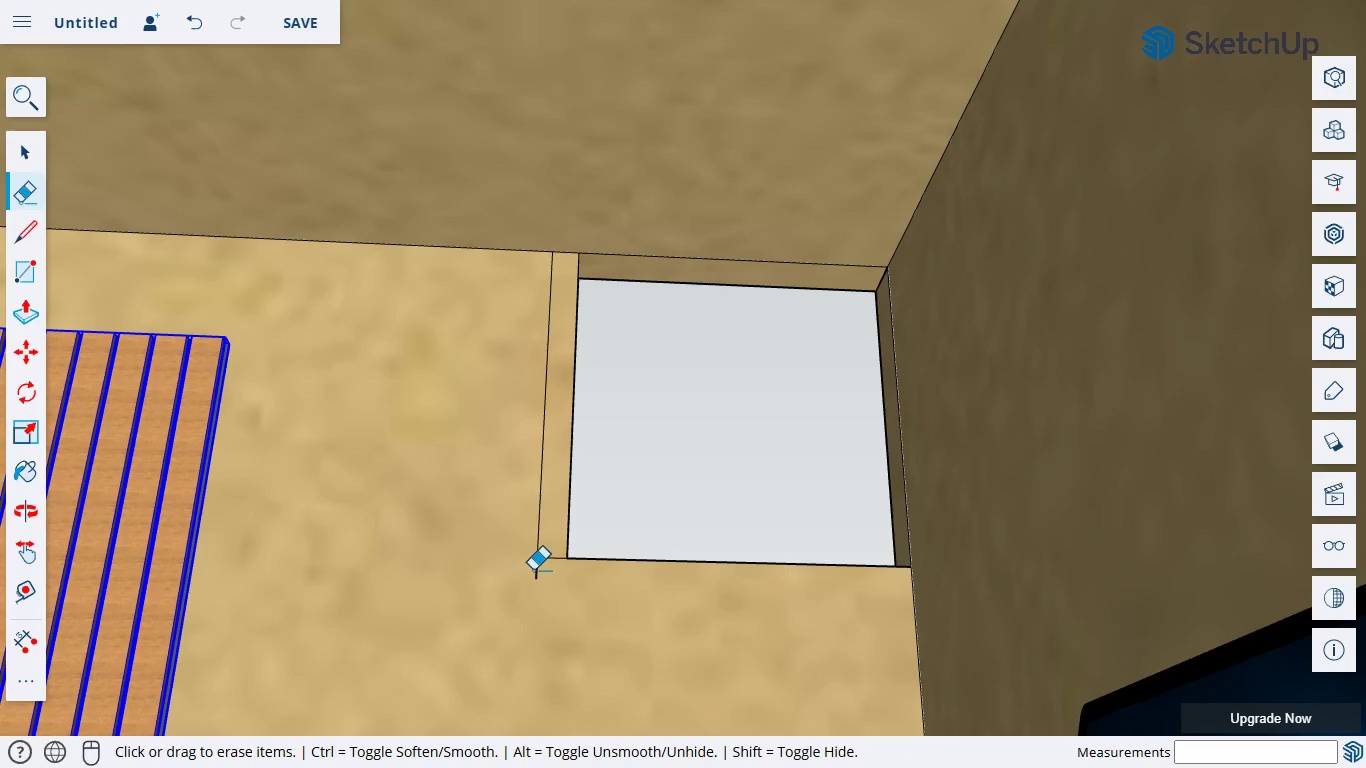 
left_click_drag(start_coordinate=[534, 569], to_coordinate=[542, 571])
 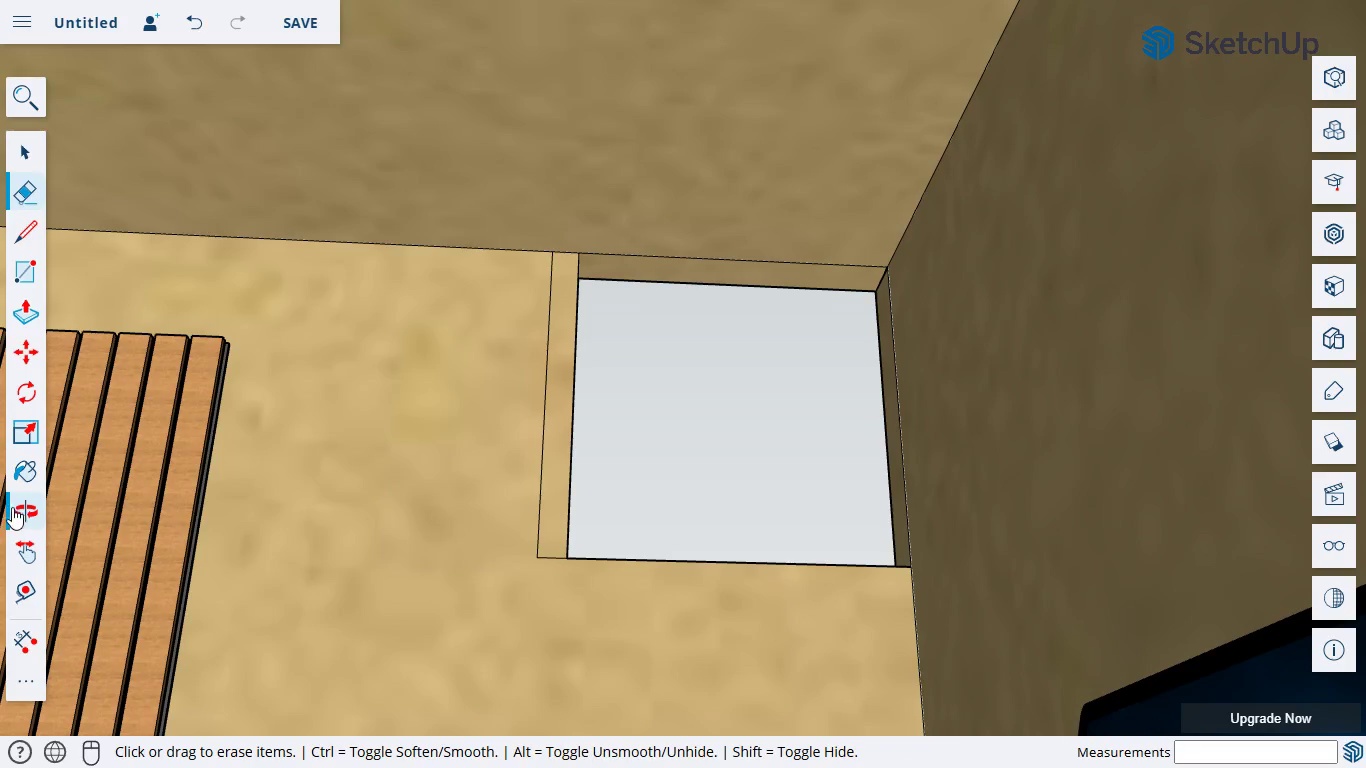 
left_click_drag(start_coordinate=[287, 536], to_coordinate=[996, 742])
 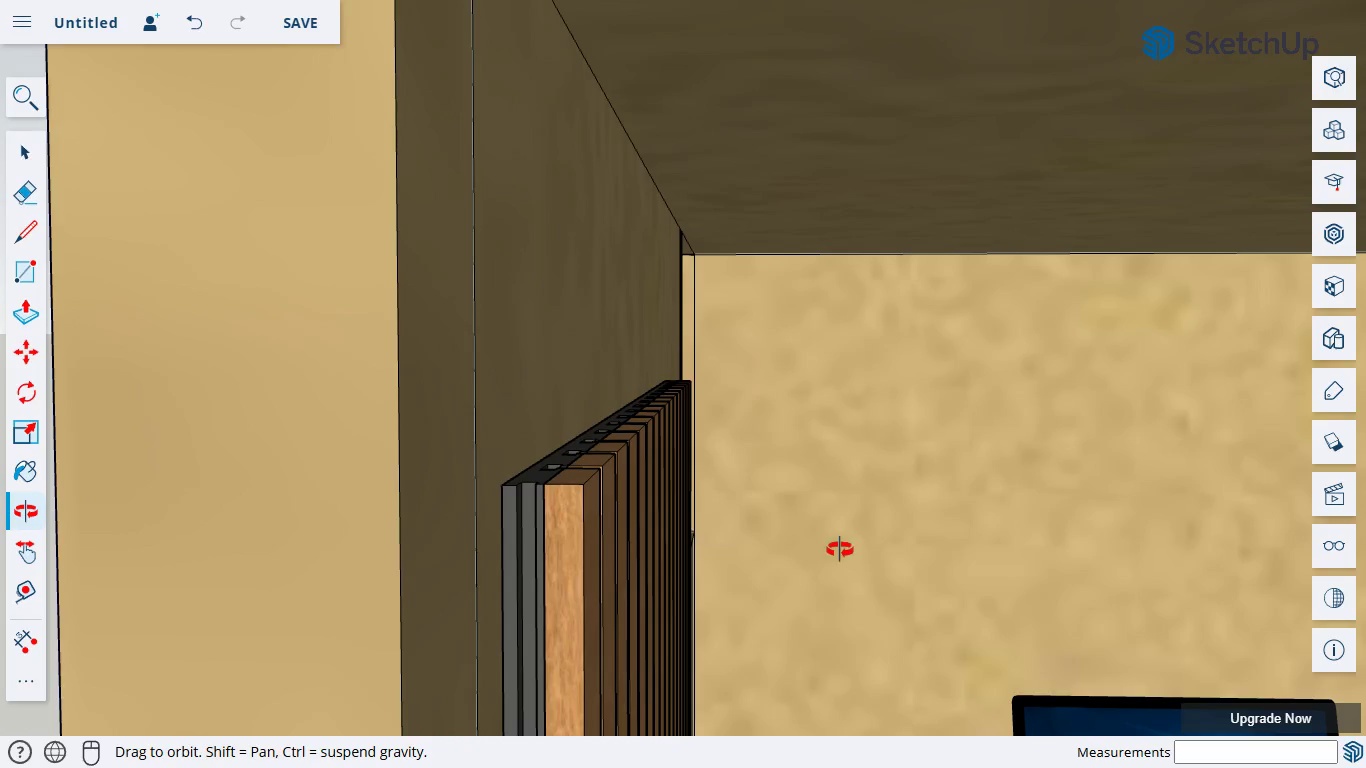 
scroll: coordinate [839, 549], scroll_direction: down, amount: 4.0
 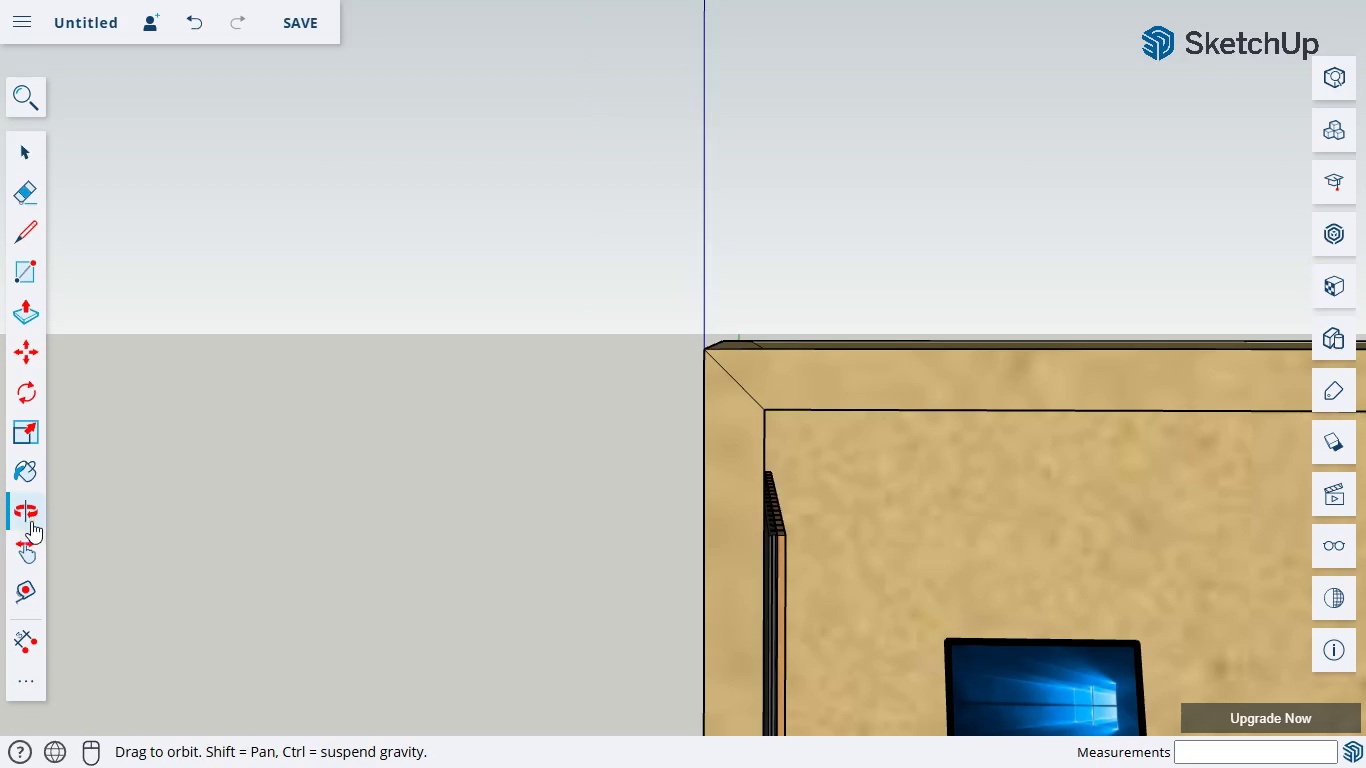 
left_click([25, 513])
 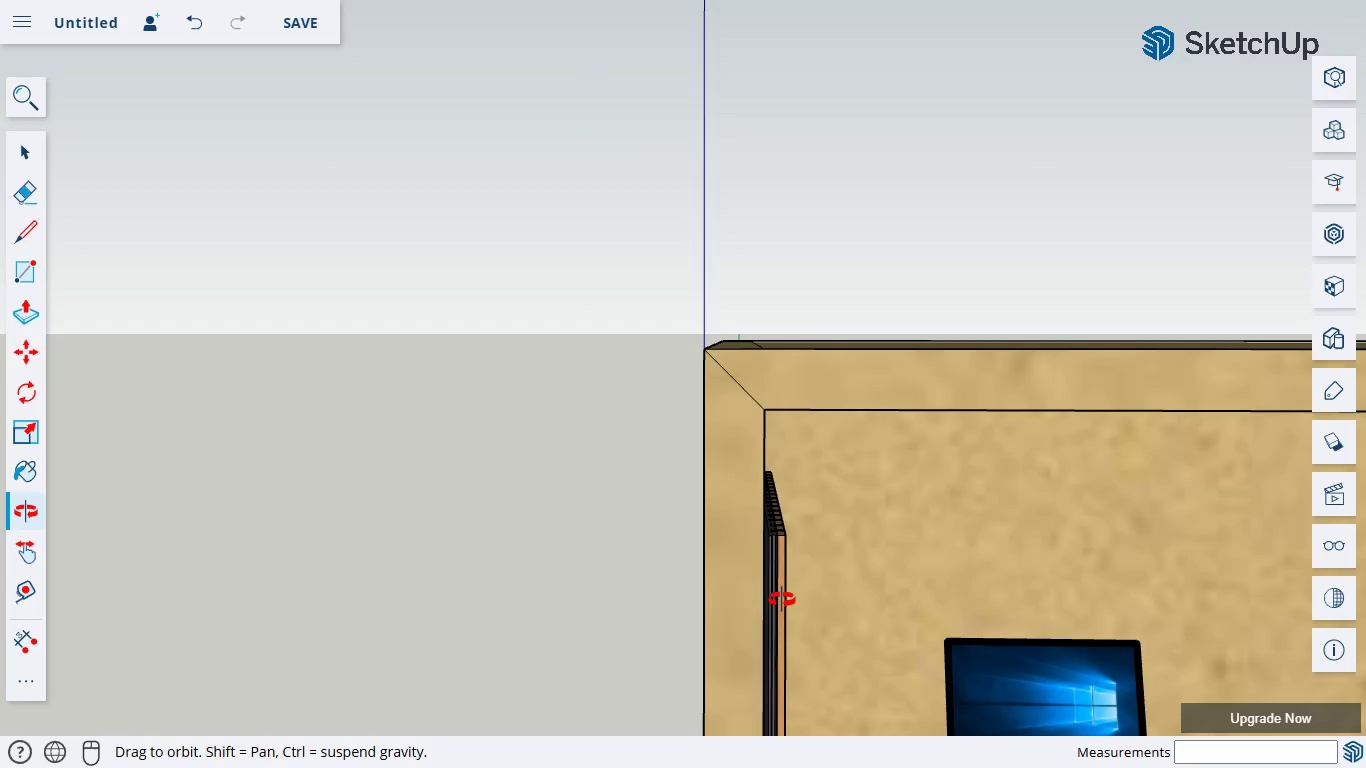 
left_click_drag(start_coordinate=[783, 599], to_coordinate=[631, 589])
 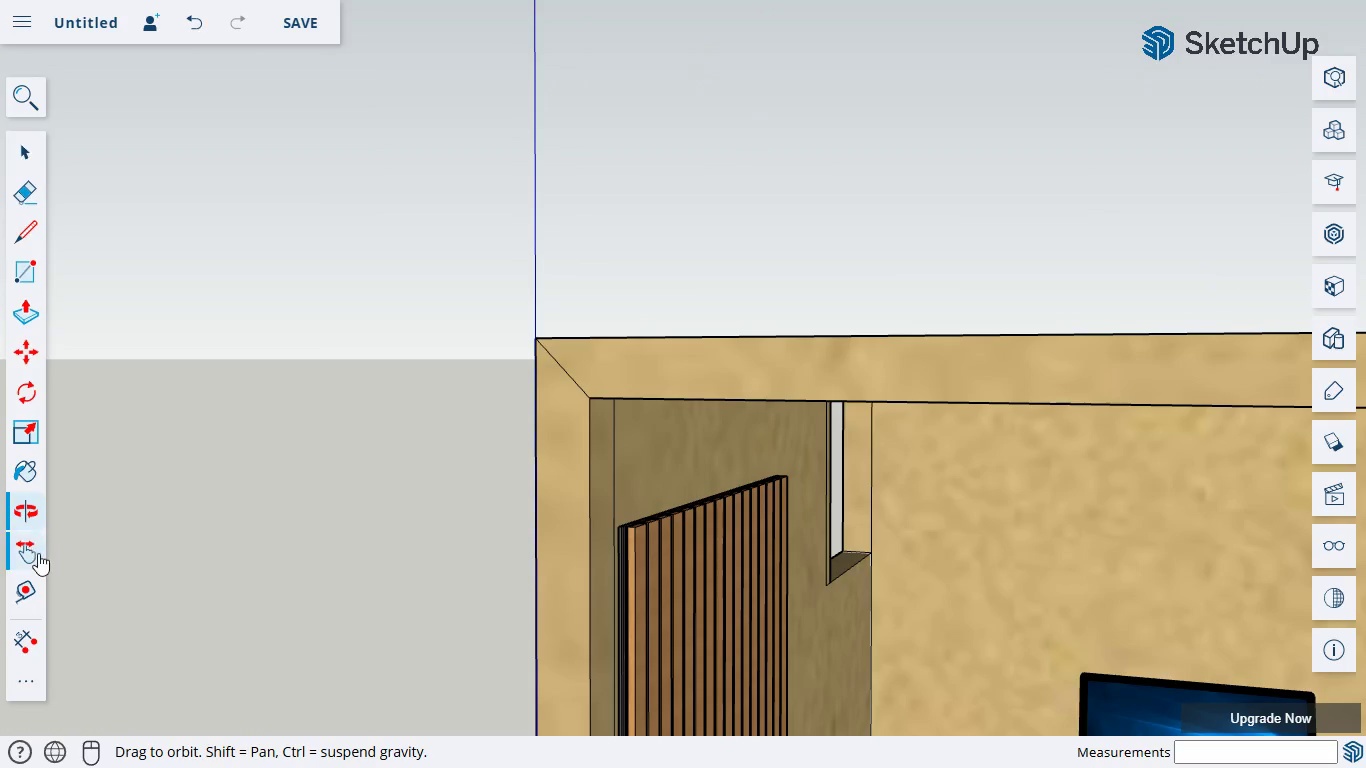 
left_click_drag(start_coordinate=[710, 674], to_coordinate=[493, 0])
 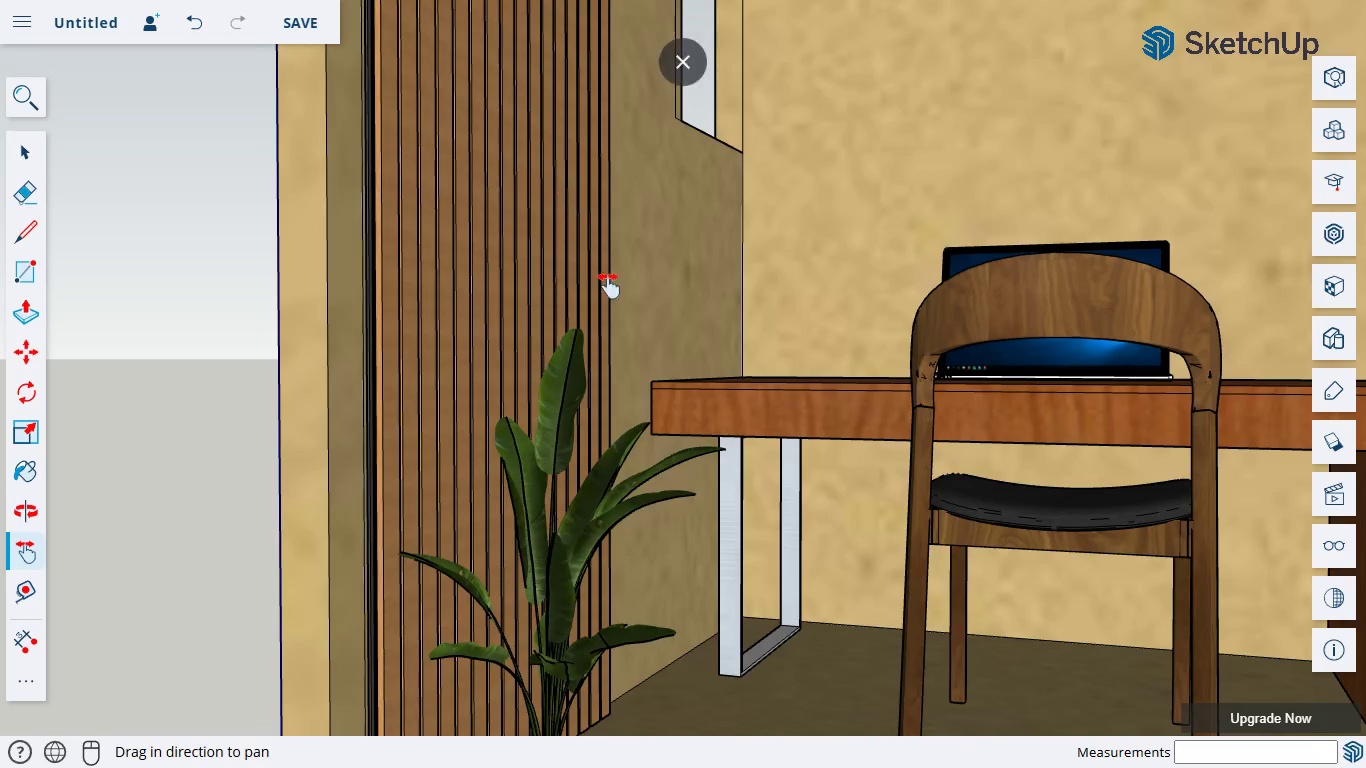 
scroll: coordinate [621, 310], scroll_direction: down, amount: 4.0
 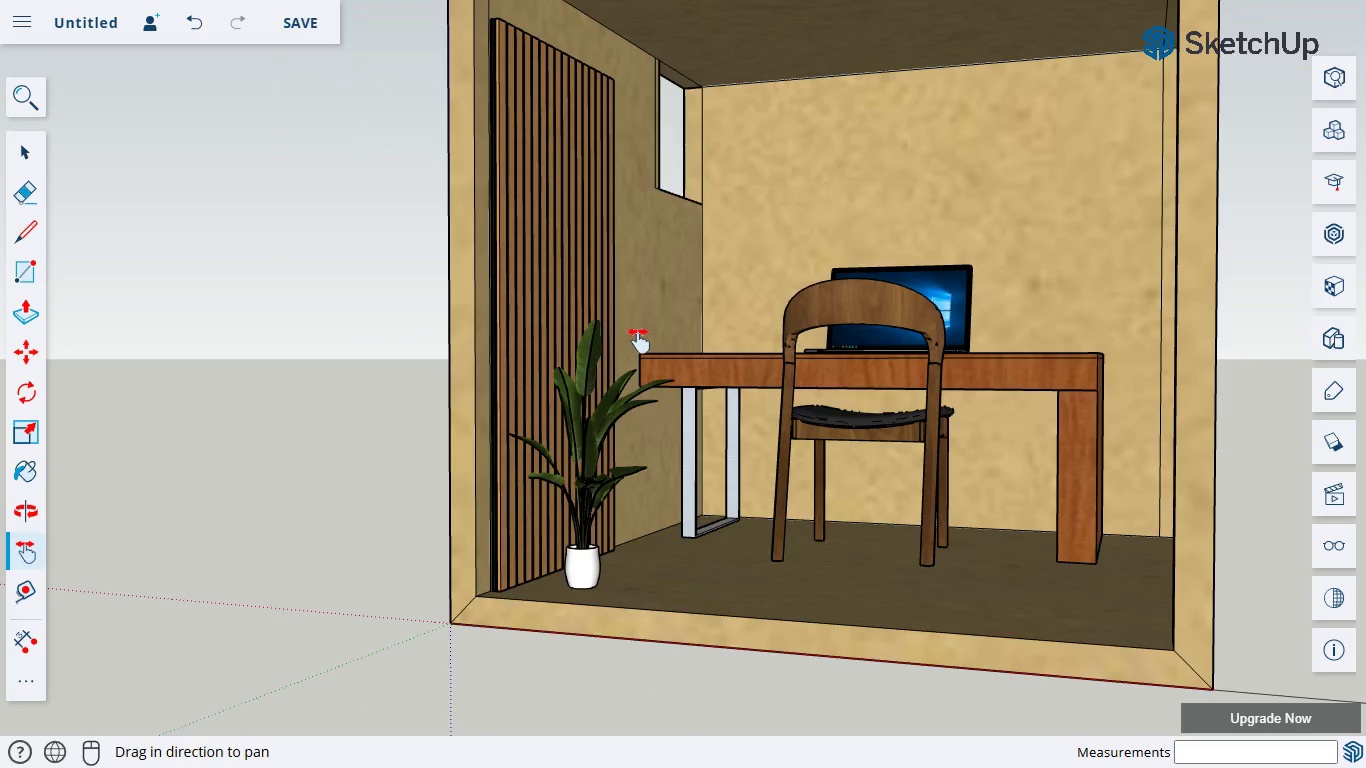 
scroll: coordinate [639, 335], scroll_direction: up, amount: 5.0
 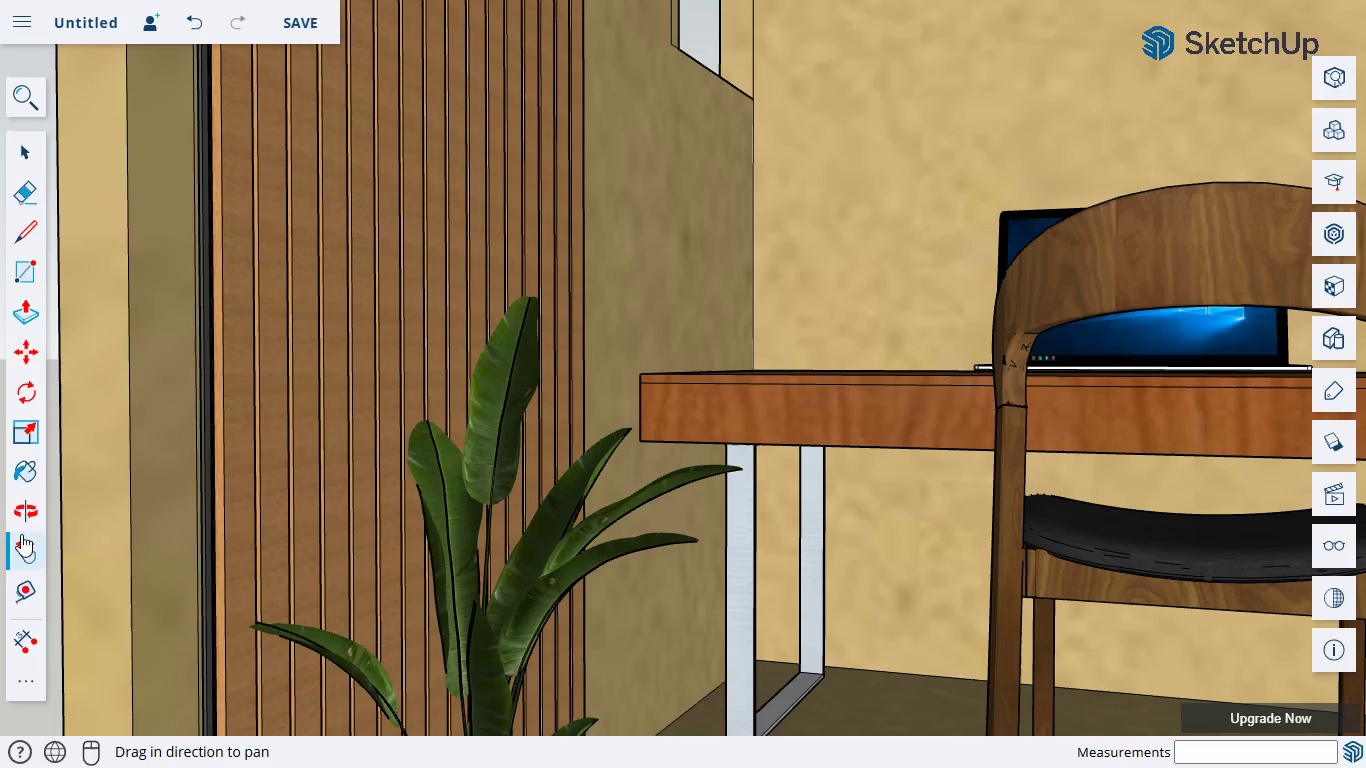 
left_click([21, 512])
 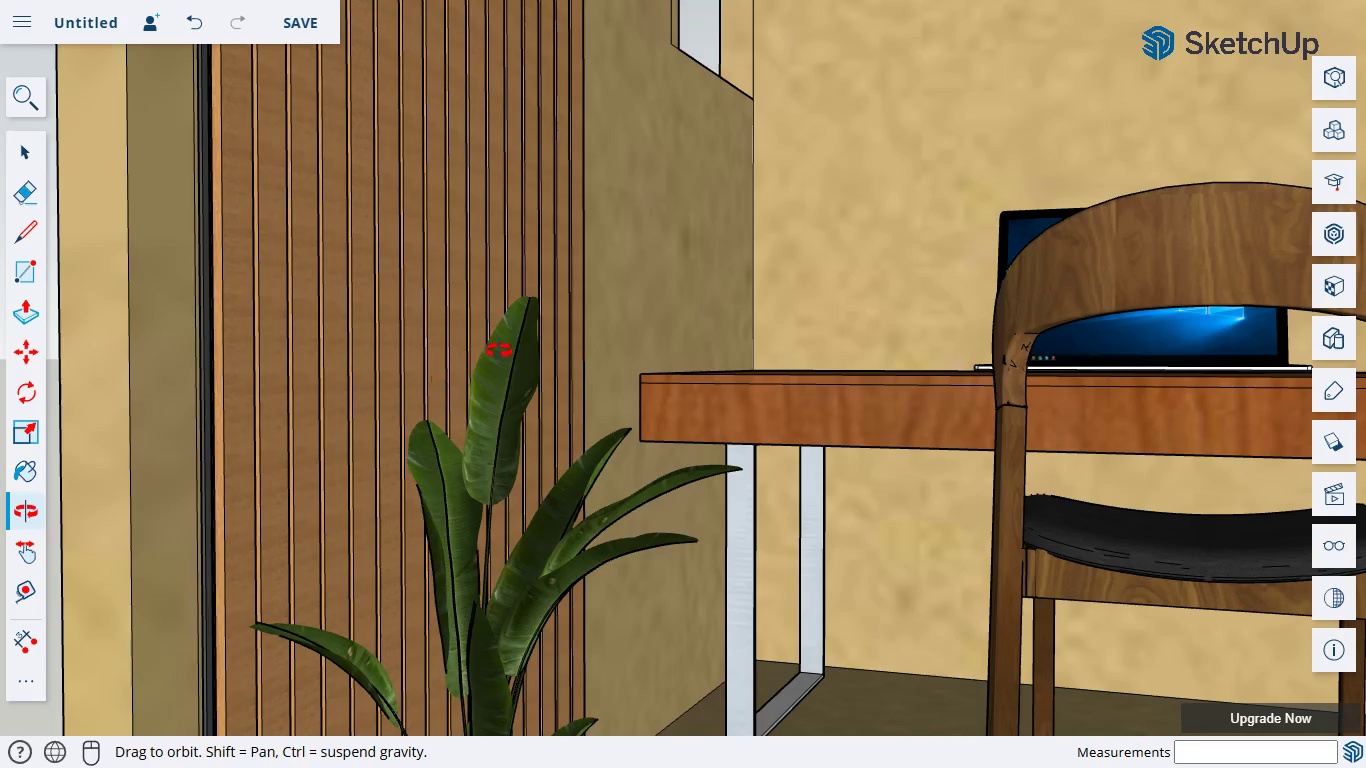 
left_click_drag(start_coordinate=[504, 341], to_coordinate=[170, 299])
 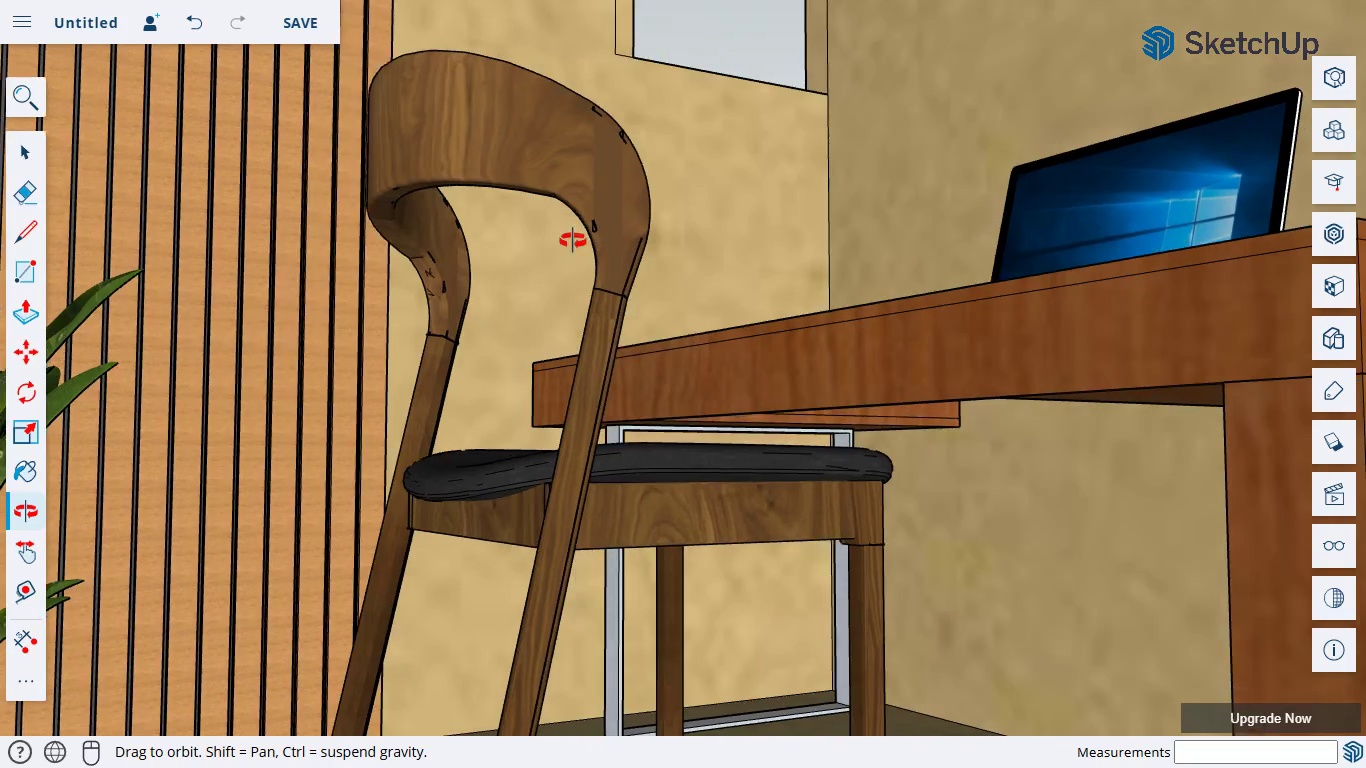 
left_click_drag(start_coordinate=[570, 237], to_coordinate=[448, 233])
 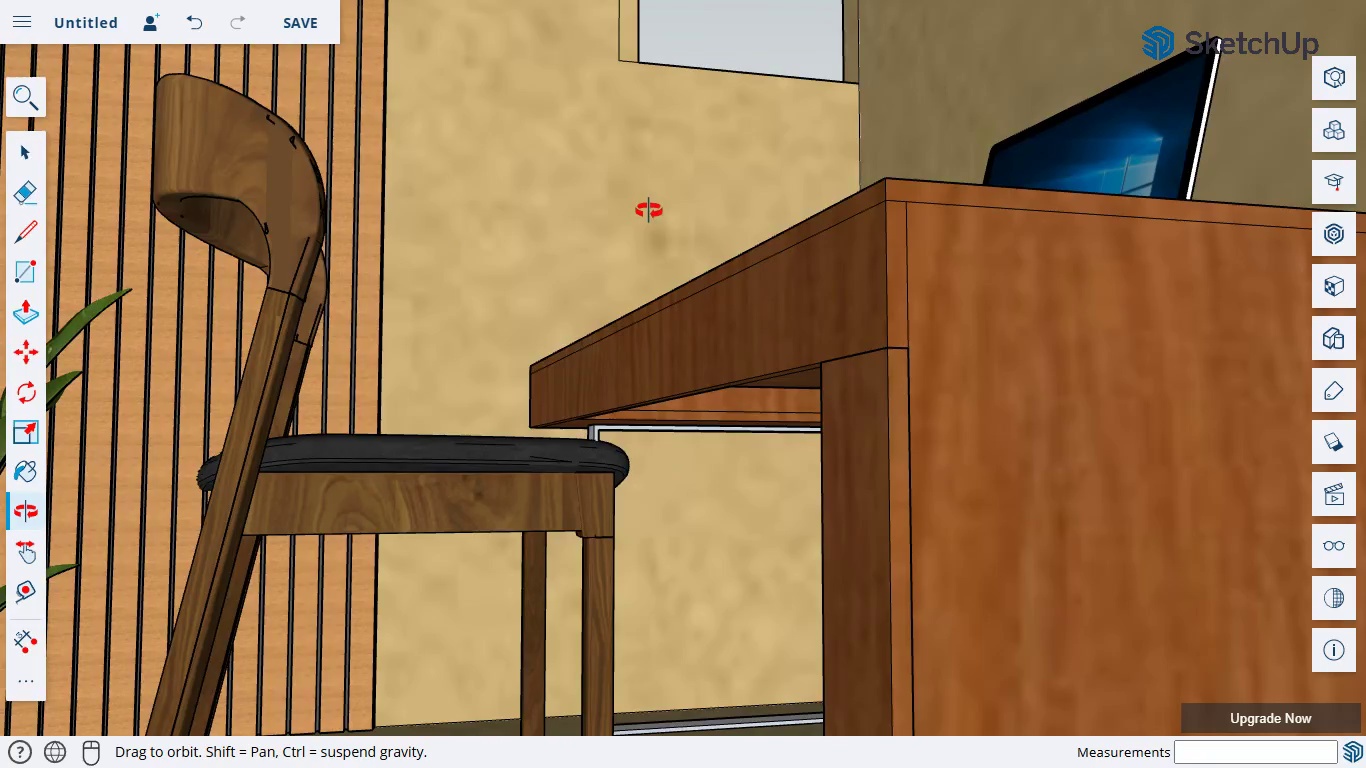 
scroll: coordinate [648, 210], scroll_direction: up, amount: 3.0
 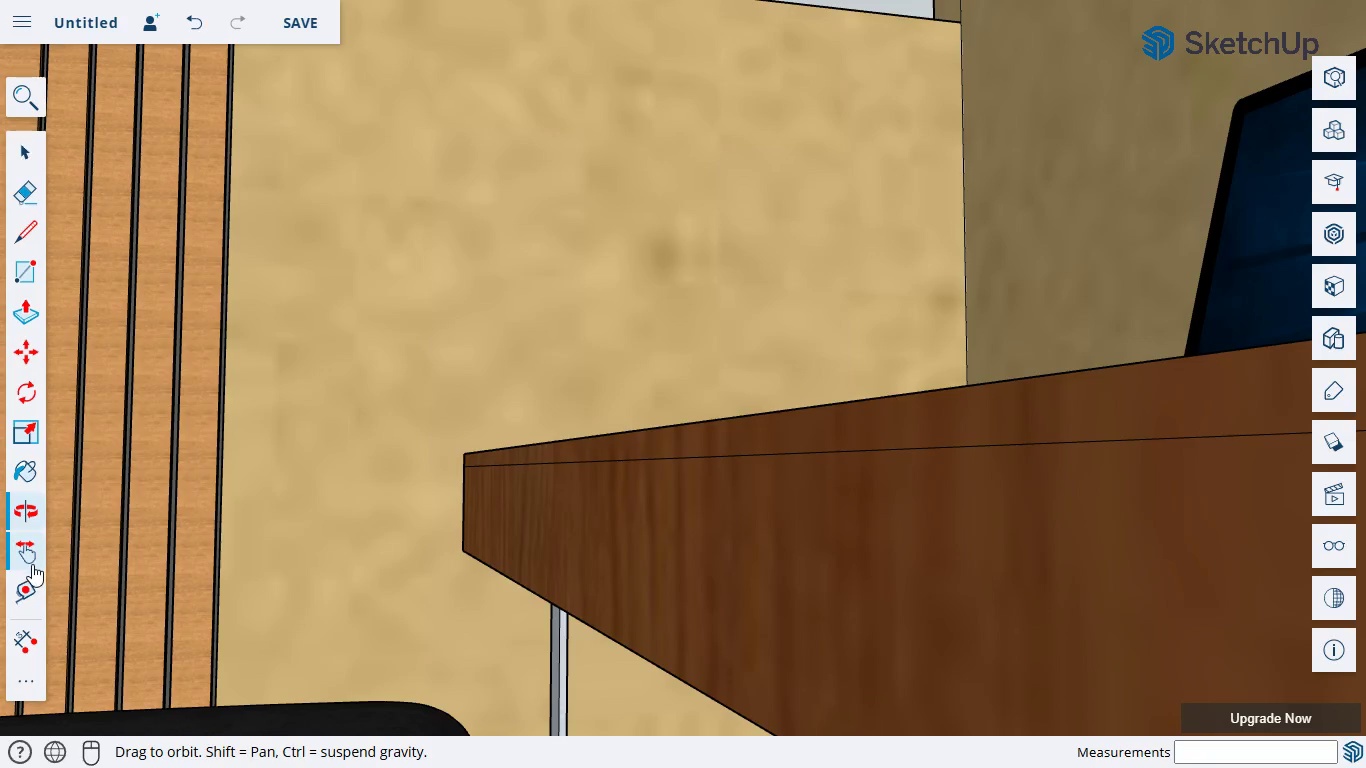 
left_click([31, 564])
 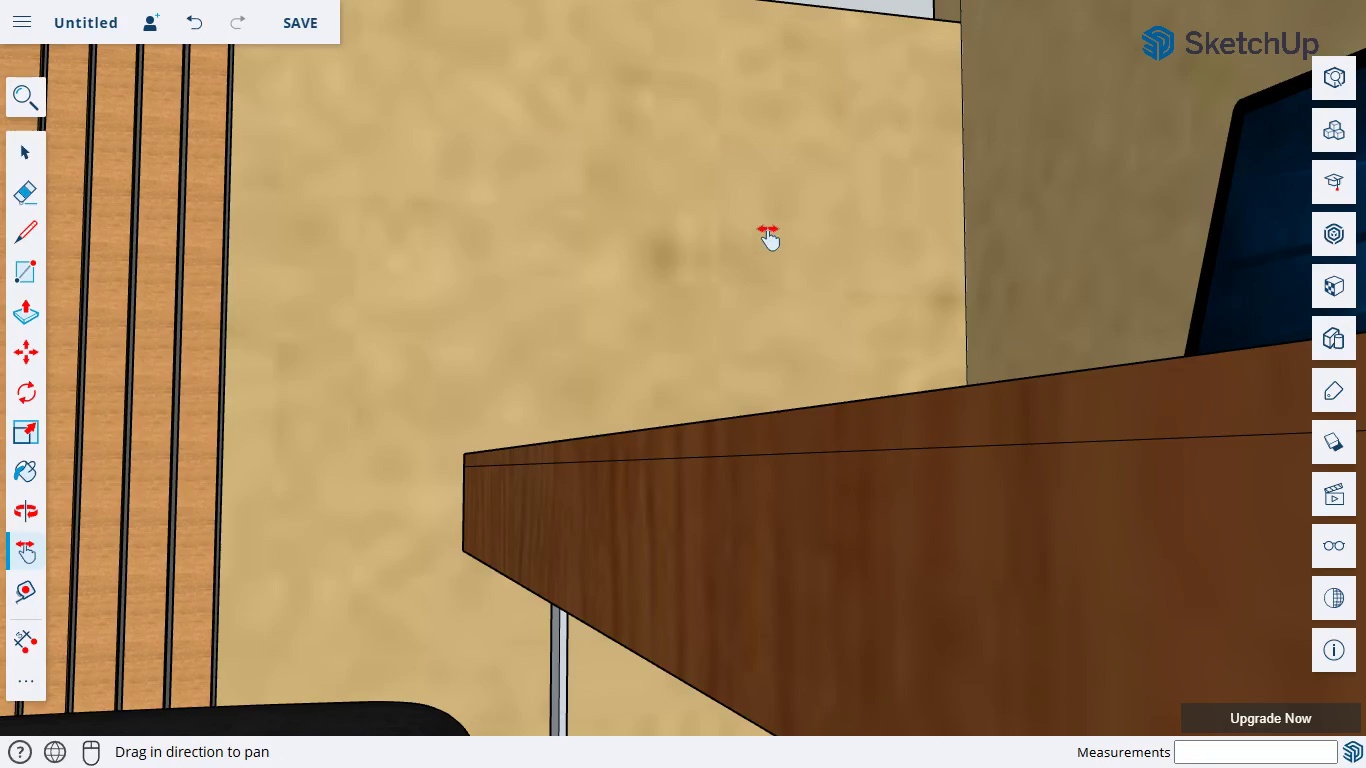 
left_click_drag(start_coordinate=[767, 229], to_coordinate=[682, 577])
 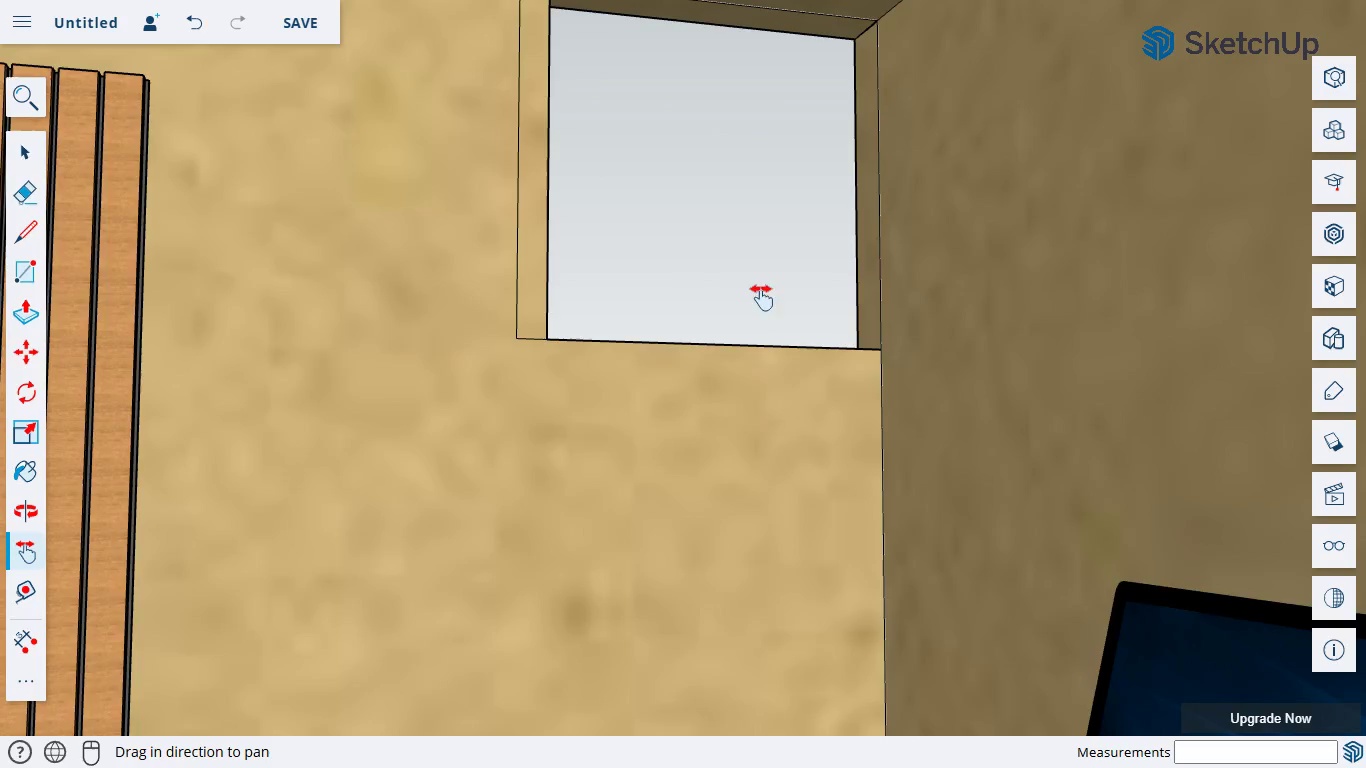 
left_click_drag(start_coordinate=[760, 289], to_coordinate=[754, 543])
 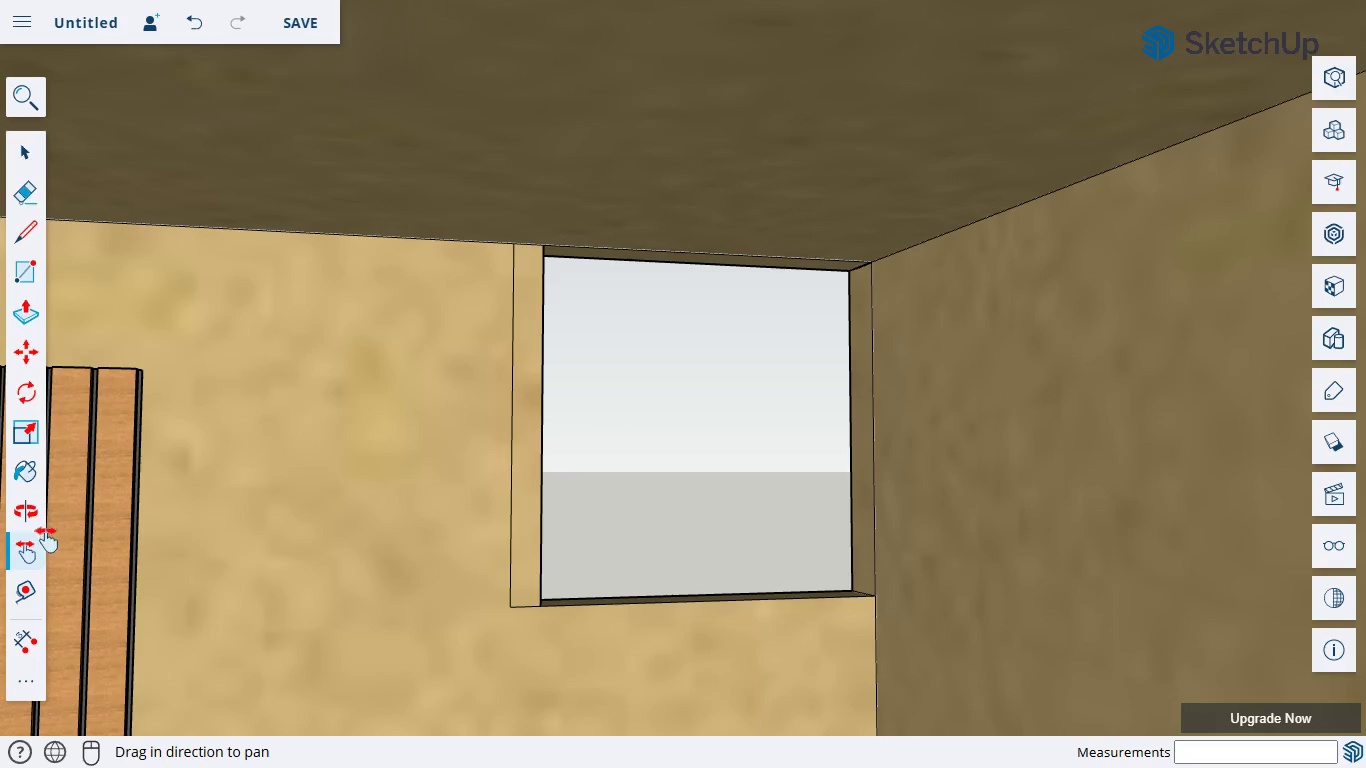 
left_click([13, 514])
 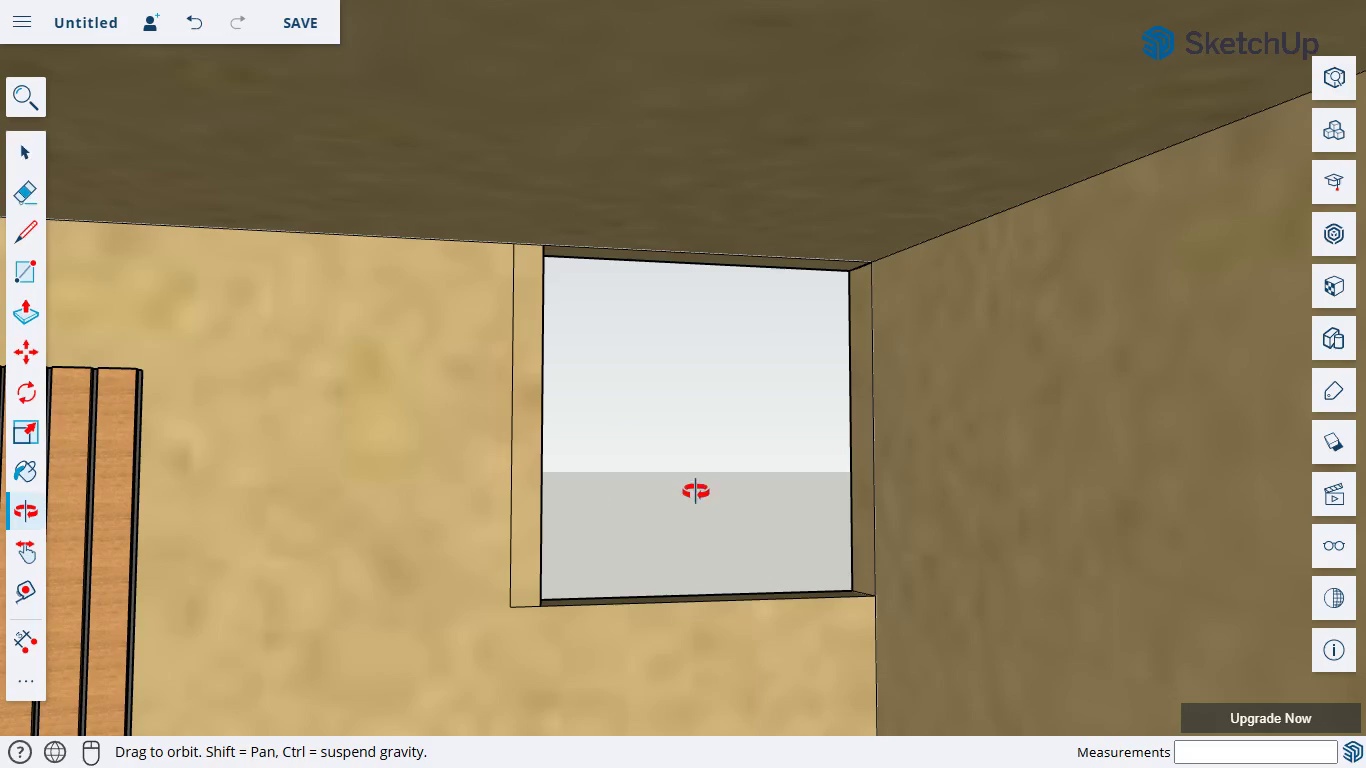 
left_click_drag(start_coordinate=[695, 490], to_coordinate=[694, 287])
 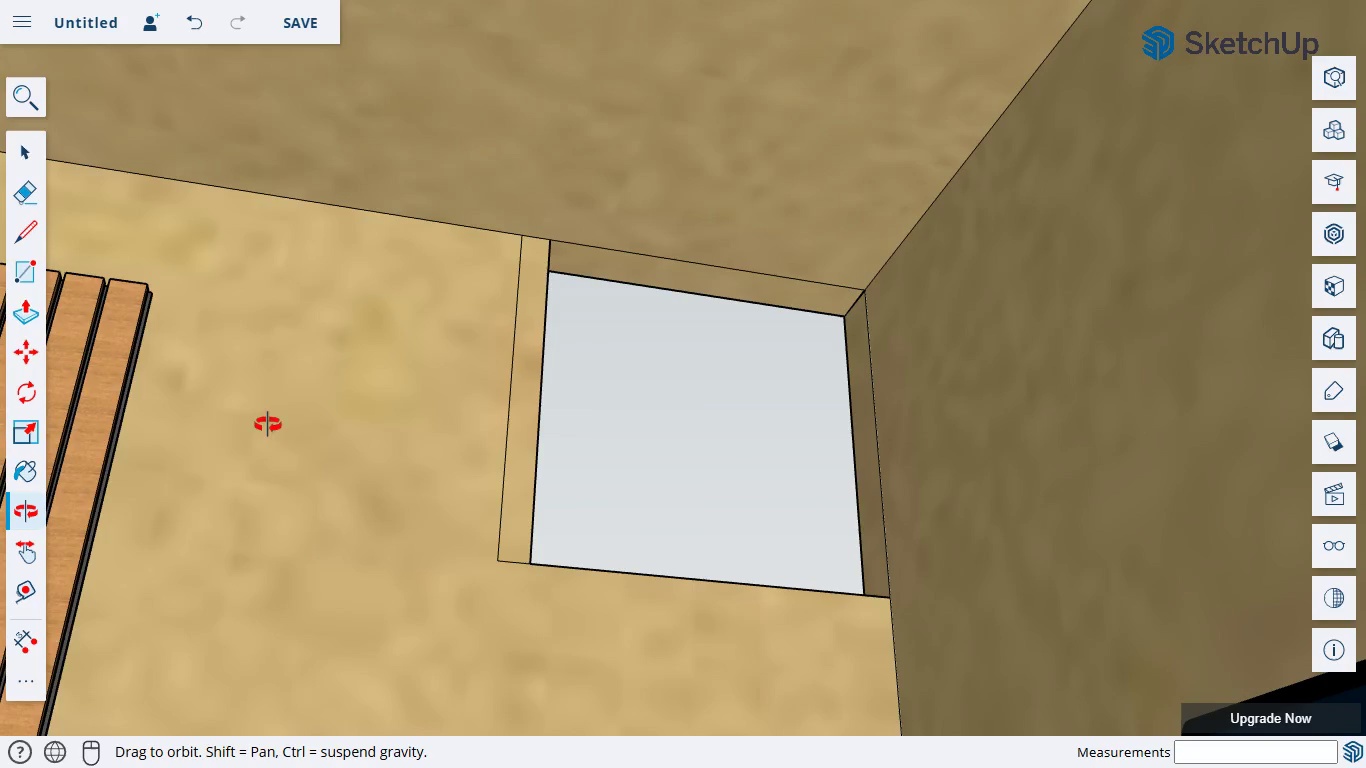 
left_click([25, 651])
 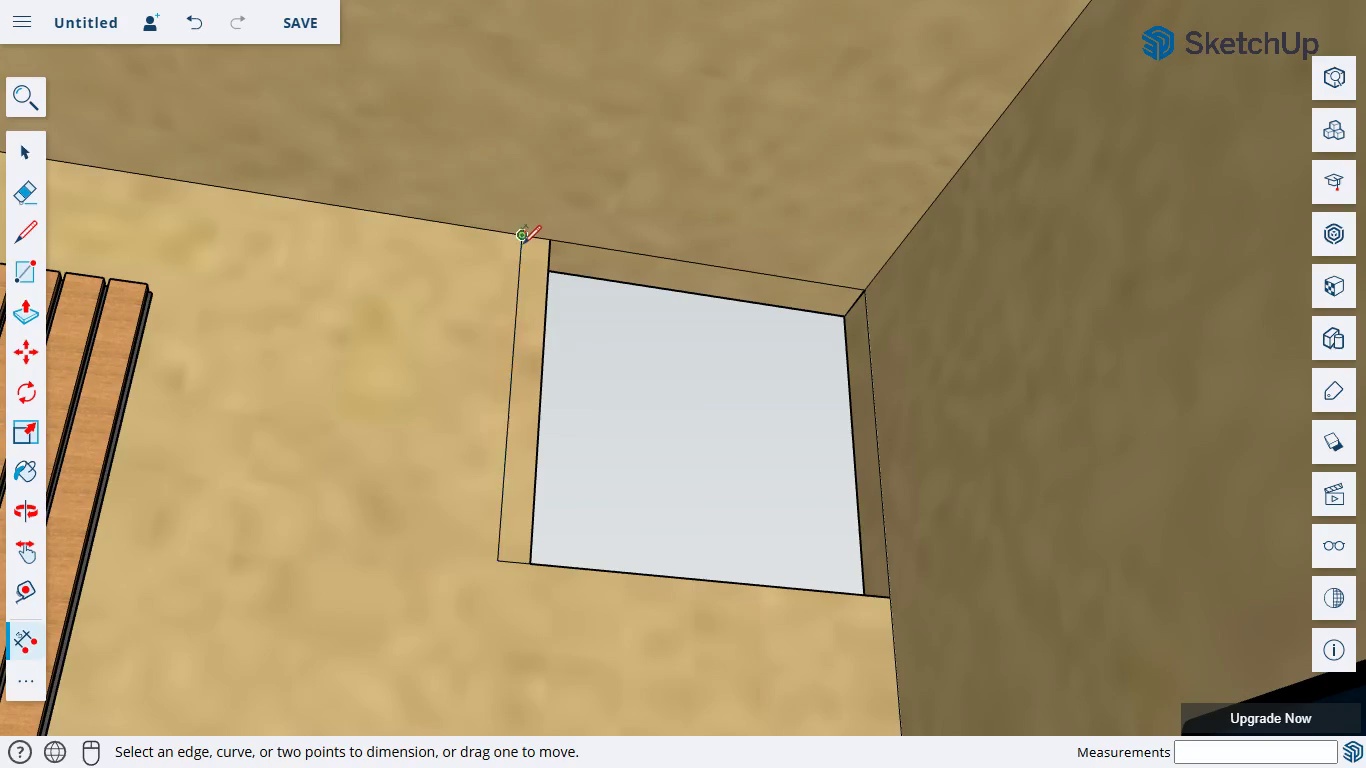 
left_click([520, 240])
 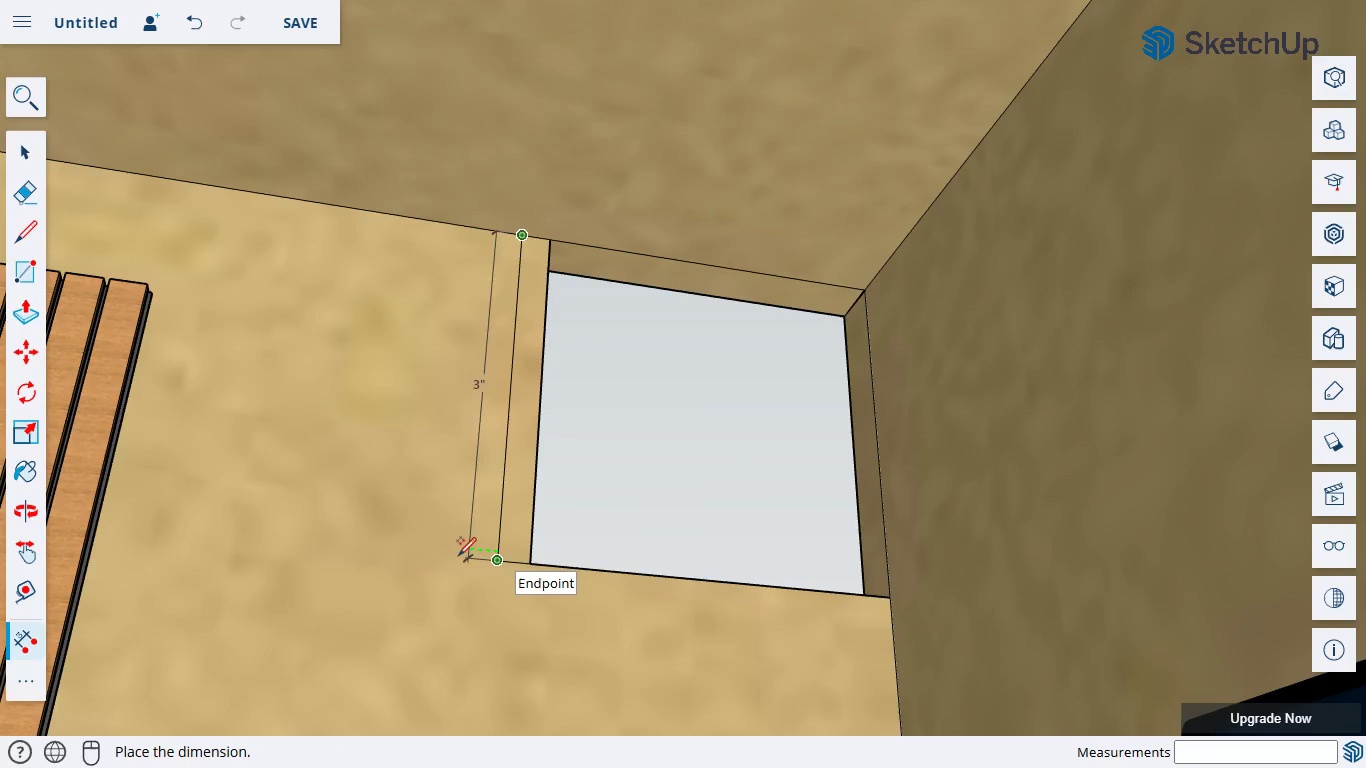 
left_click([349, 548])
 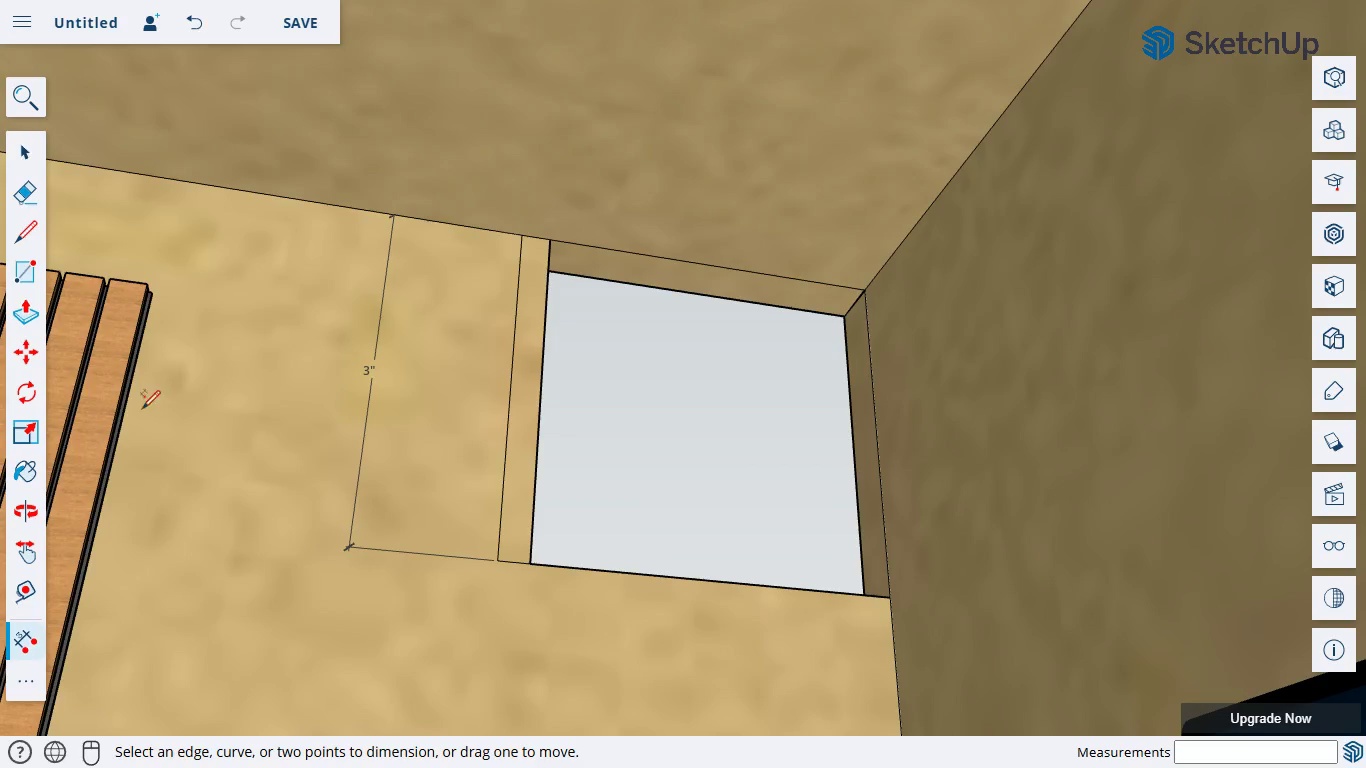 
left_click([29, 564])
 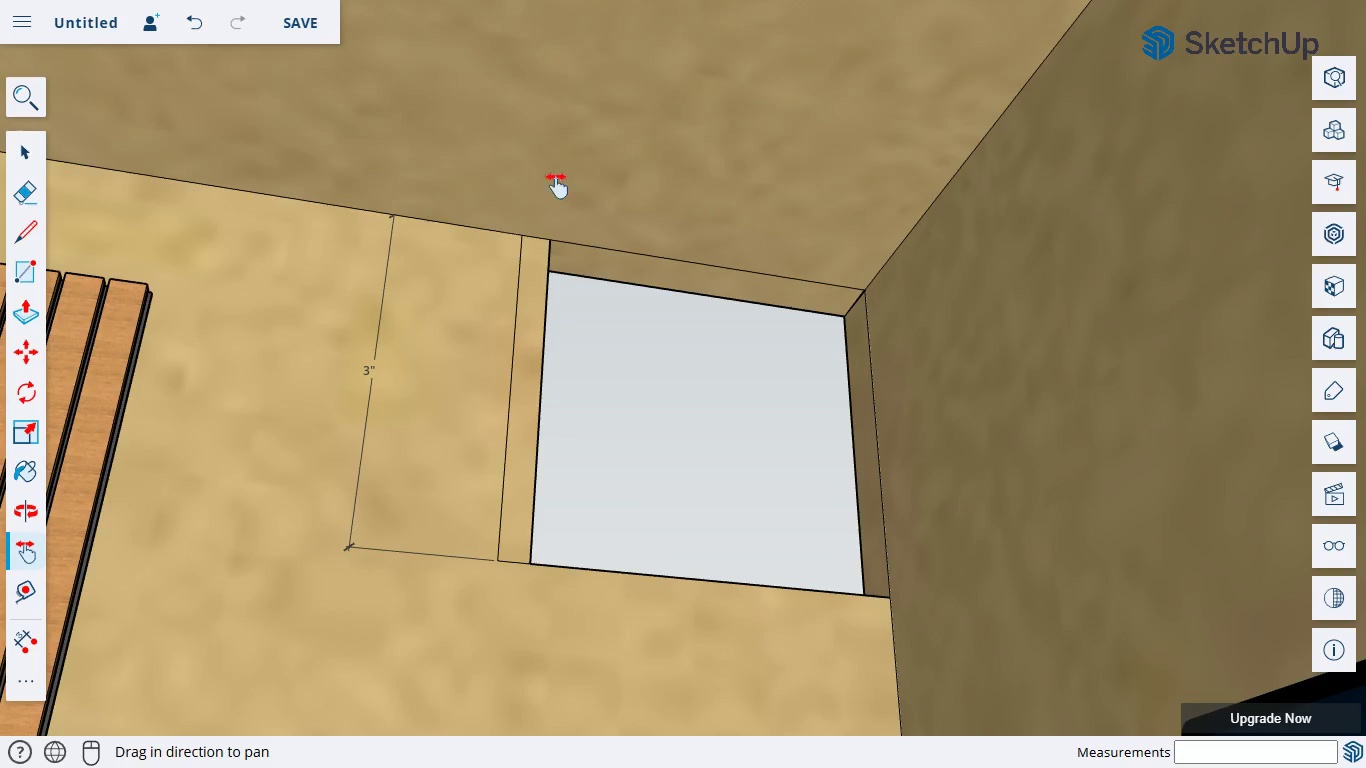 
left_click_drag(start_coordinate=[557, 174], to_coordinate=[527, 368])
 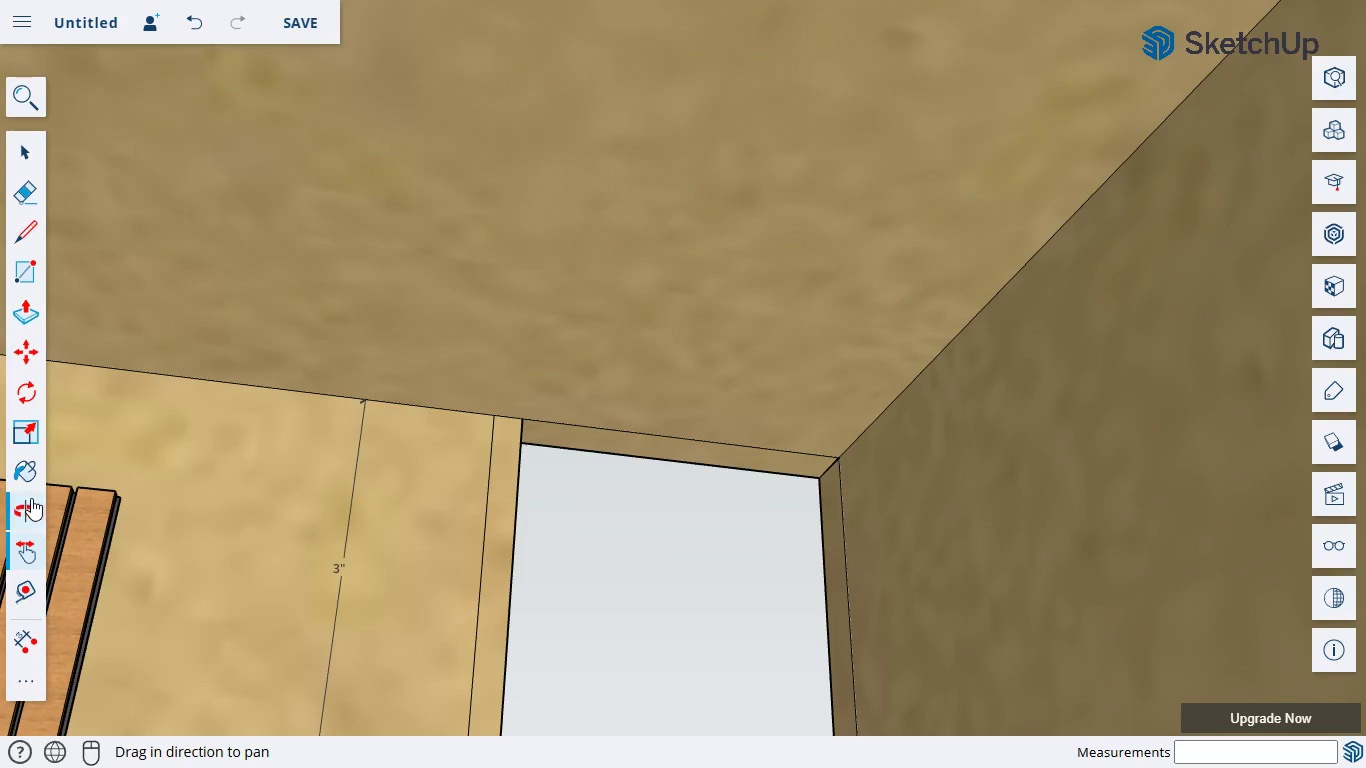 
left_click_drag(start_coordinate=[544, 327], to_coordinate=[556, 232])
 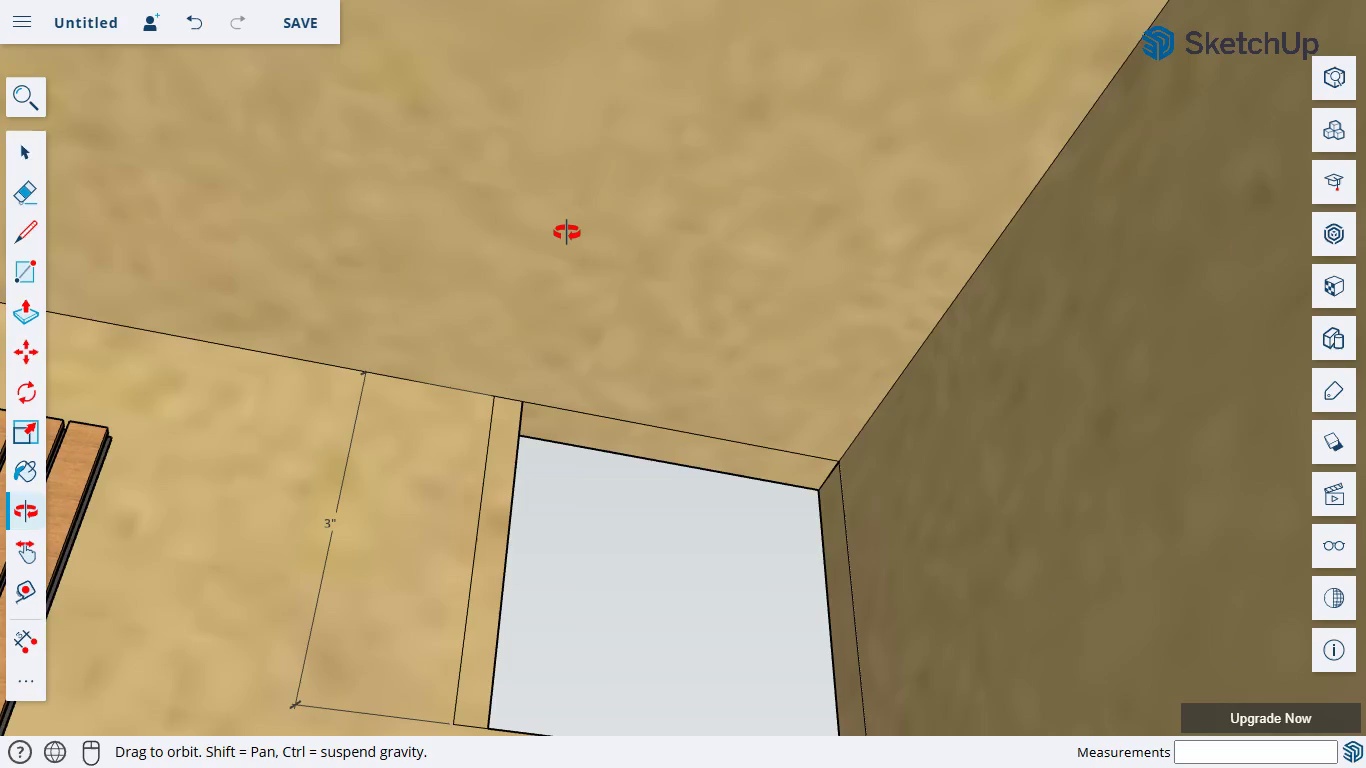 
left_click_drag(start_coordinate=[563, 232], to_coordinate=[568, 240])
 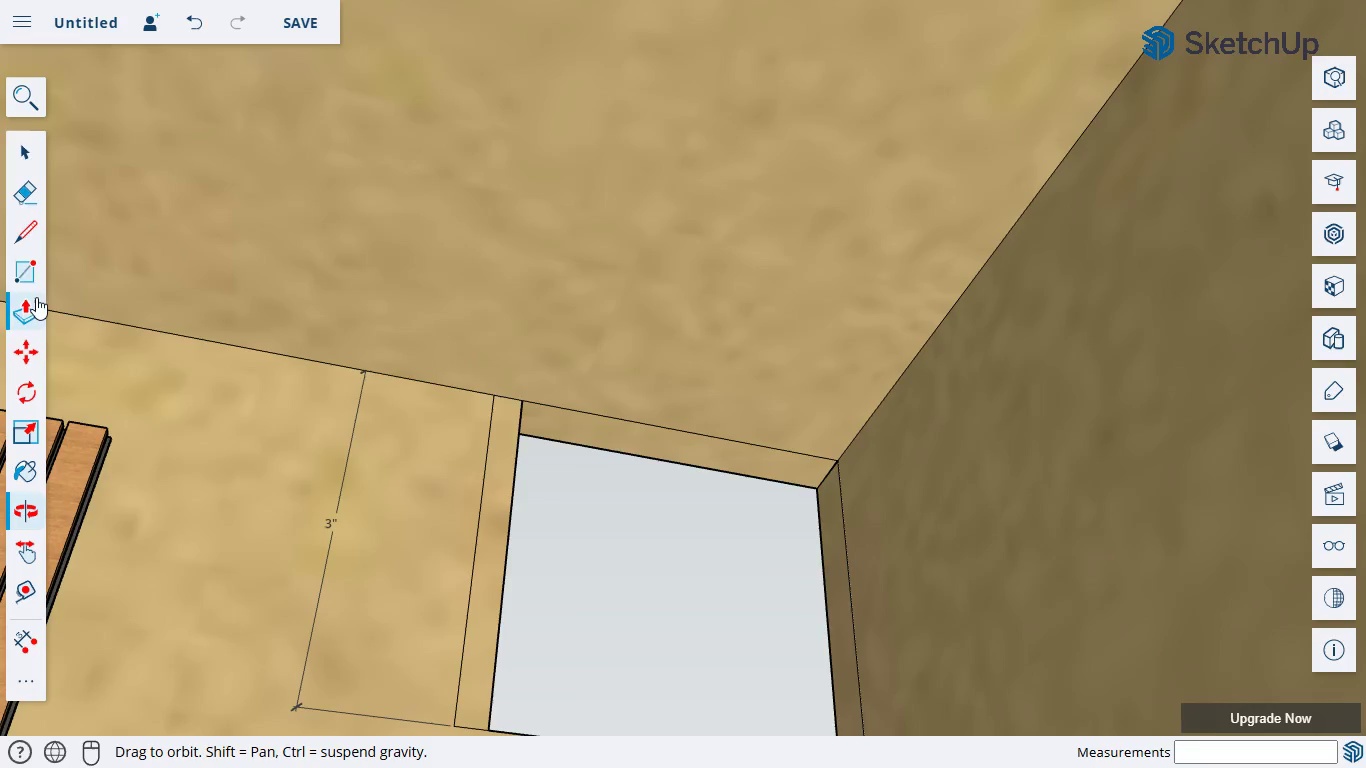 
left_click([16, 240])
 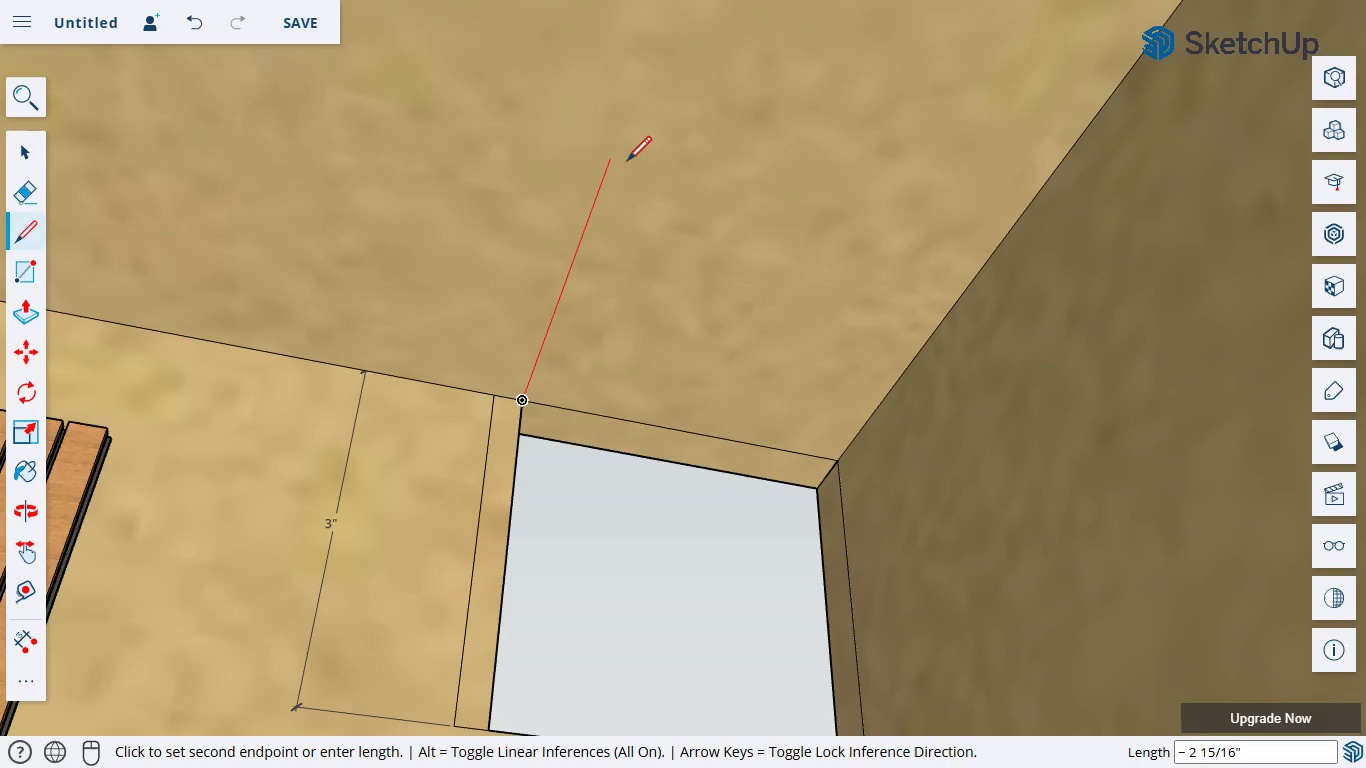 
wait(5.22)
 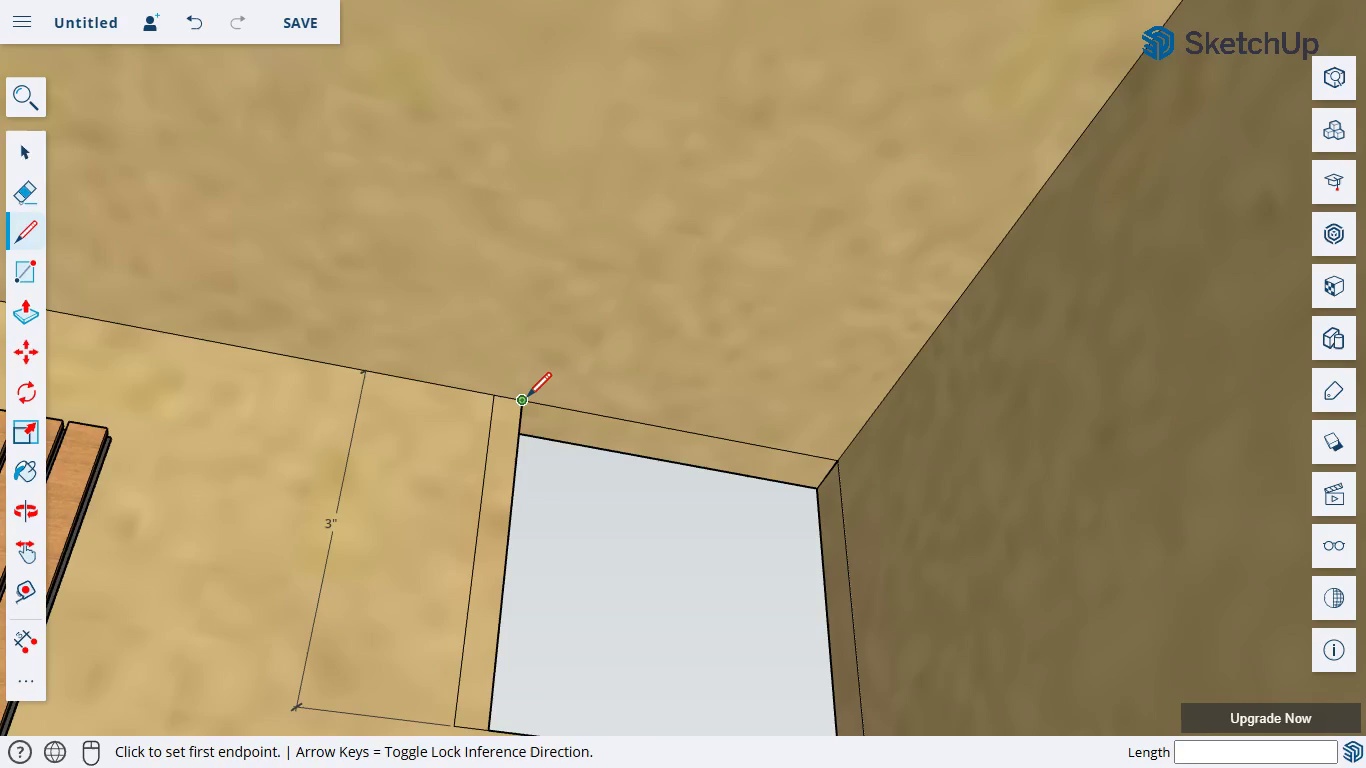 
left_click([628, 157])
 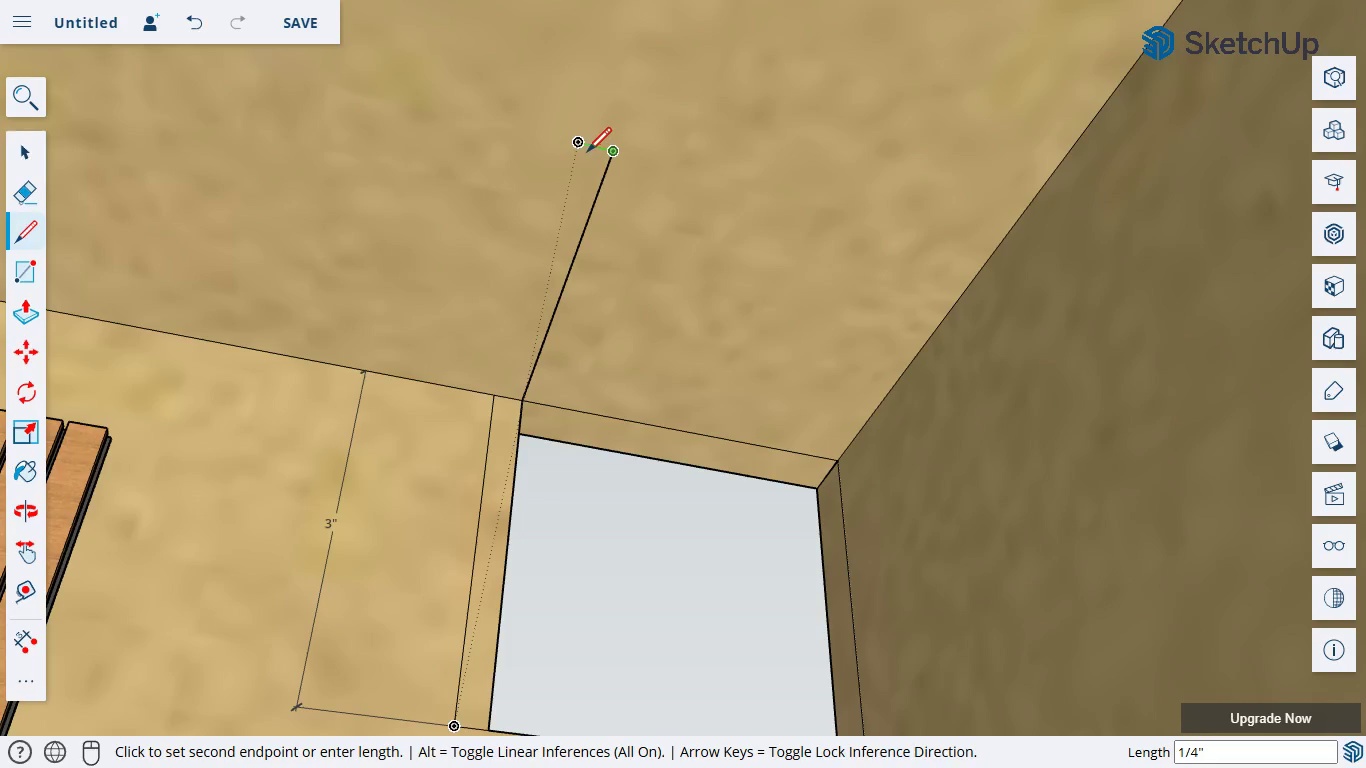 
left_click([583, 150])
 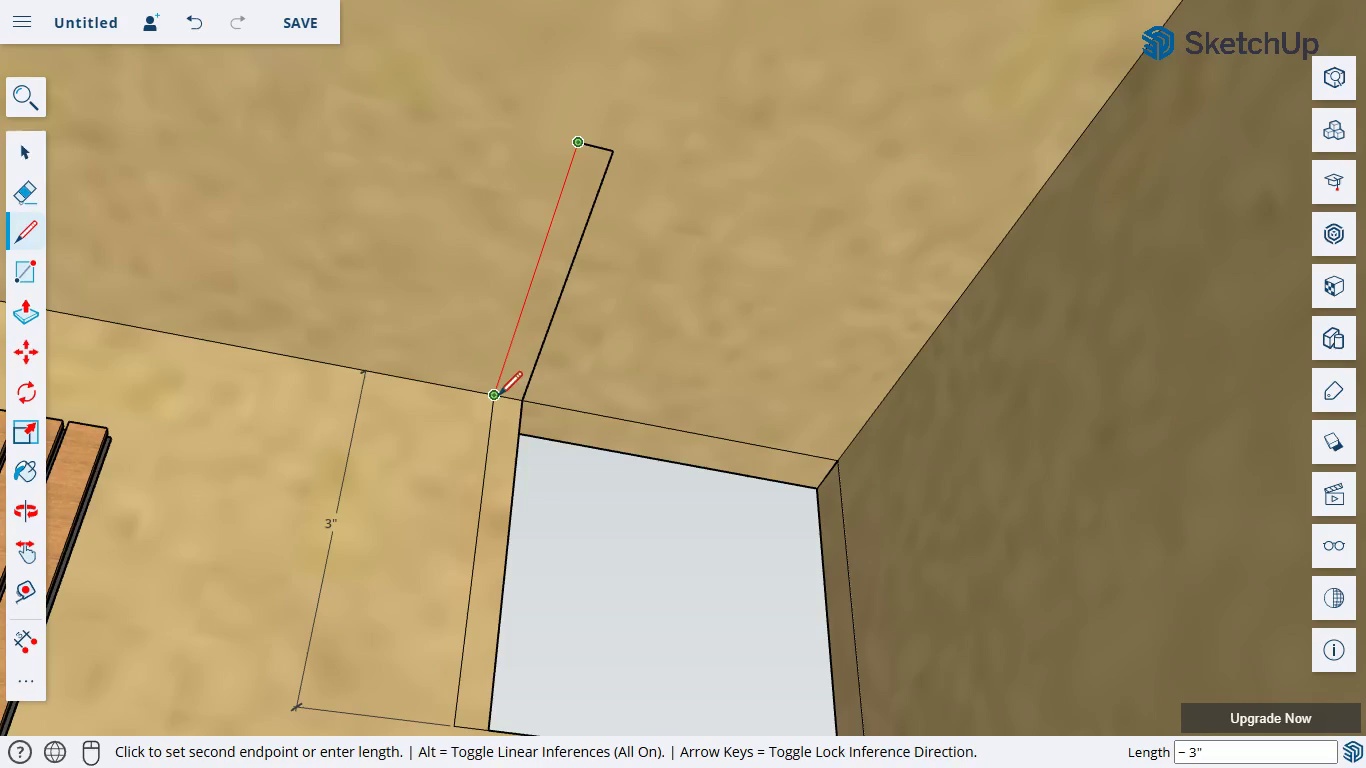 
left_click([494, 401])
 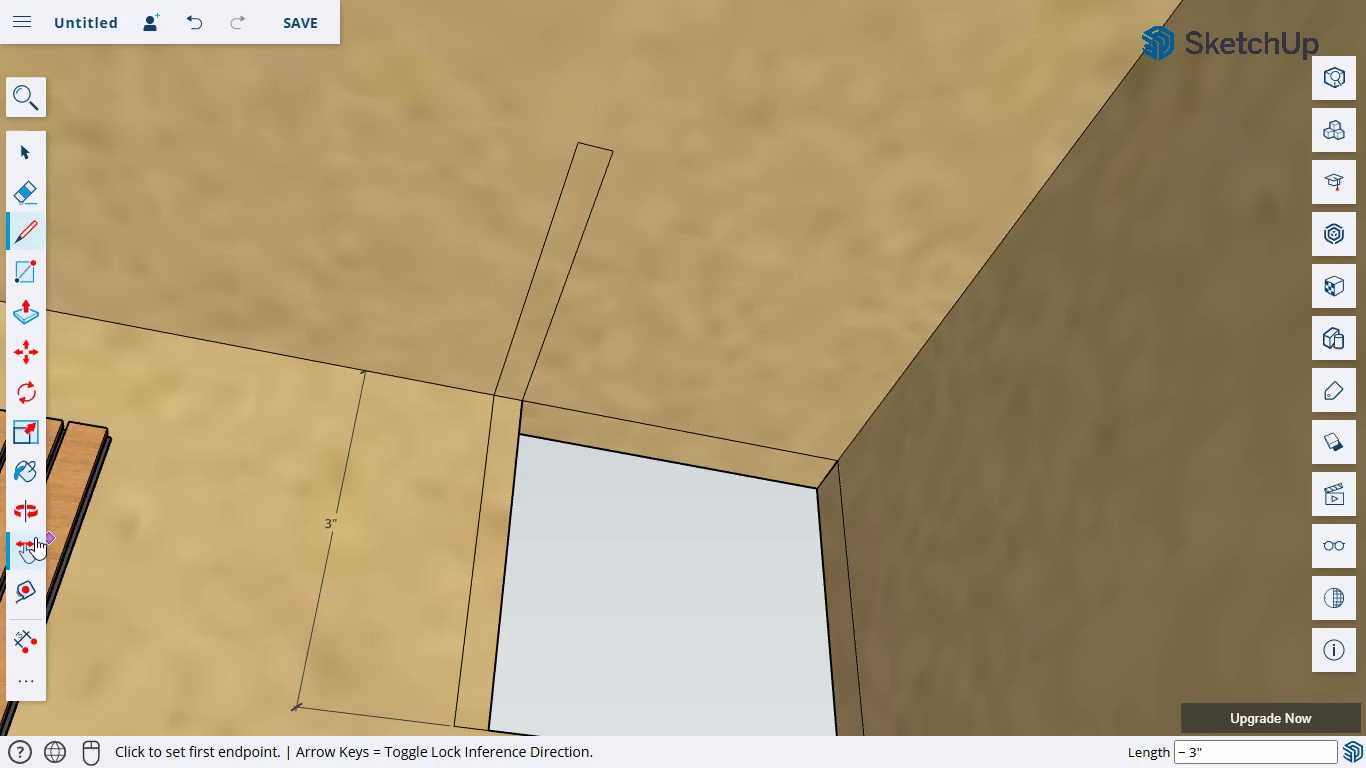 
left_click([25, 518])
 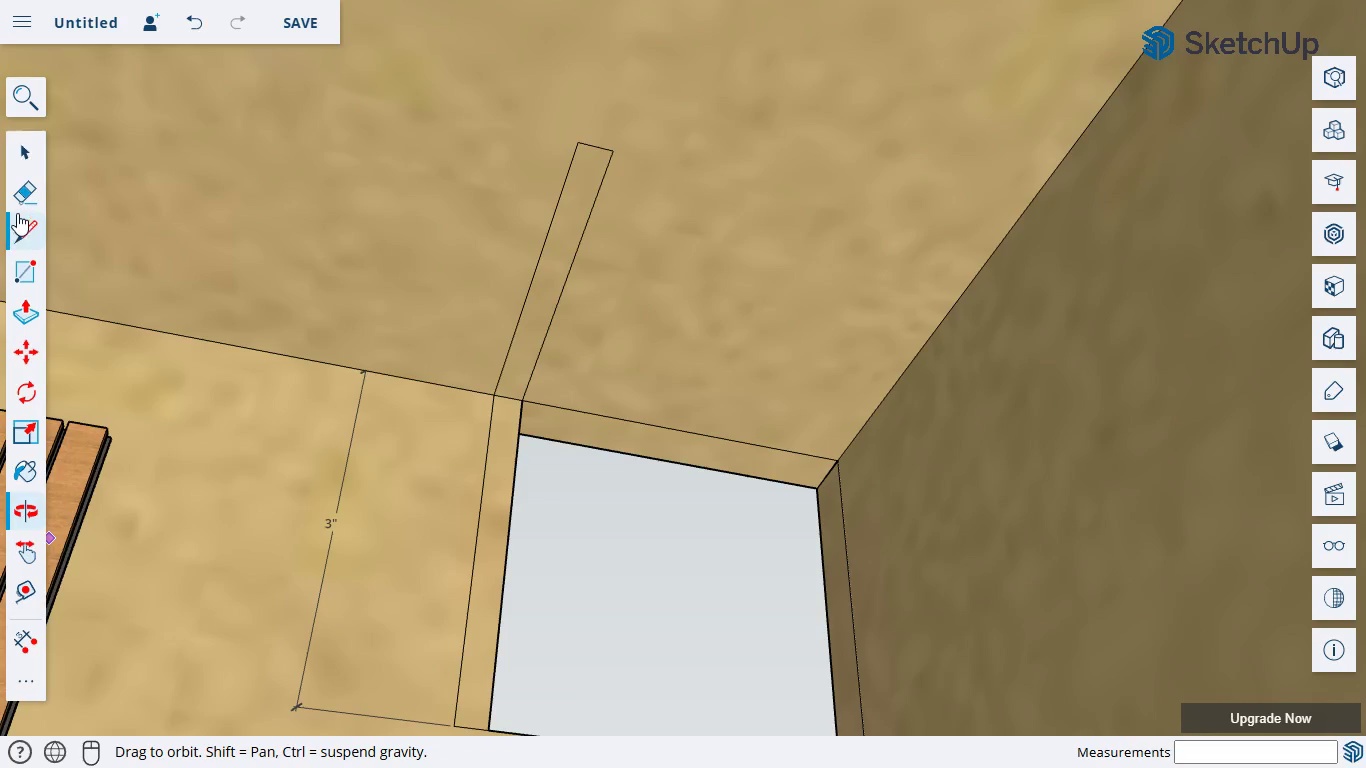 
left_click([27, 194])
 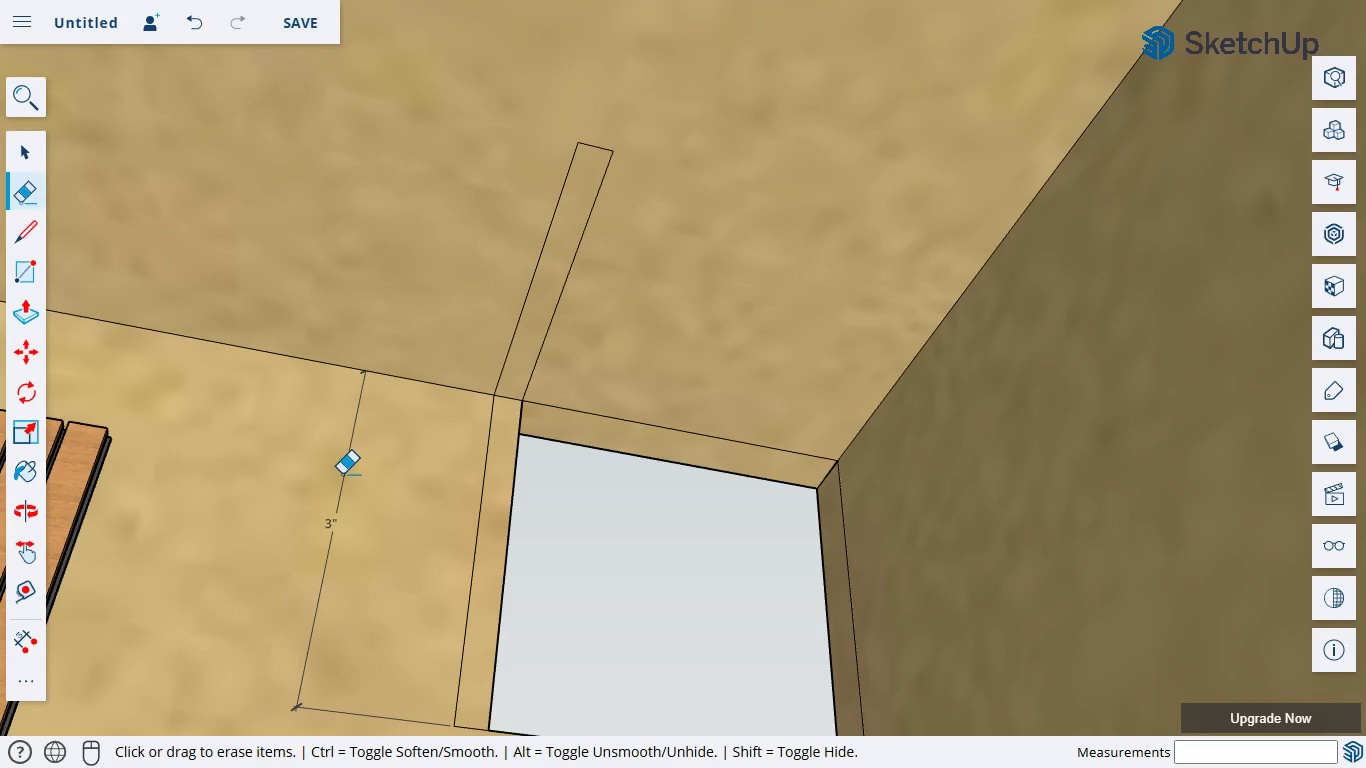 
left_click_drag(start_coordinate=[341, 473], to_coordinate=[363, 482])
 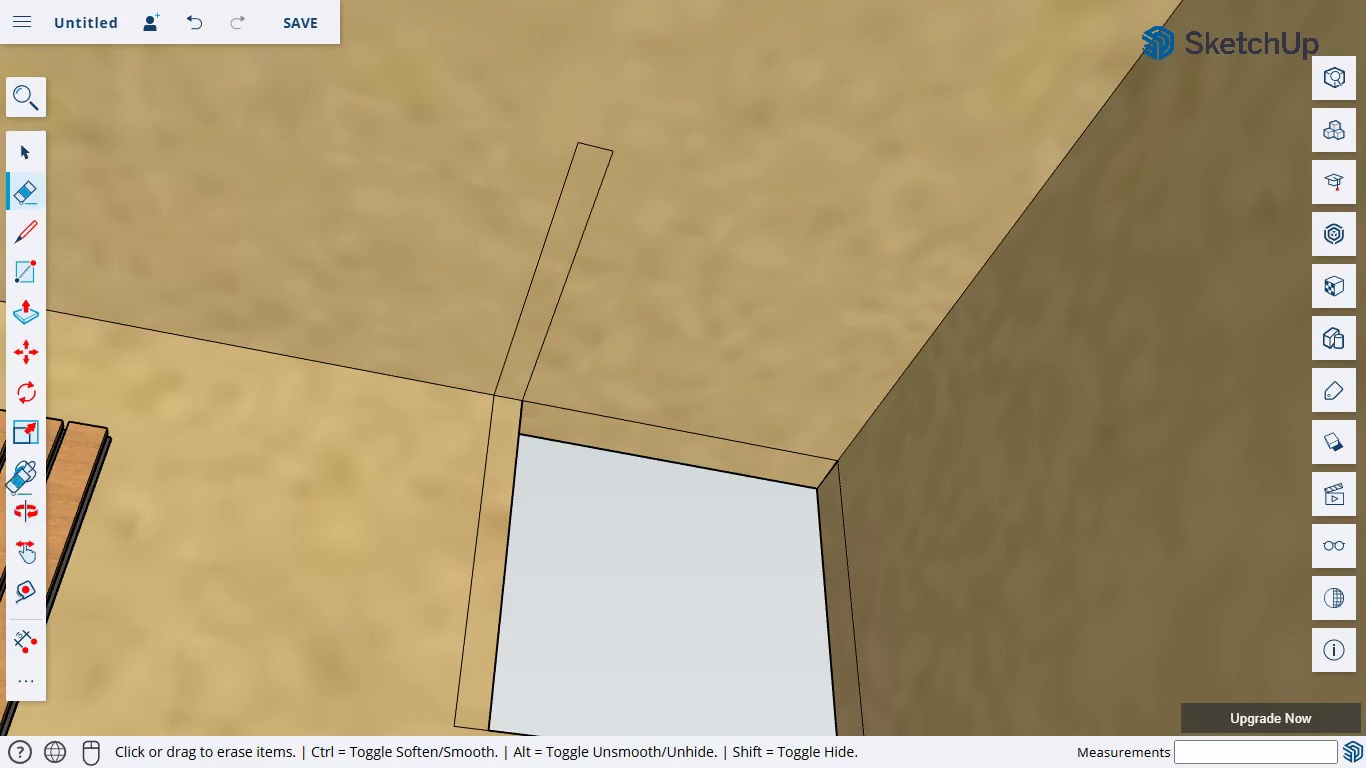 
left_click([27, 516])
 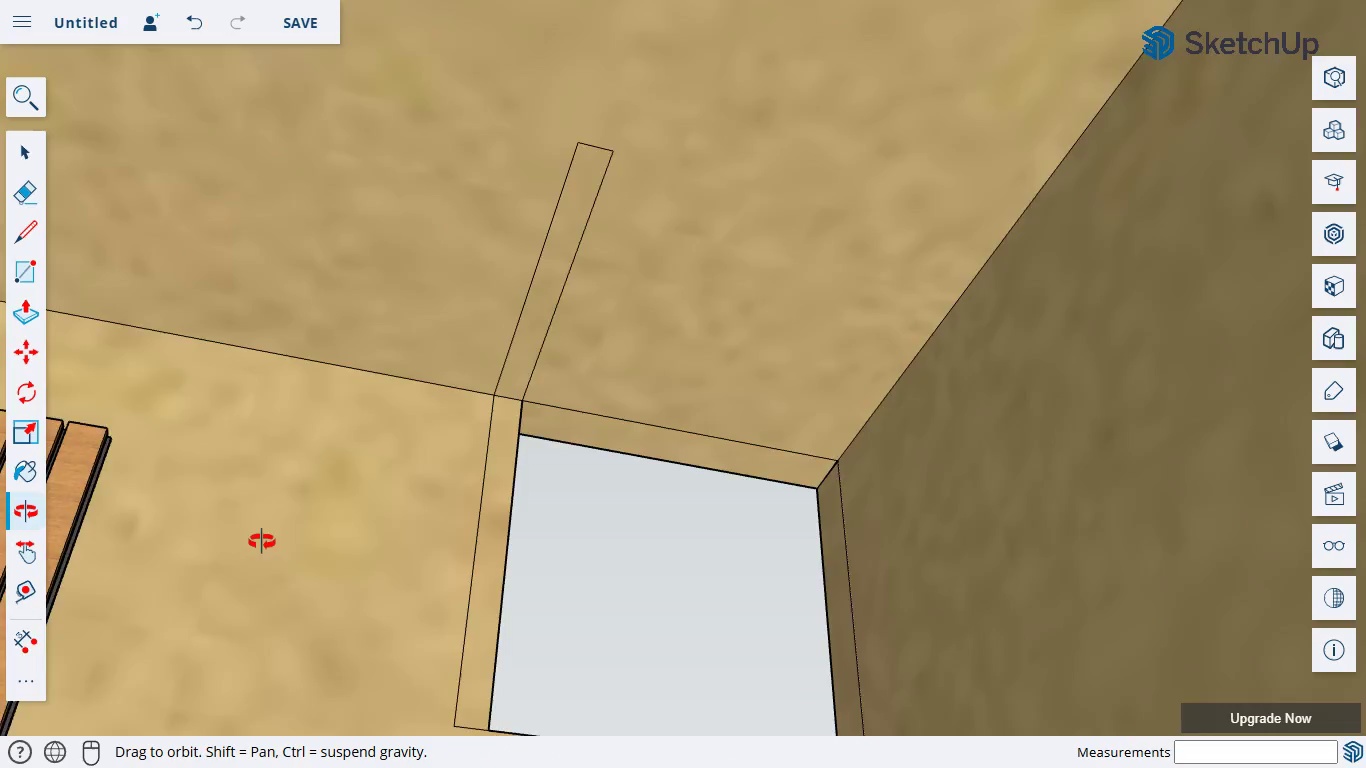 
left_click_drag(start_coordinate=[243, 541], to_coordinate=[480, 623])
 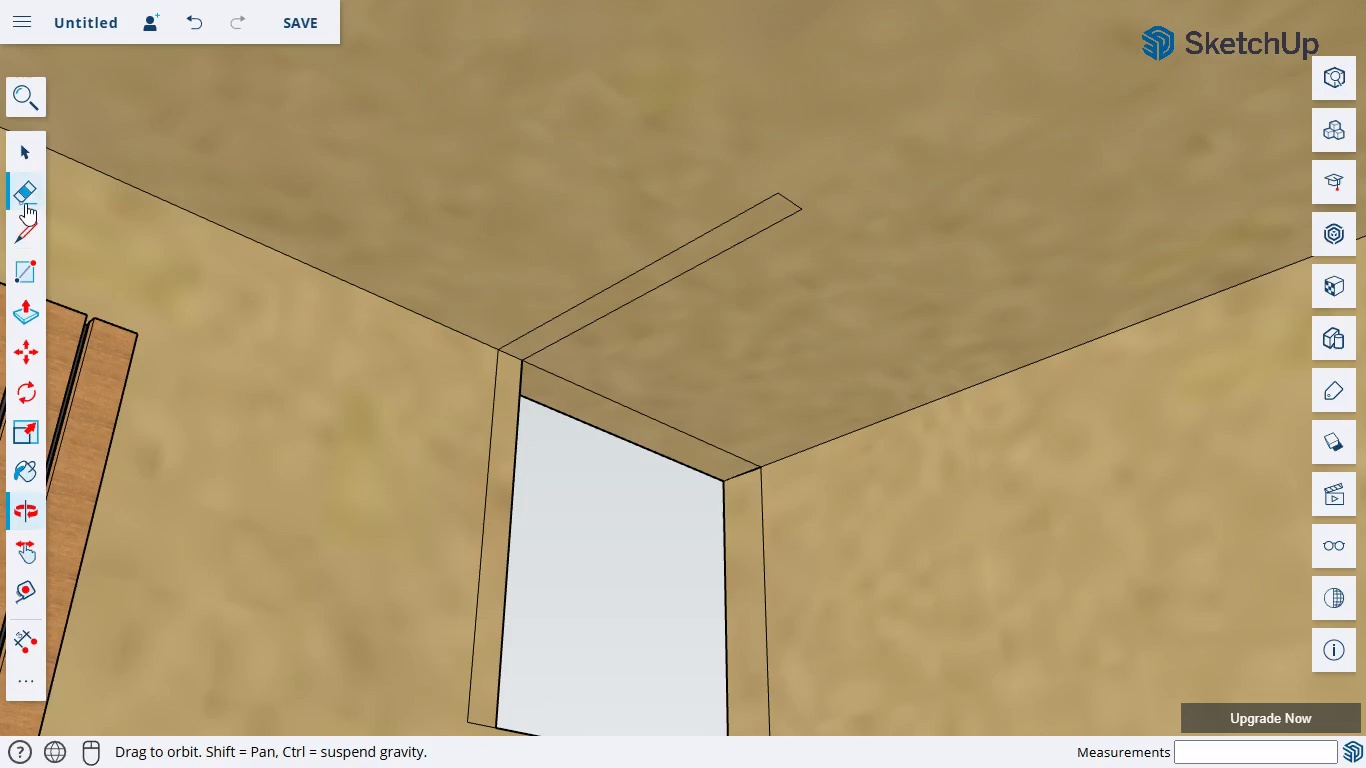 
left_click([27, 222])
 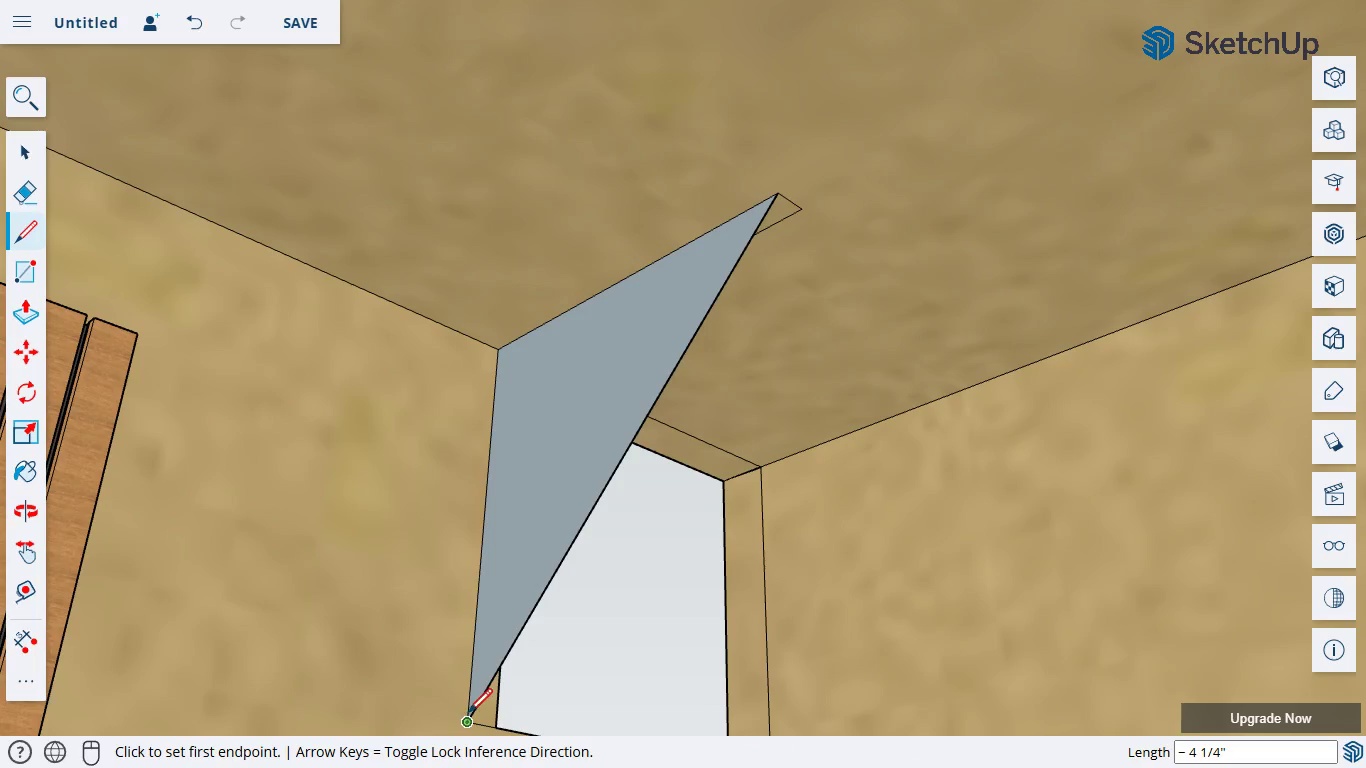 
wait(5.47)
 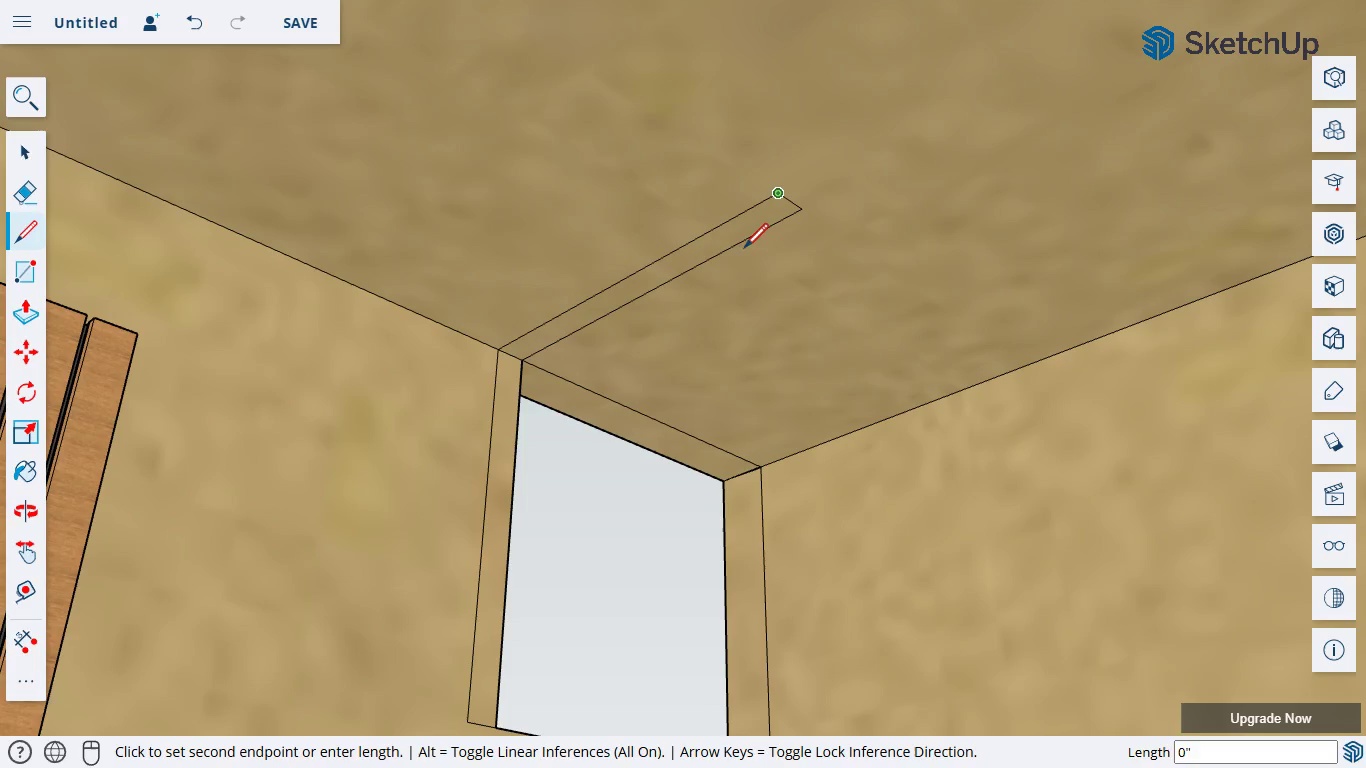 
left_click([497, 728])
 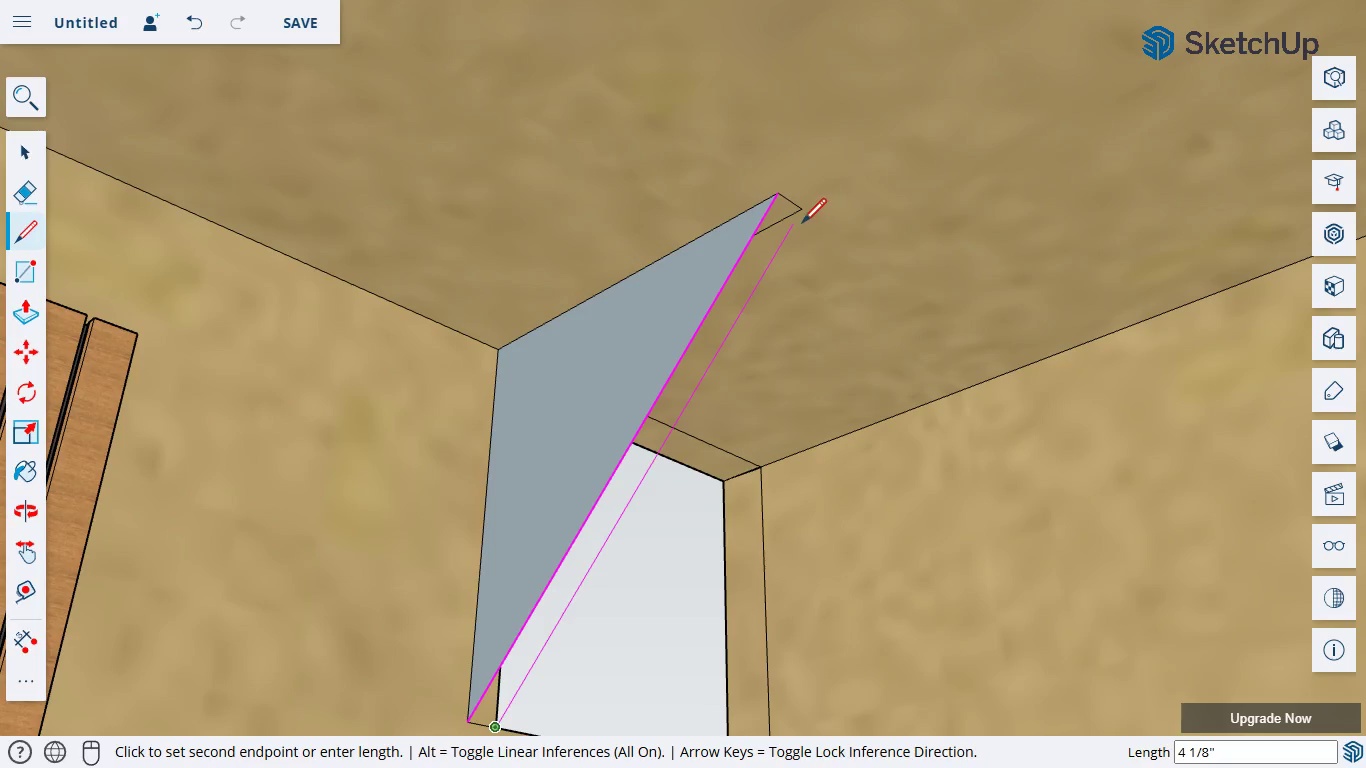 
left_click([802, 209])
 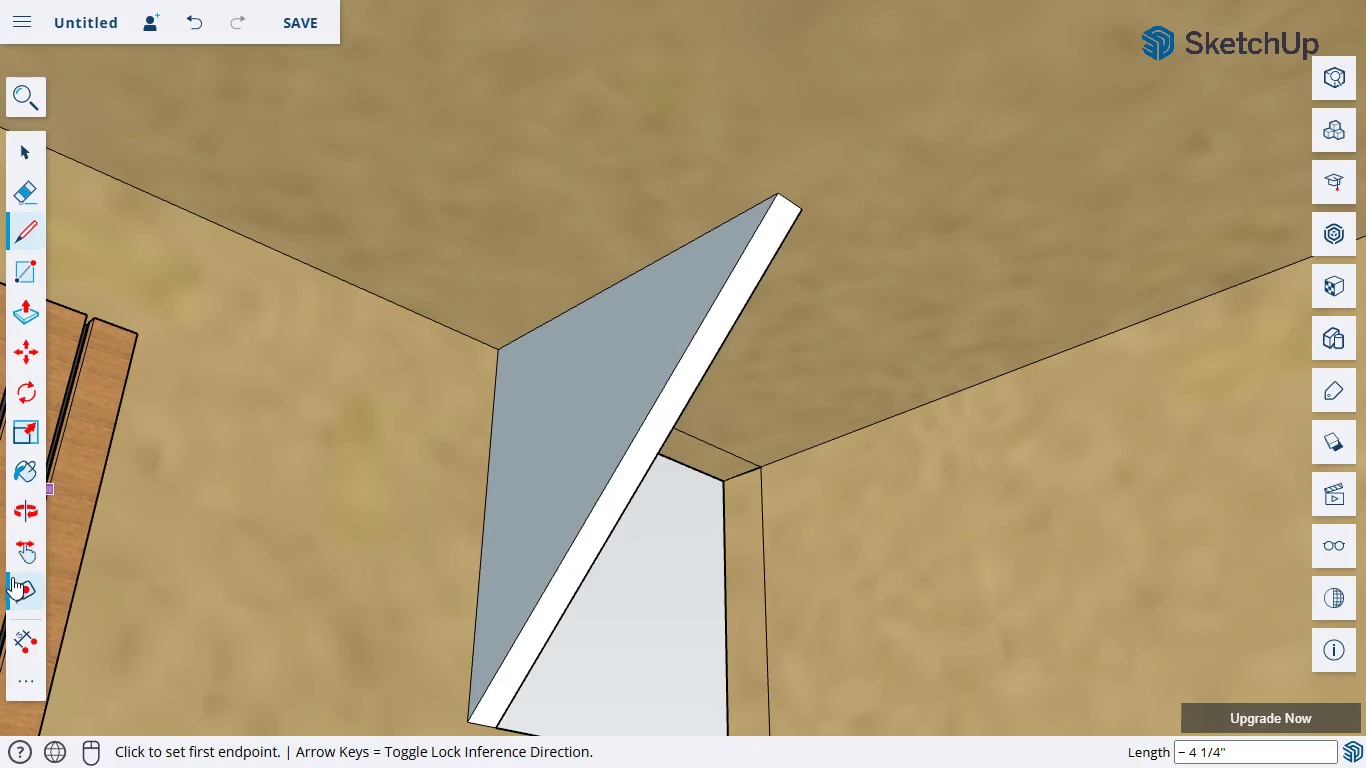 
left_click([29, 511])
 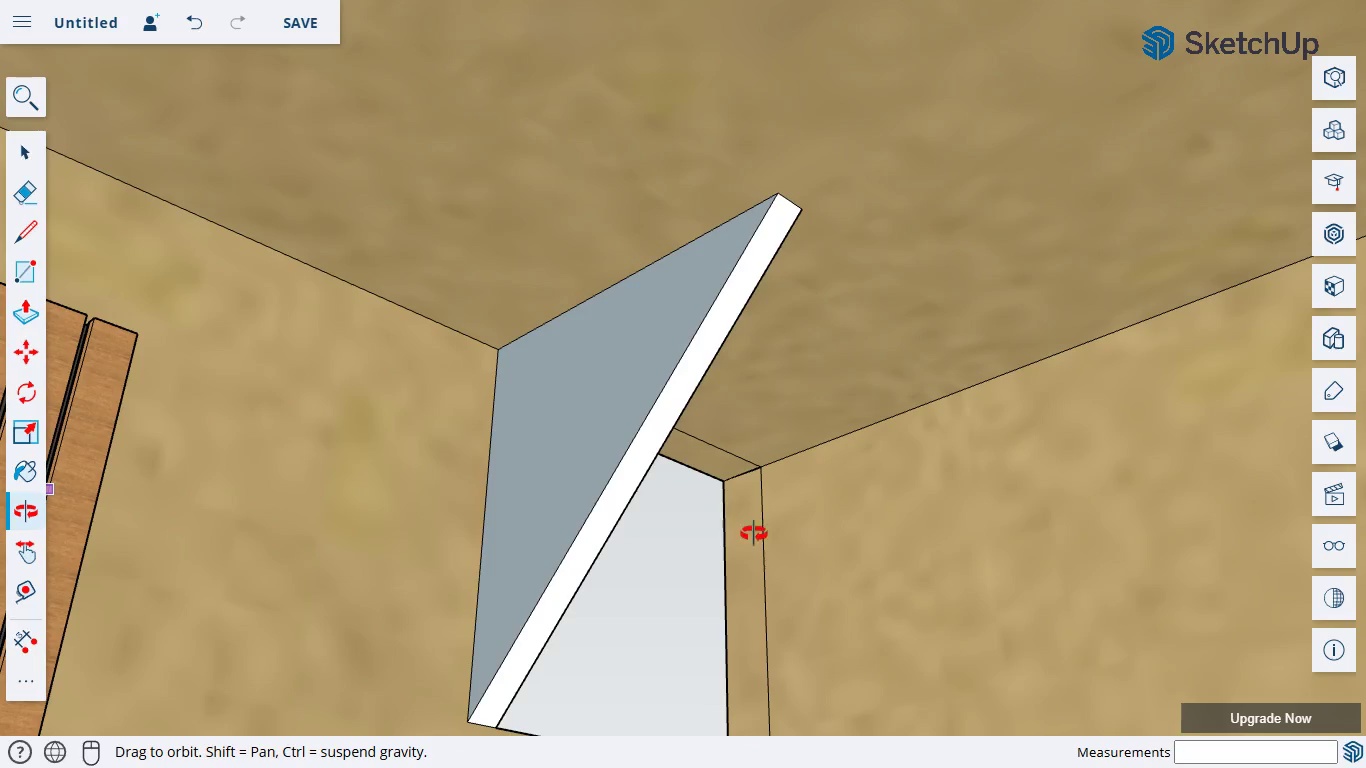 
left_click_drag(start_coordinate=[760, 538], to_coordinate=[436, 521])
 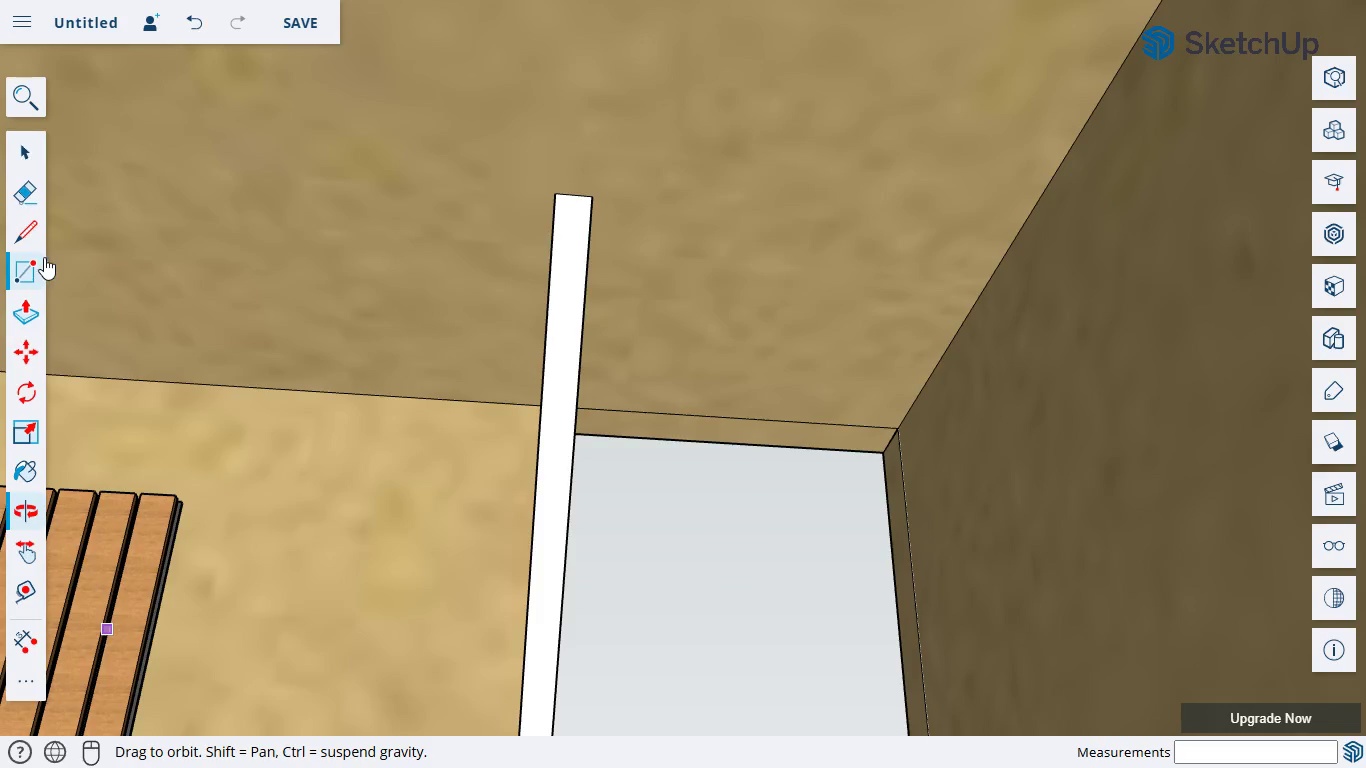 
left_click_drag(start_coordinate=[672, 454], to_coordinate=[598, 452])
 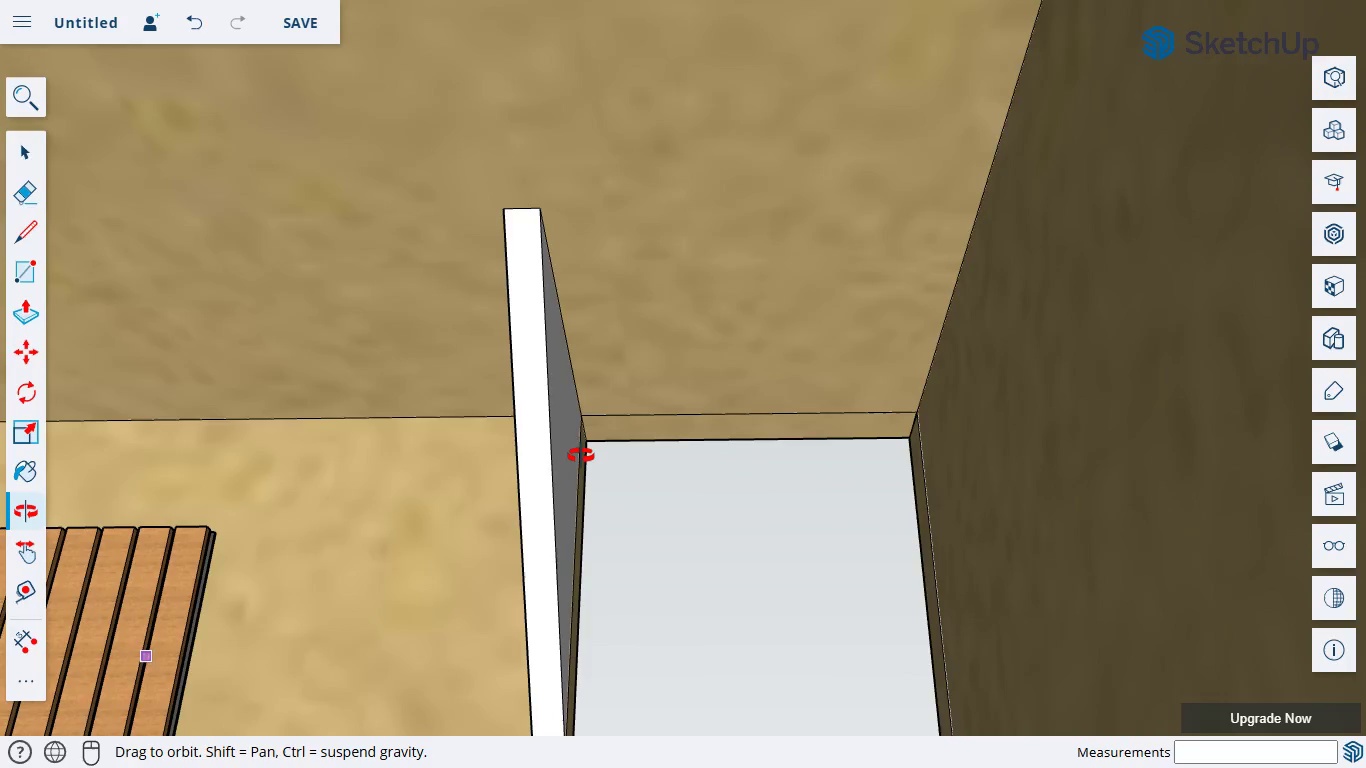 
left_click_drag(start_coordinate=[580, 455], to_coordinate=[561, 456])
 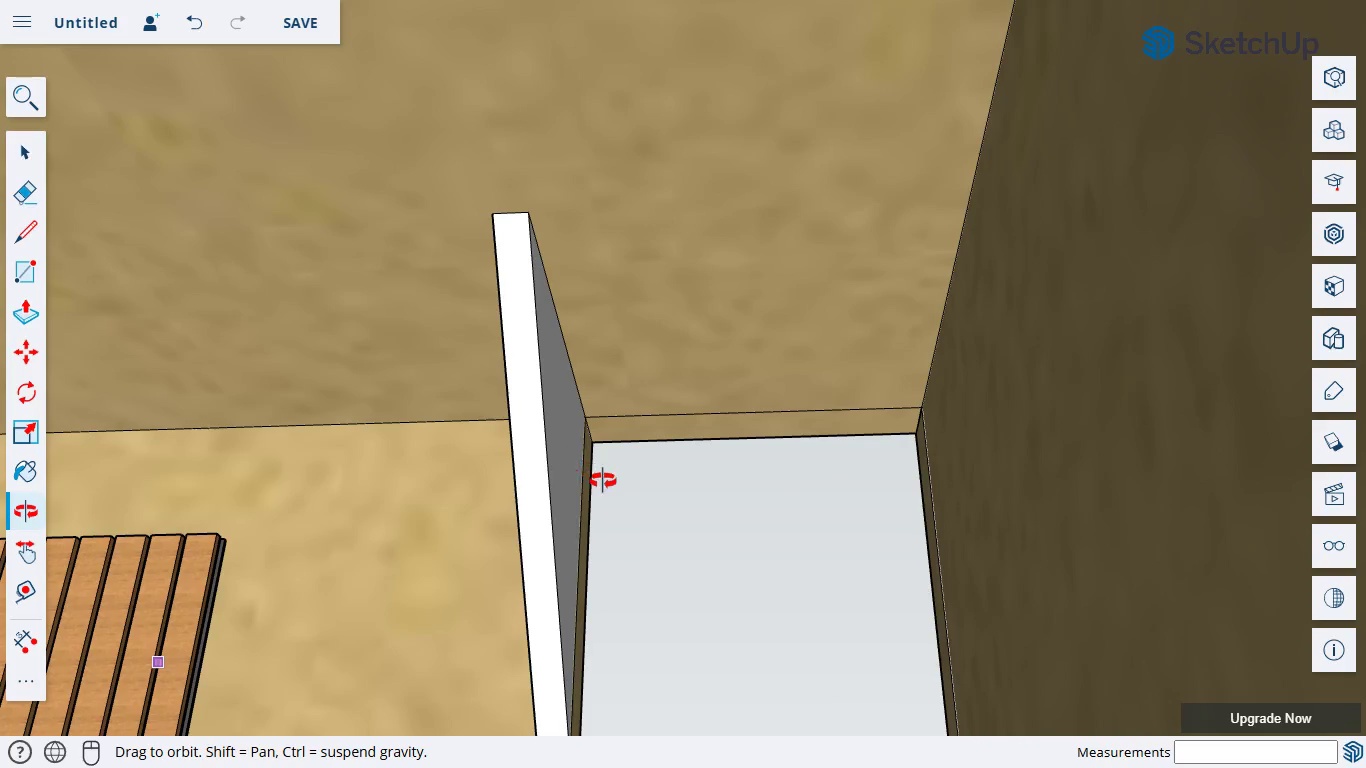 
scroll: coordinate [610, 482], scroll_direction: down, amount: 2.0
 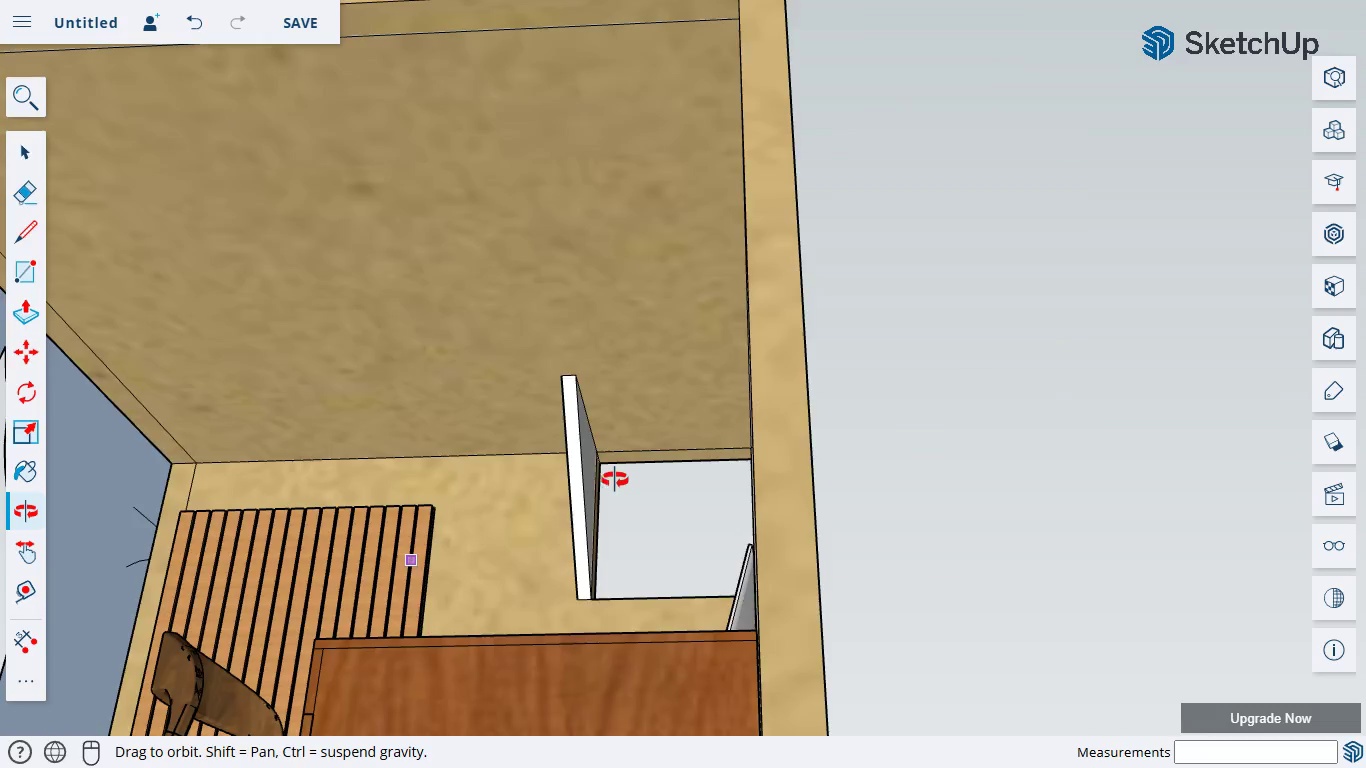 
scroll: coordinate [621, 481], scroll_direction: up, amount: 2.0
 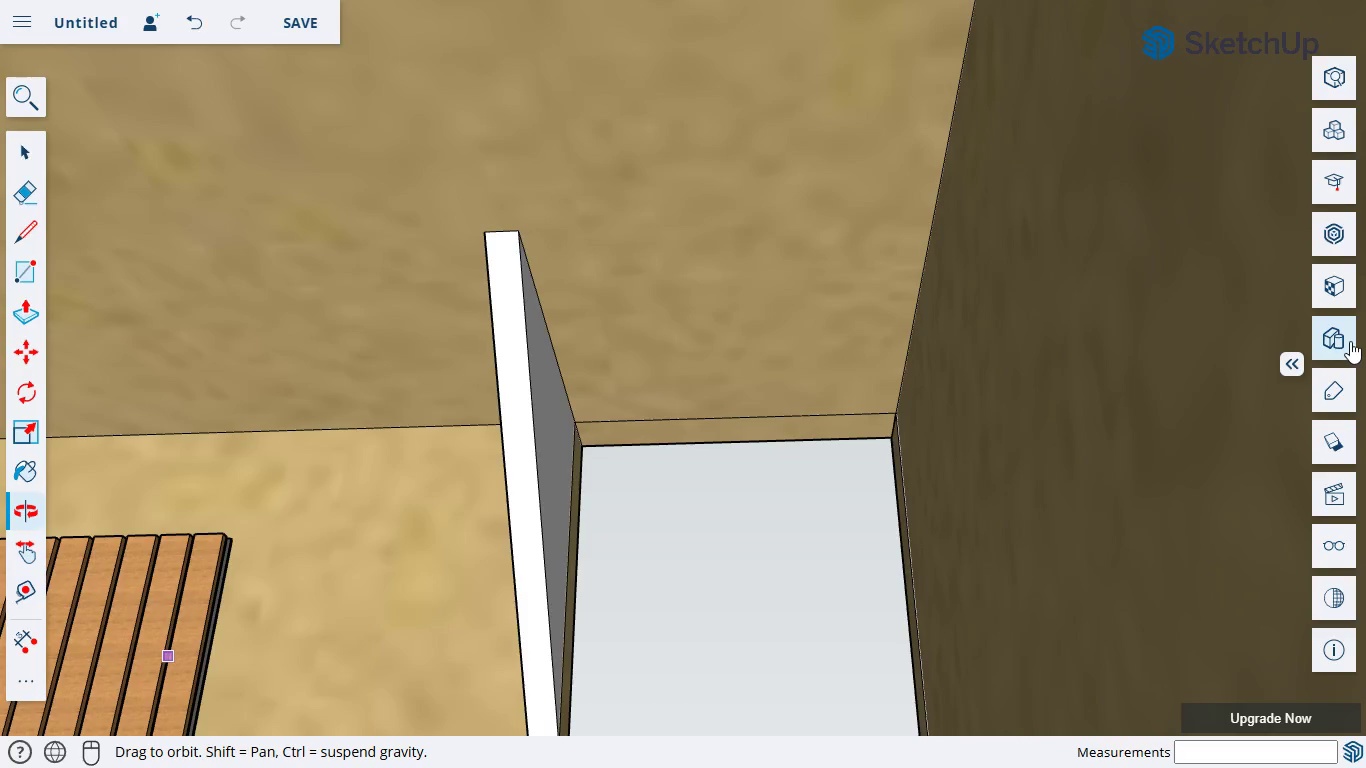 
wait(6.88)
 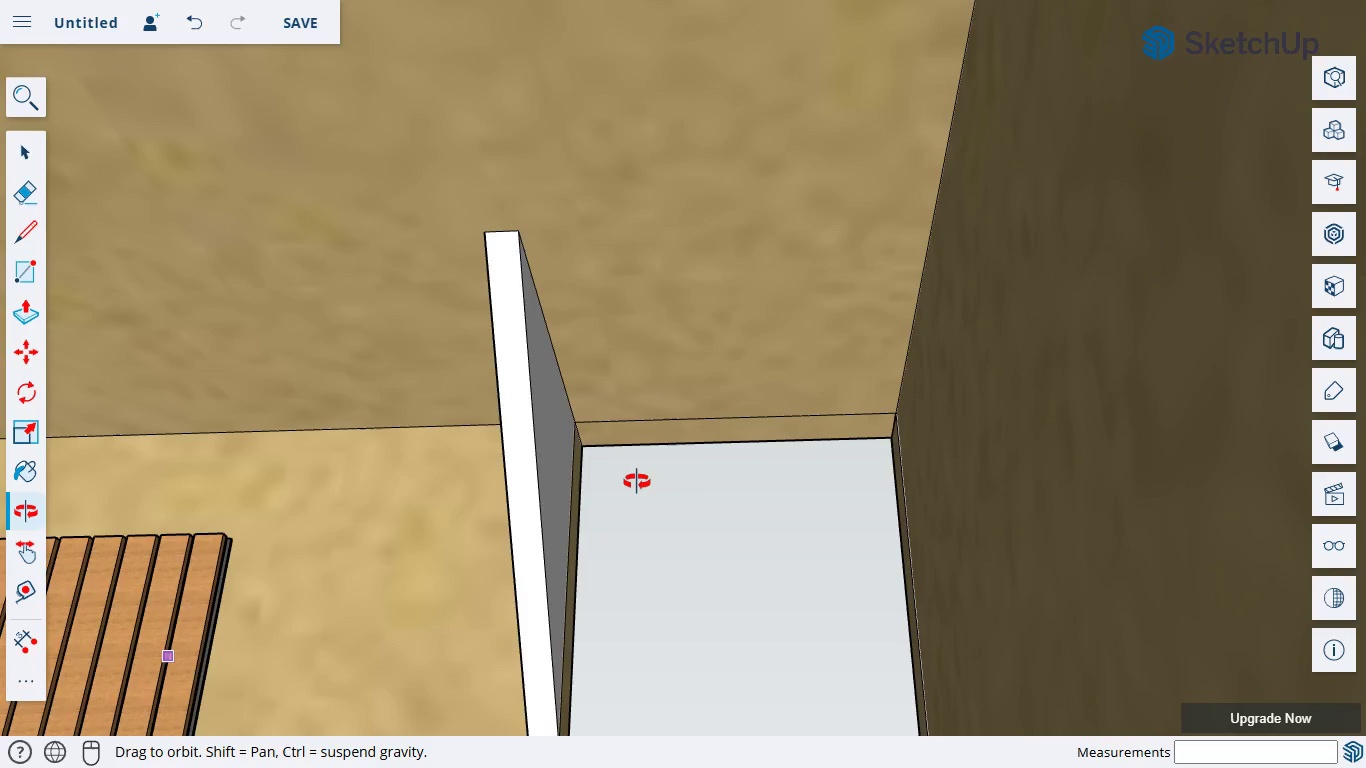 
left_click([1336, 304])
 